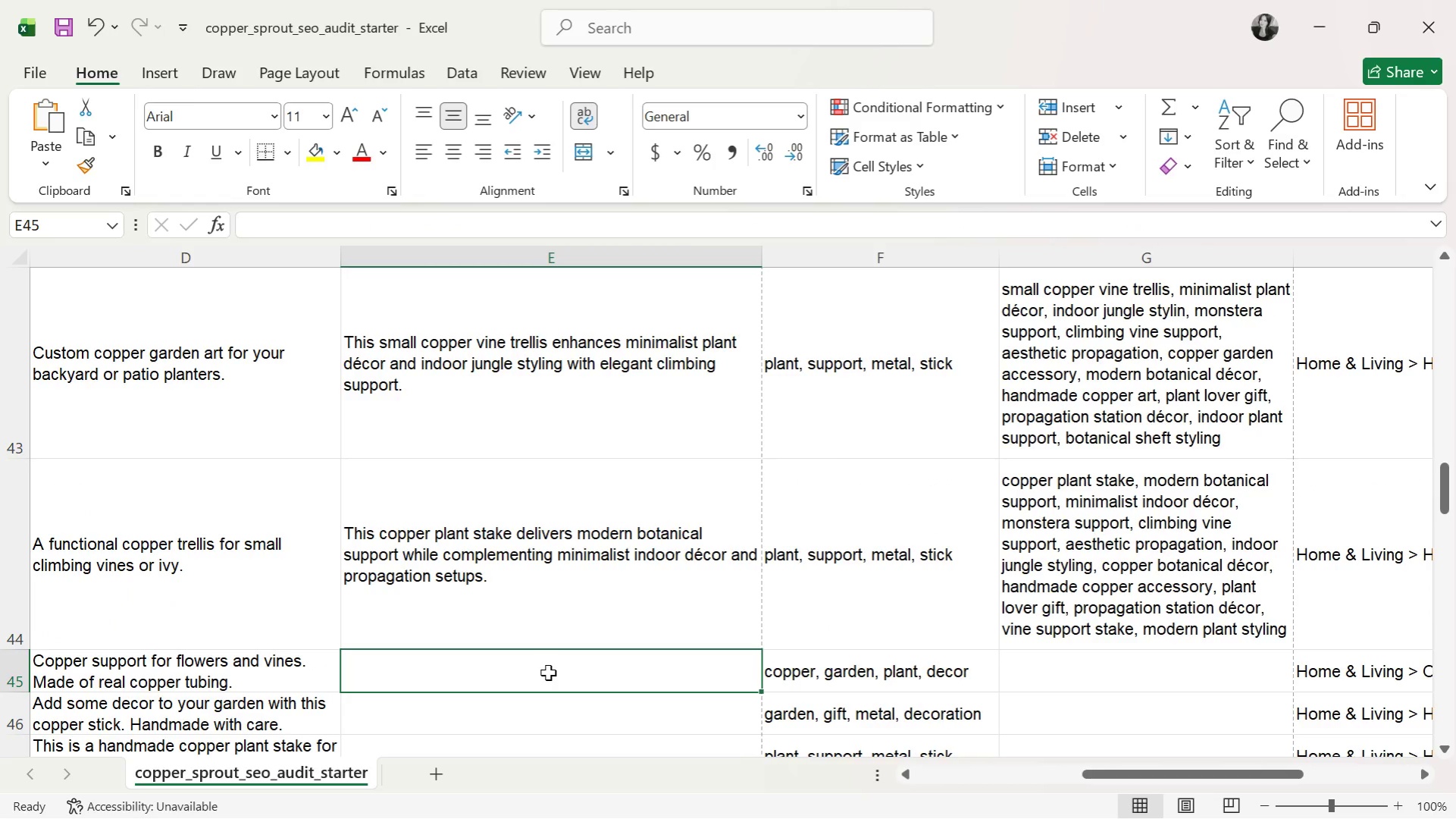 
type(Thus minimalist copper stake a)
key(Backspace)
type(supports indoor plants while enhancing aesthwtic)
key(Backspace)
key(Backspace)
key(Backspace)
key(Backspace)
type(etic b)
 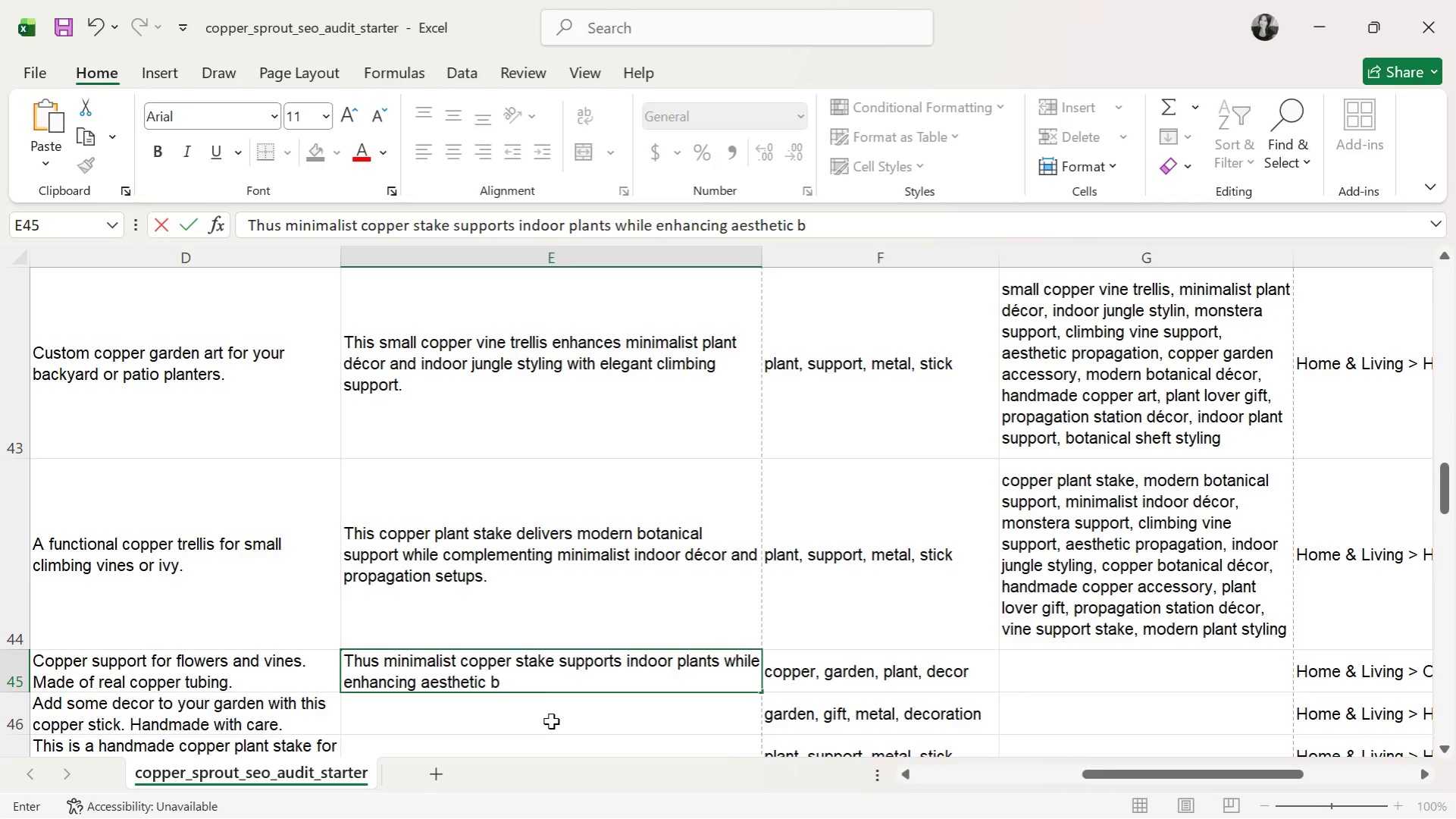 
type(otamnical)
 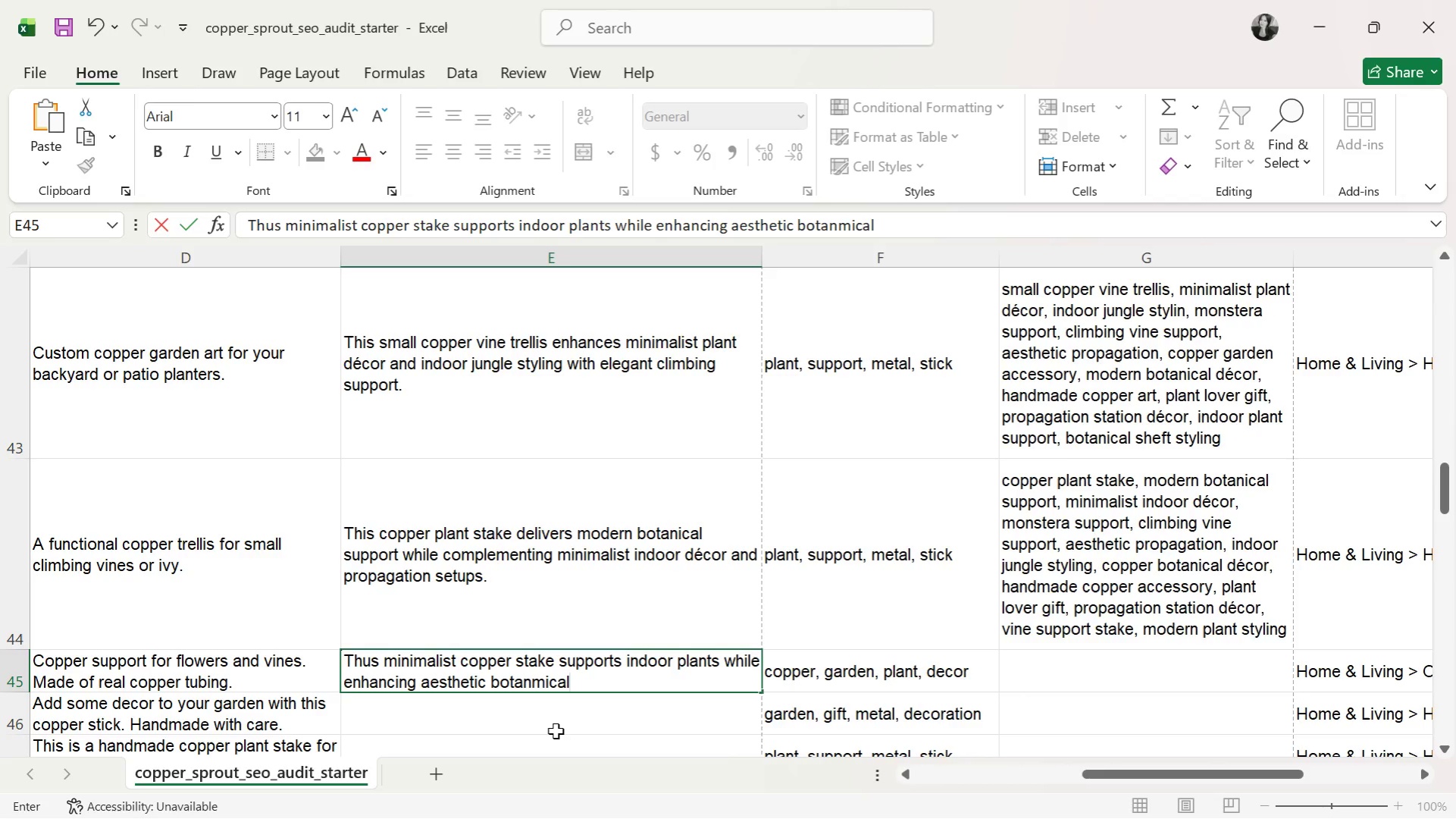 
key(Backspace)
key(Backspace)
key(Backspace)
key(Backspace)
key(Backspace)
type(ical)
 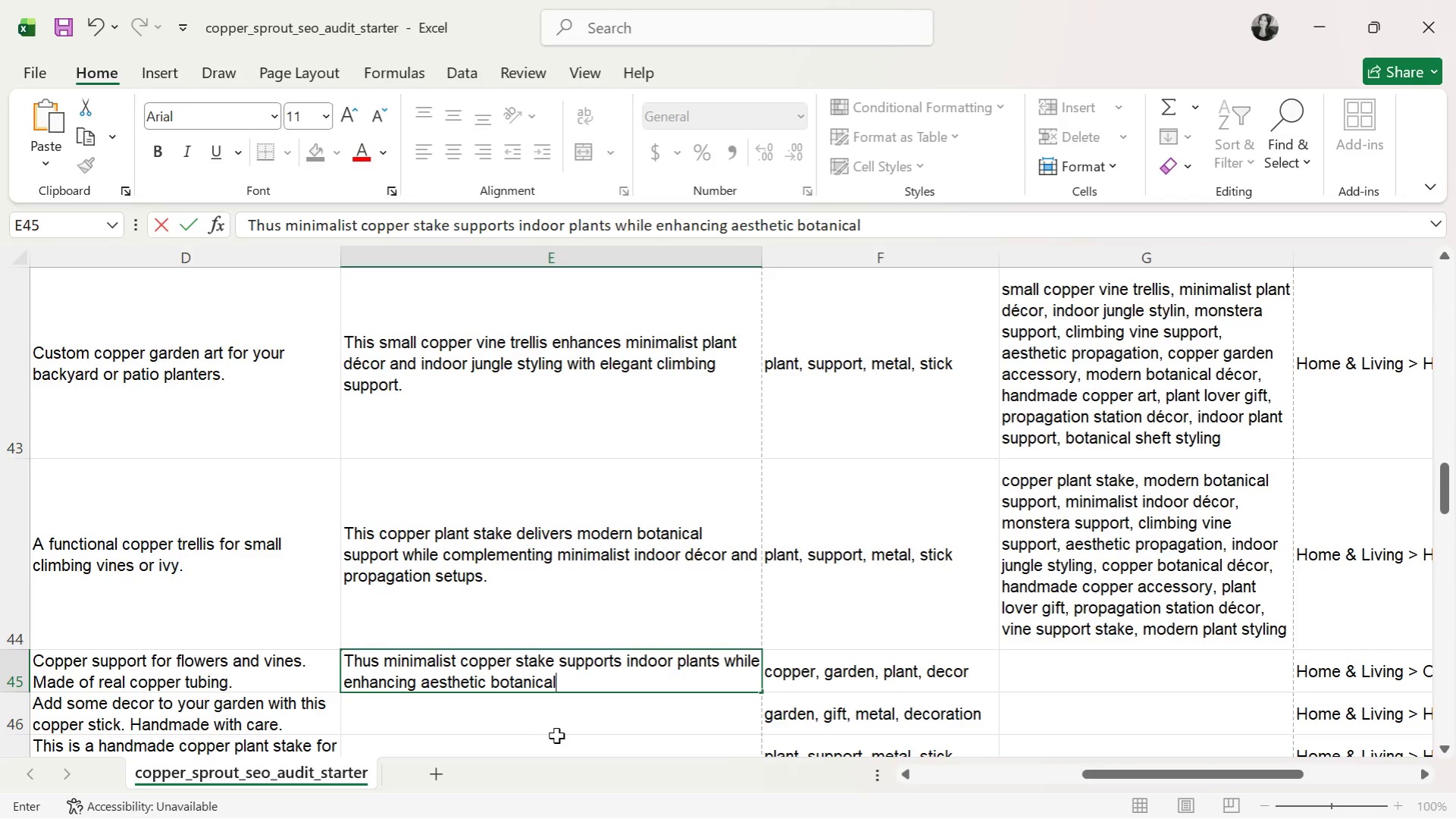 
type( decor and propagation styling.)
 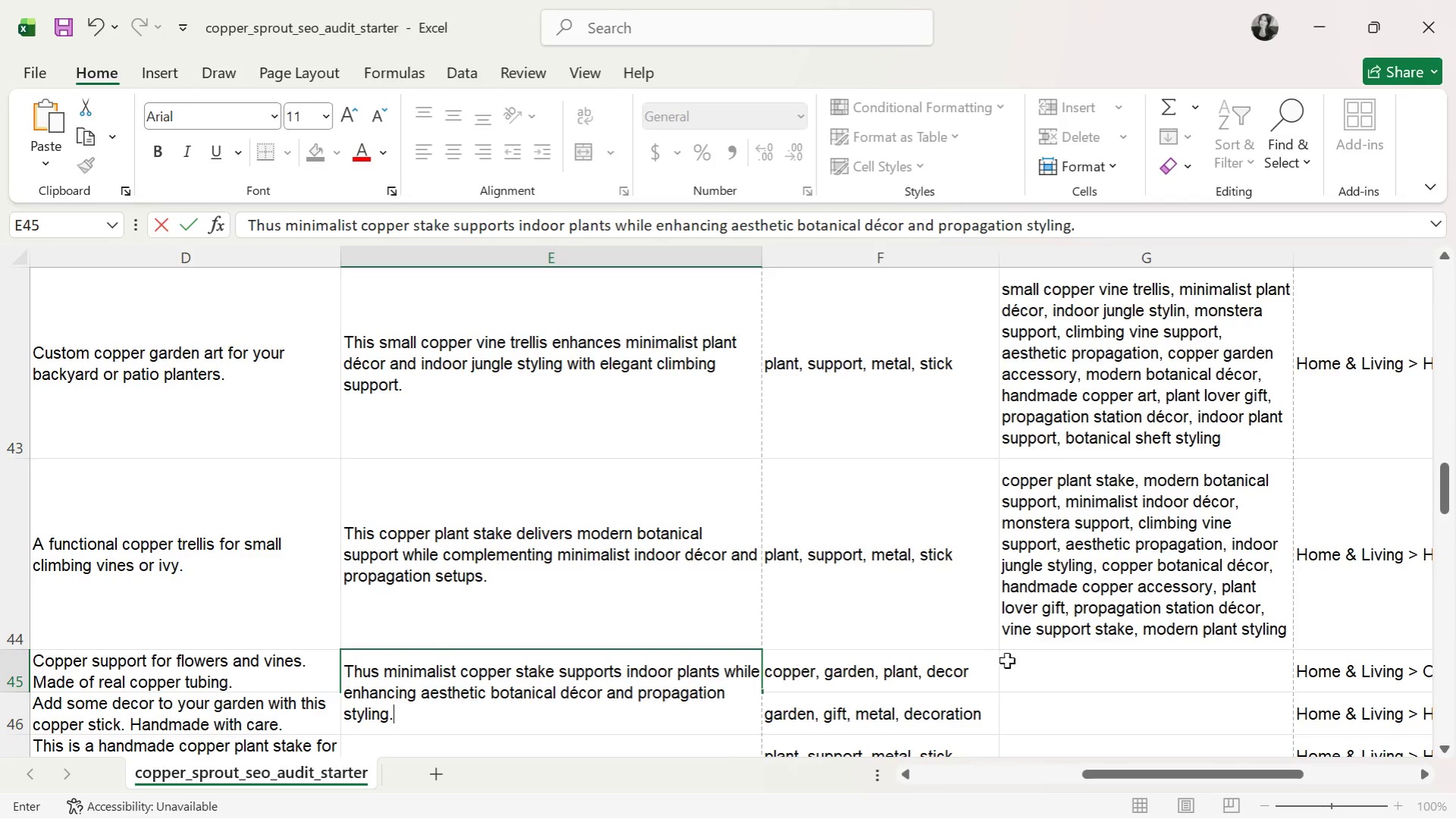 
left_click([1062, 673])
 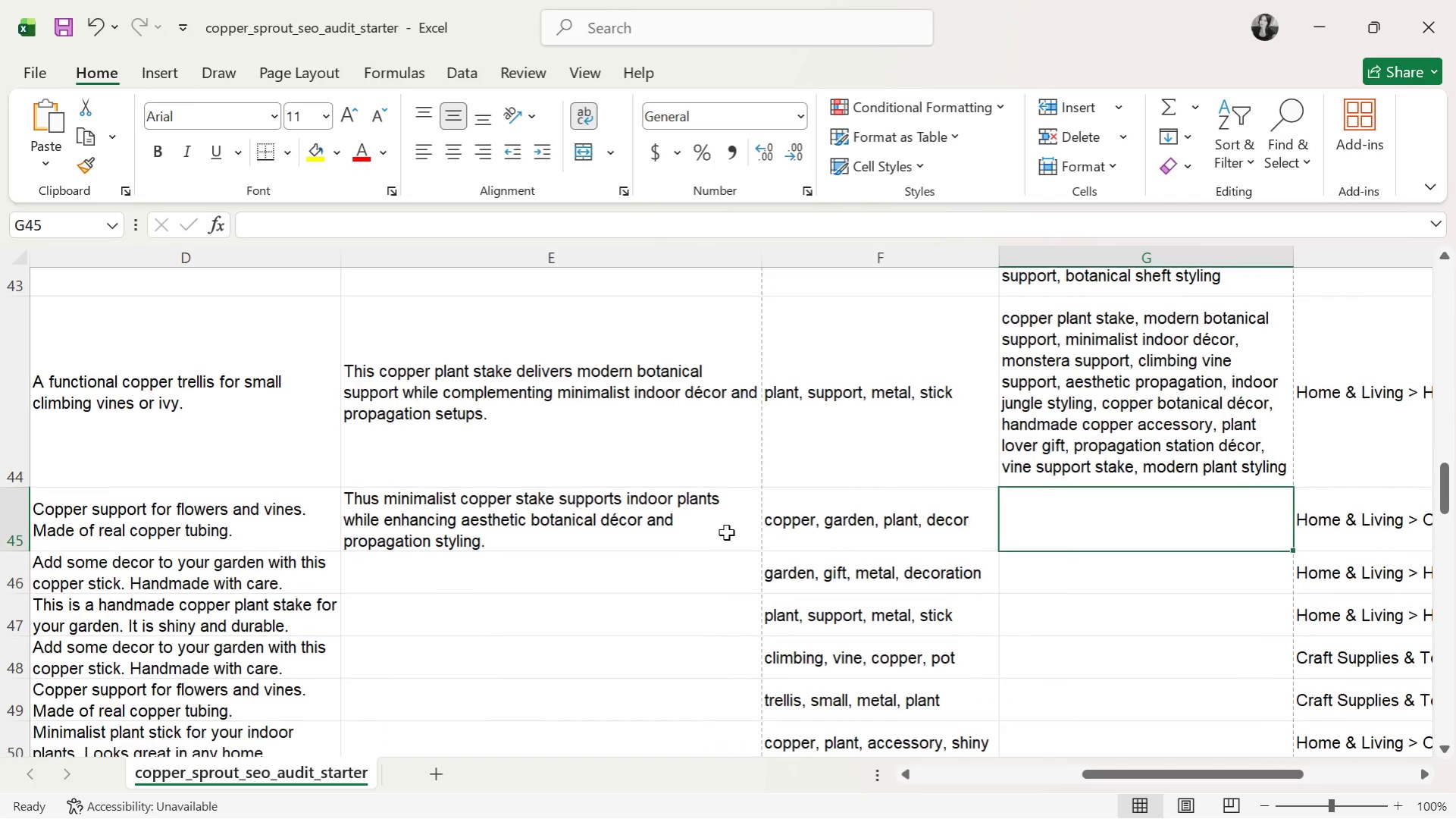 
type(minimla)
key(Backspace)
key(Backspace)
key(Backspace)
type(malist copper stake, indoor pant)
key(Backspace)
key(Backspace)
key(Backspace)
key(Backspace)
type(plant support, aesthewtic botanical decpor)
 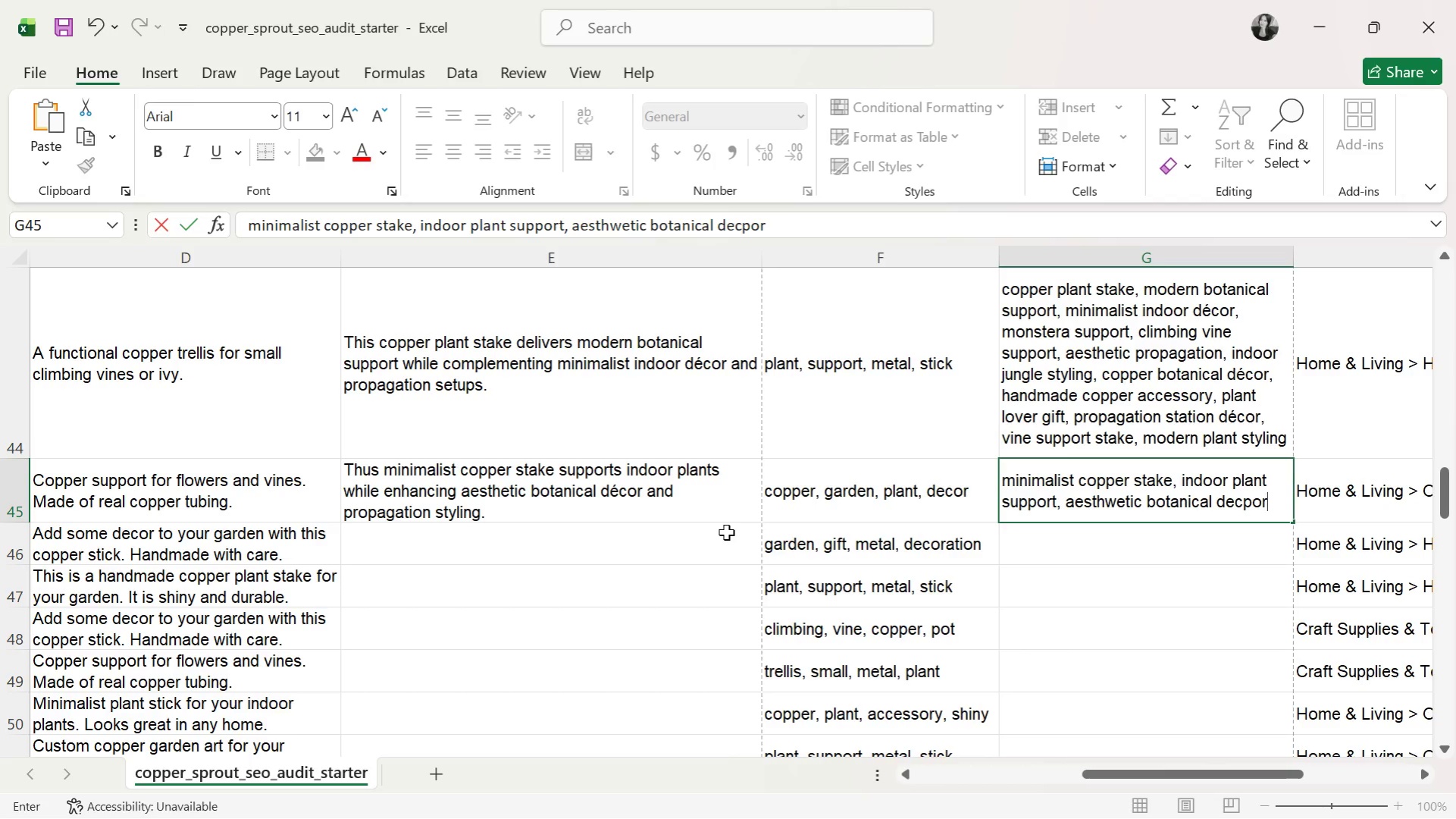 
hold_key(key=Backspace, duration=1.36)
 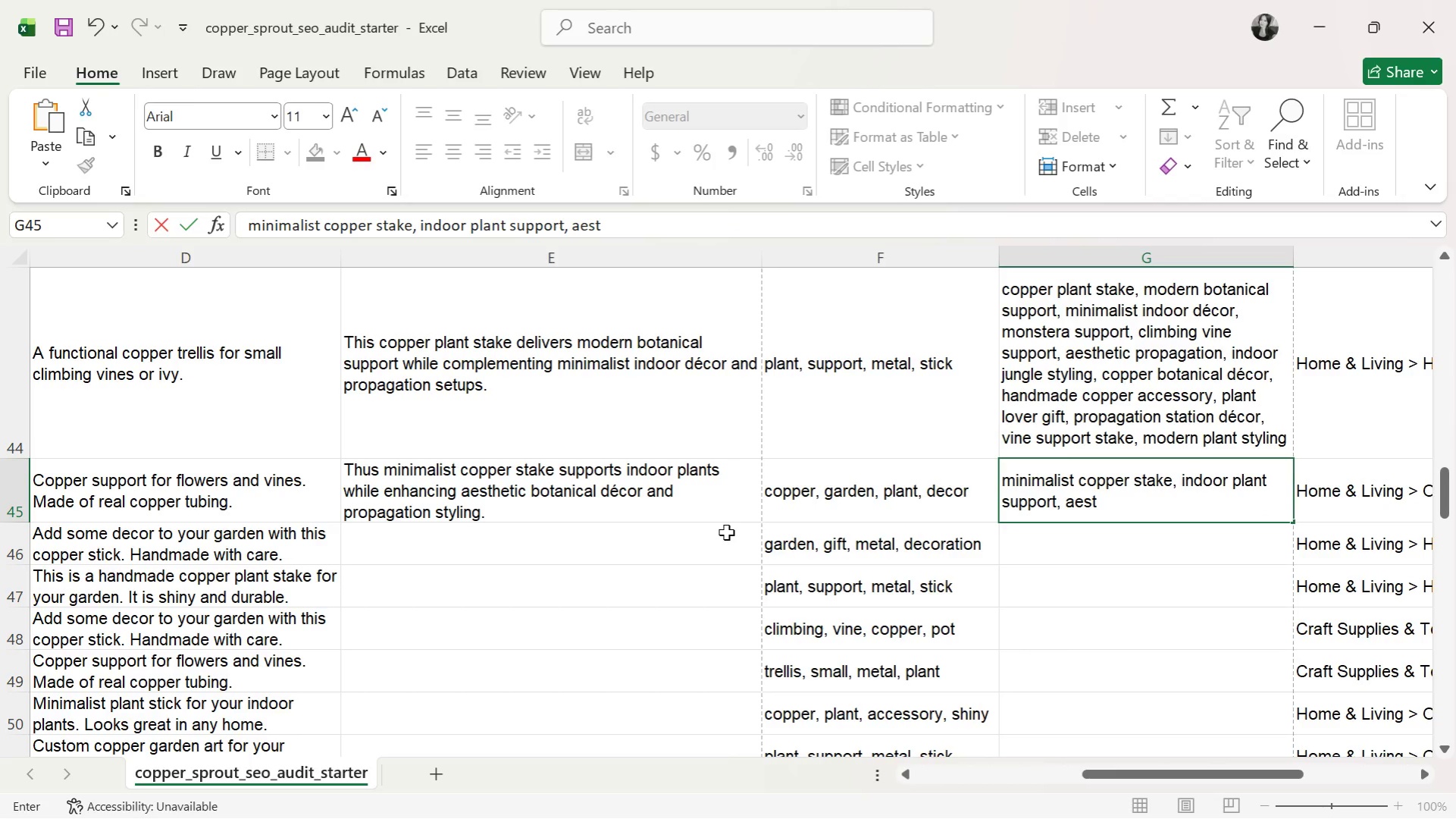 
type(hetic botanical decor)
 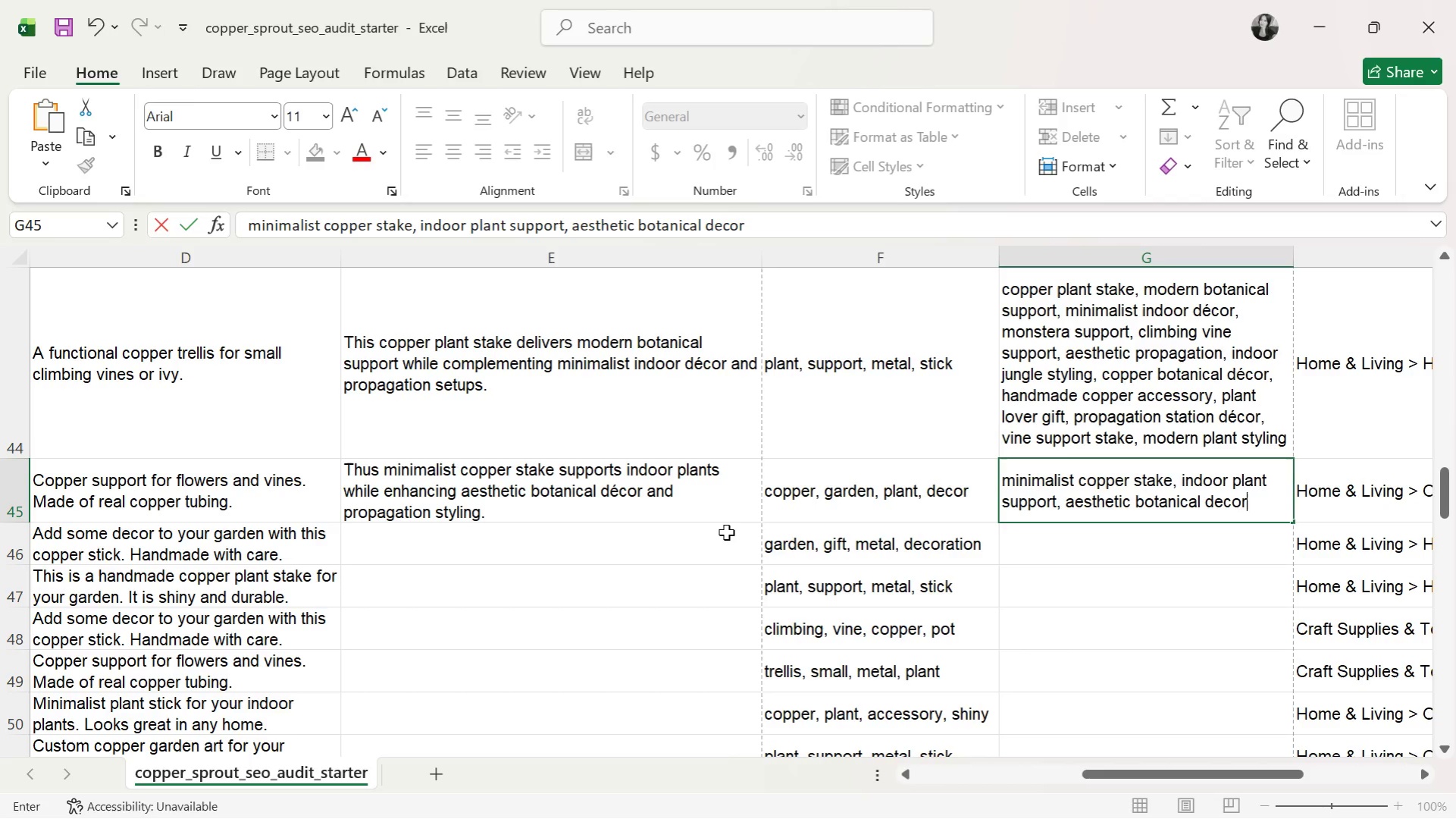 
wait(5.34)
 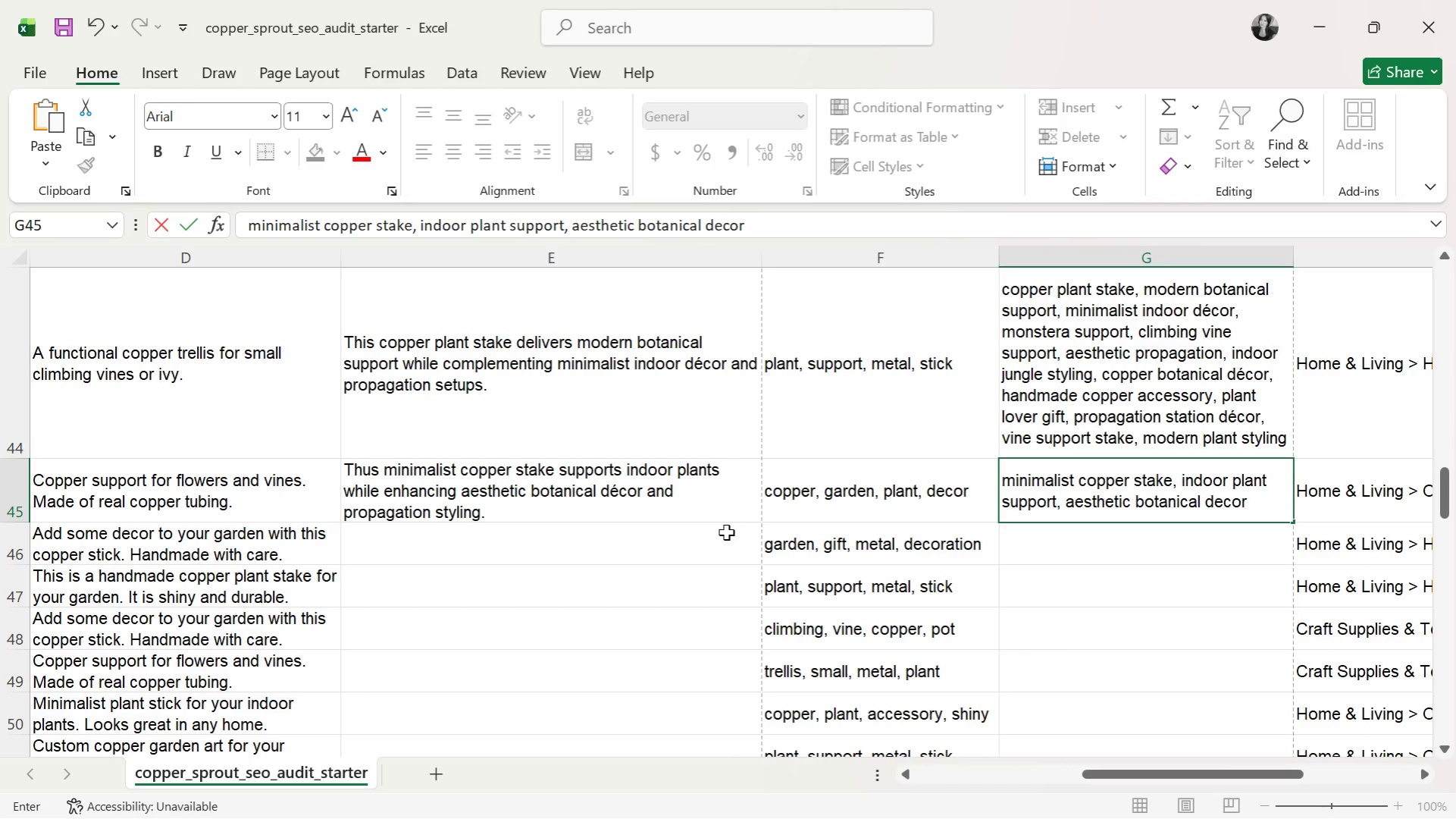 
type(, mo)
key(Backspace)
type(onstera)
 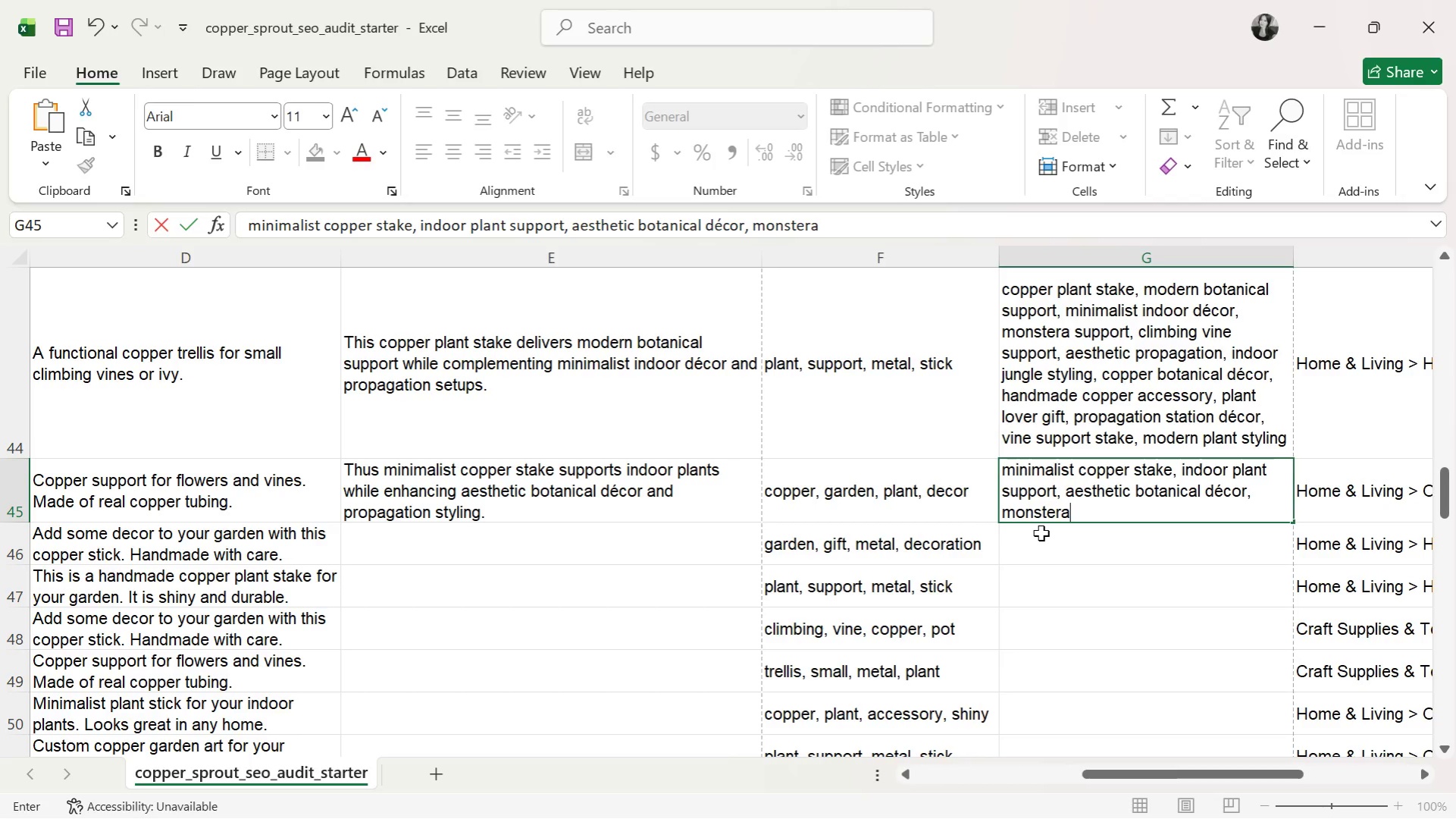 
wait(19.67)
 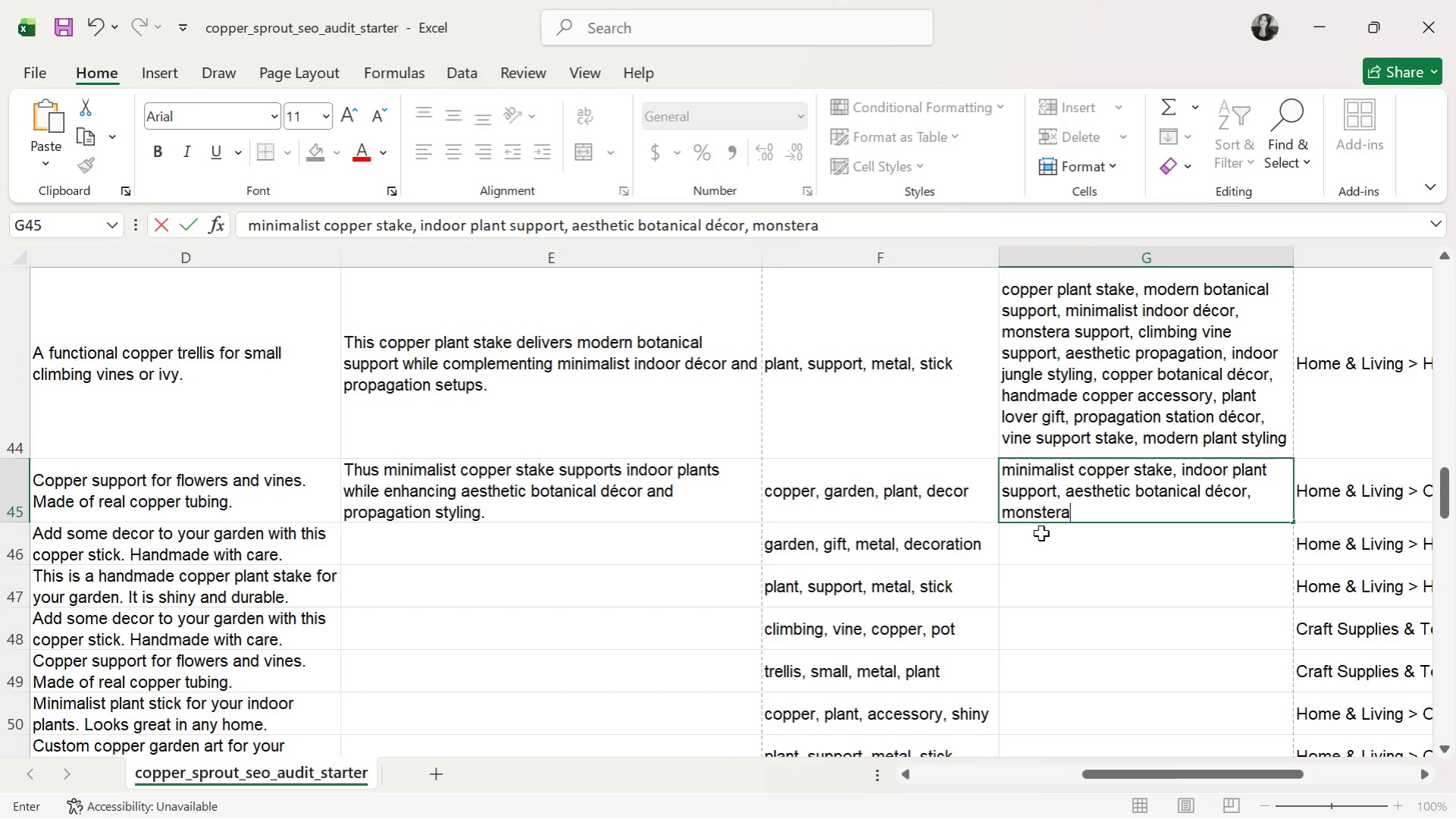 
type( support, climbing vine stkae)
key(Backspace)
key(Backspace)
key(Backspace)
type(ake)
 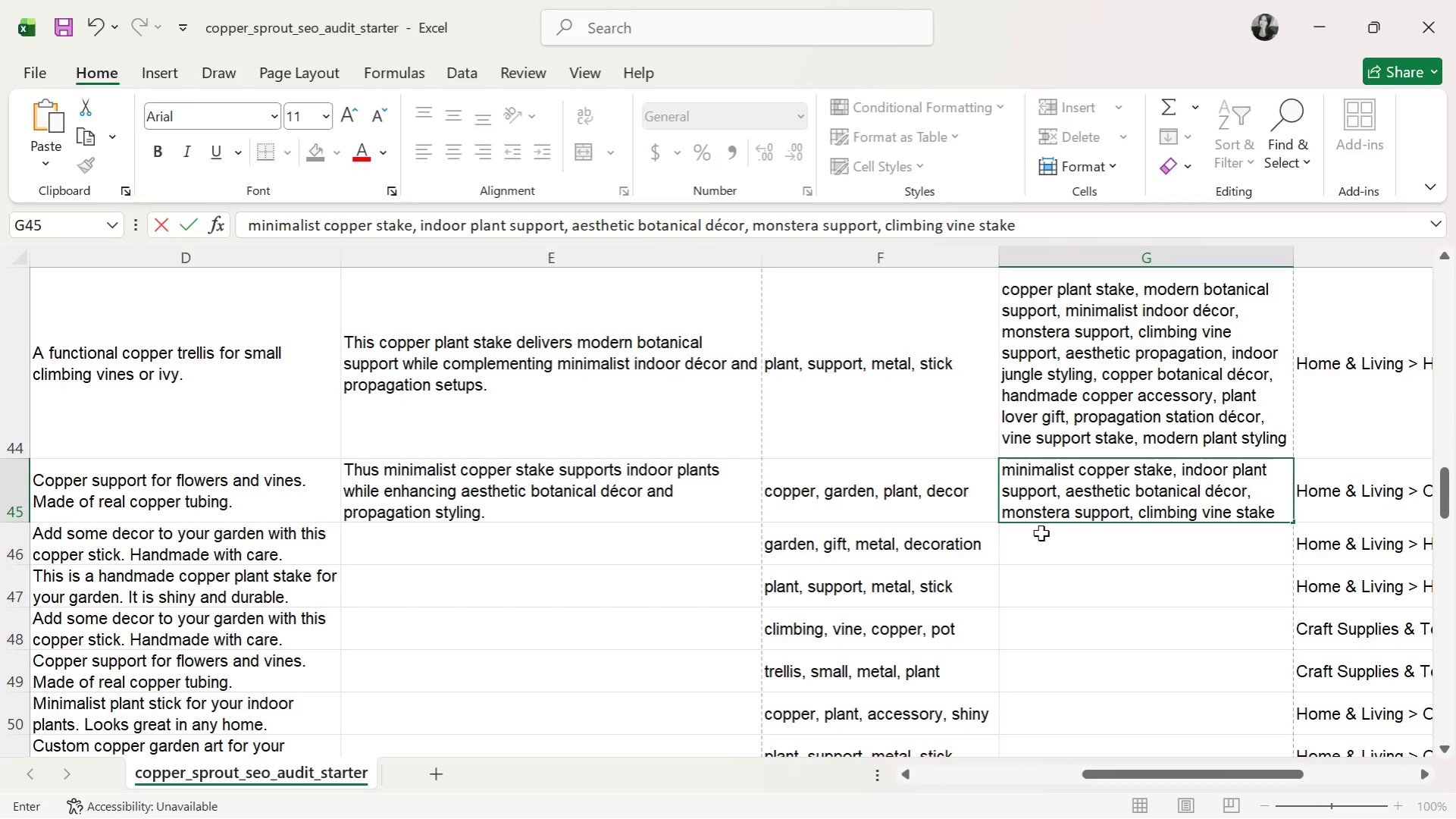 
type(, propagation station accessory, copper trellis decor, indoor jungle styling, )
 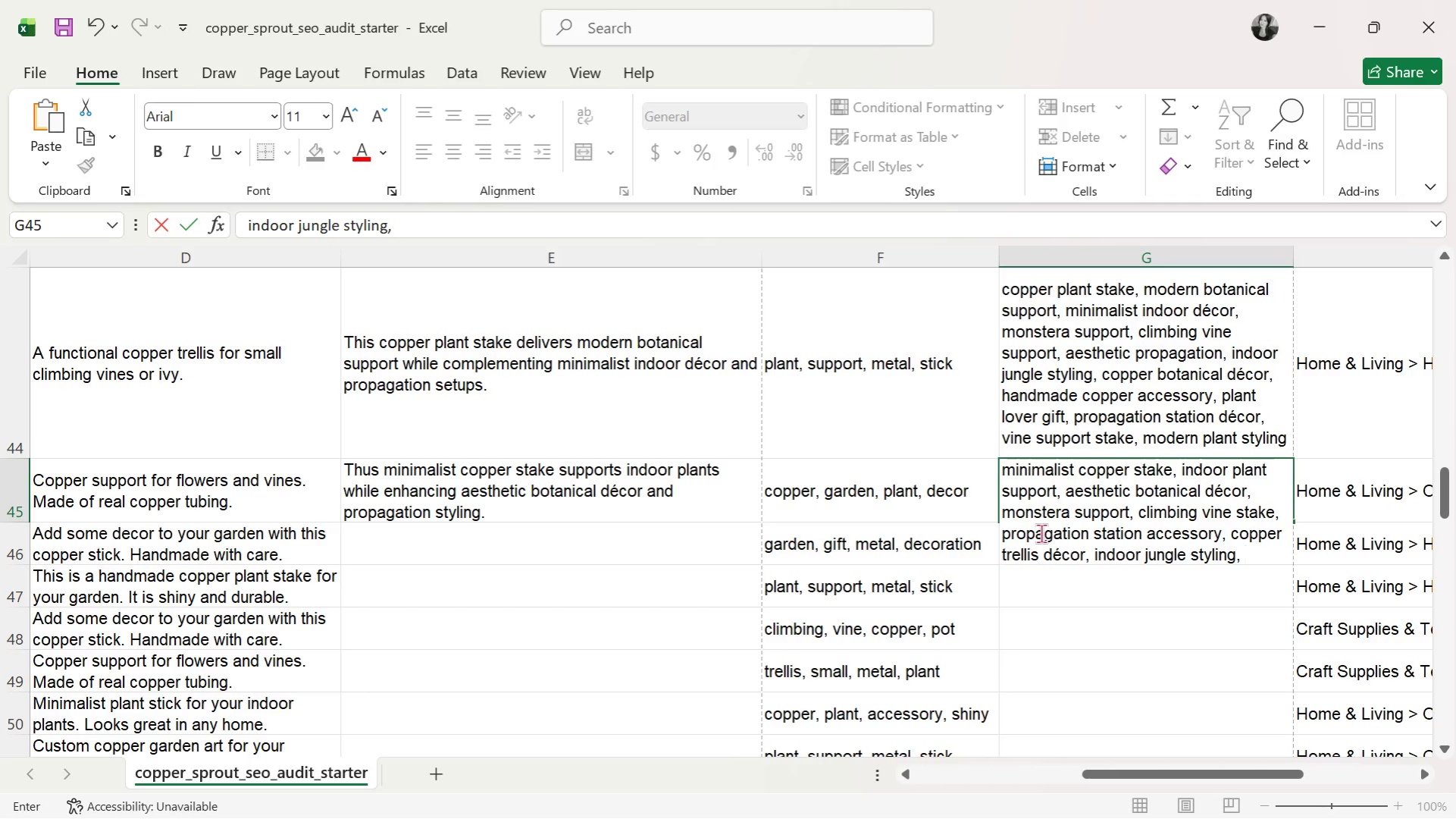 
type(handamde)
key(Backspace)
key(Backspace)
key(Backspace)
key(Backspace)
type(made copper support, plant lovergift, botanicalshelf)
key(Backspace)
key(Backspace)
key(Backspace)
key(Backspace)
key(Backspace)
type( shelfvstyling)
key(Backspace)
key(Backspace)
key(Backspace)
key(Backspace)
key(Backspace)
key(Backspace)
key(Backspace)
key(Backspace)
type( styling, )
 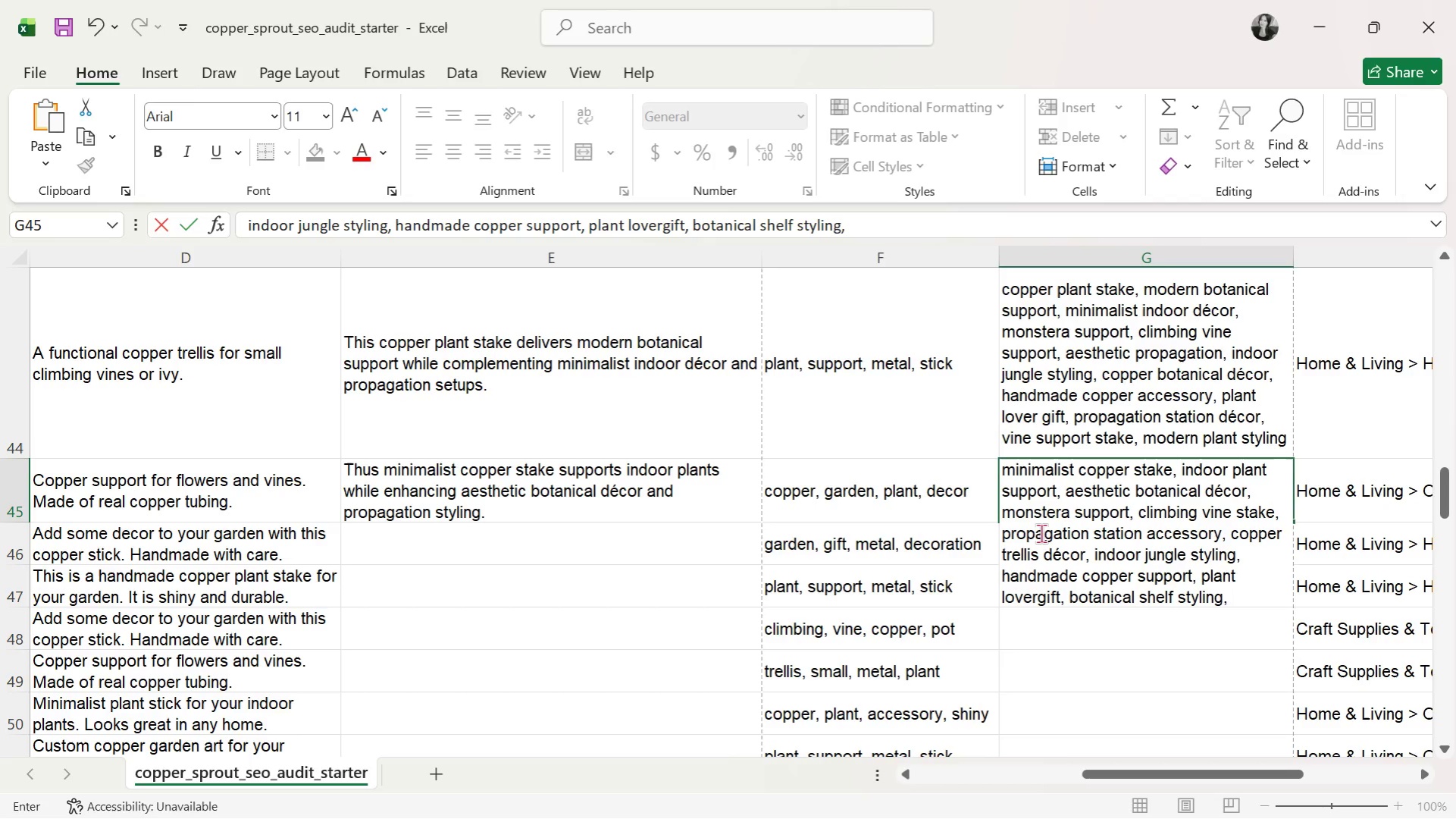 
type(copper garden decor)
 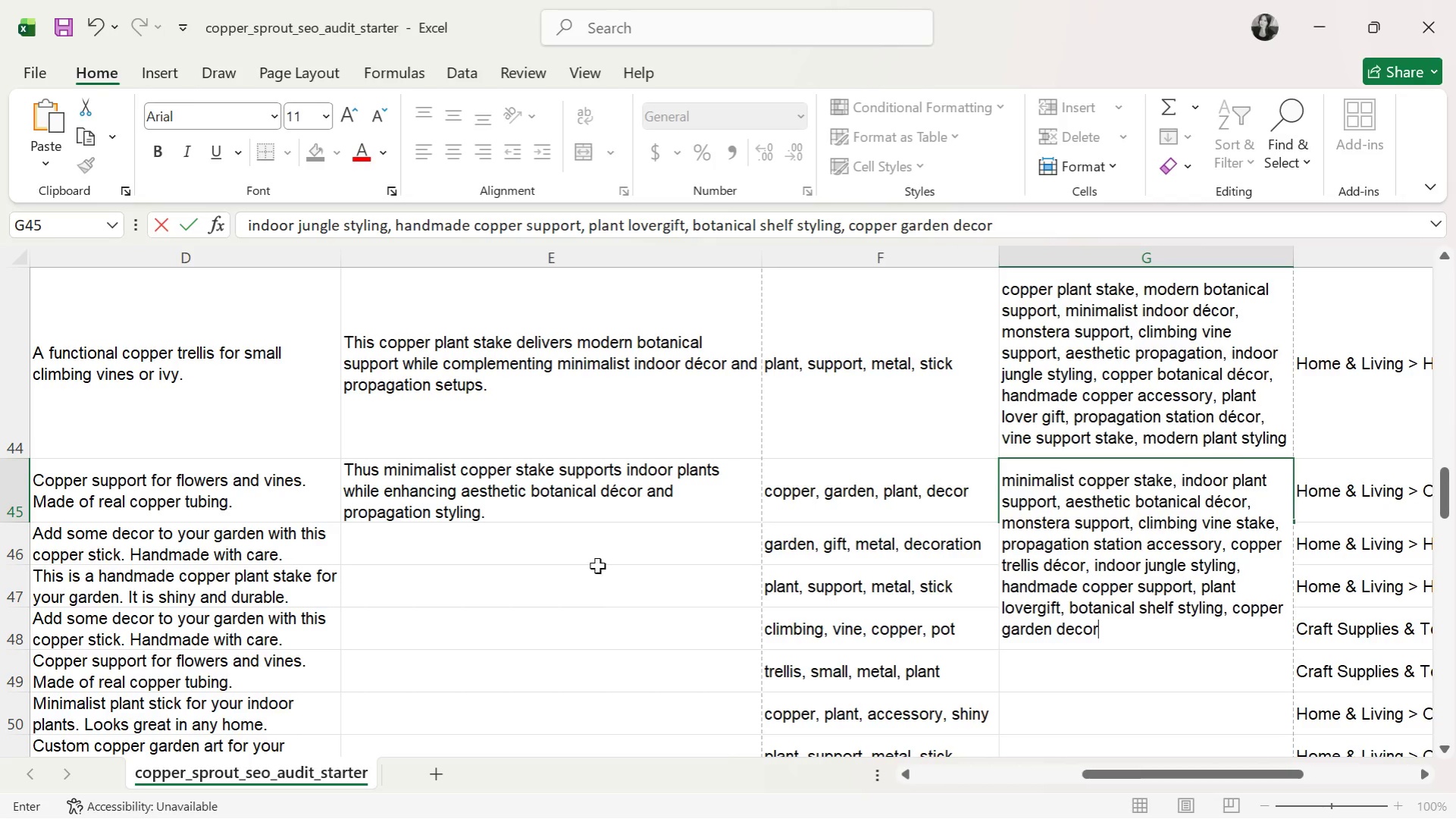 
left_click([577, 548])
 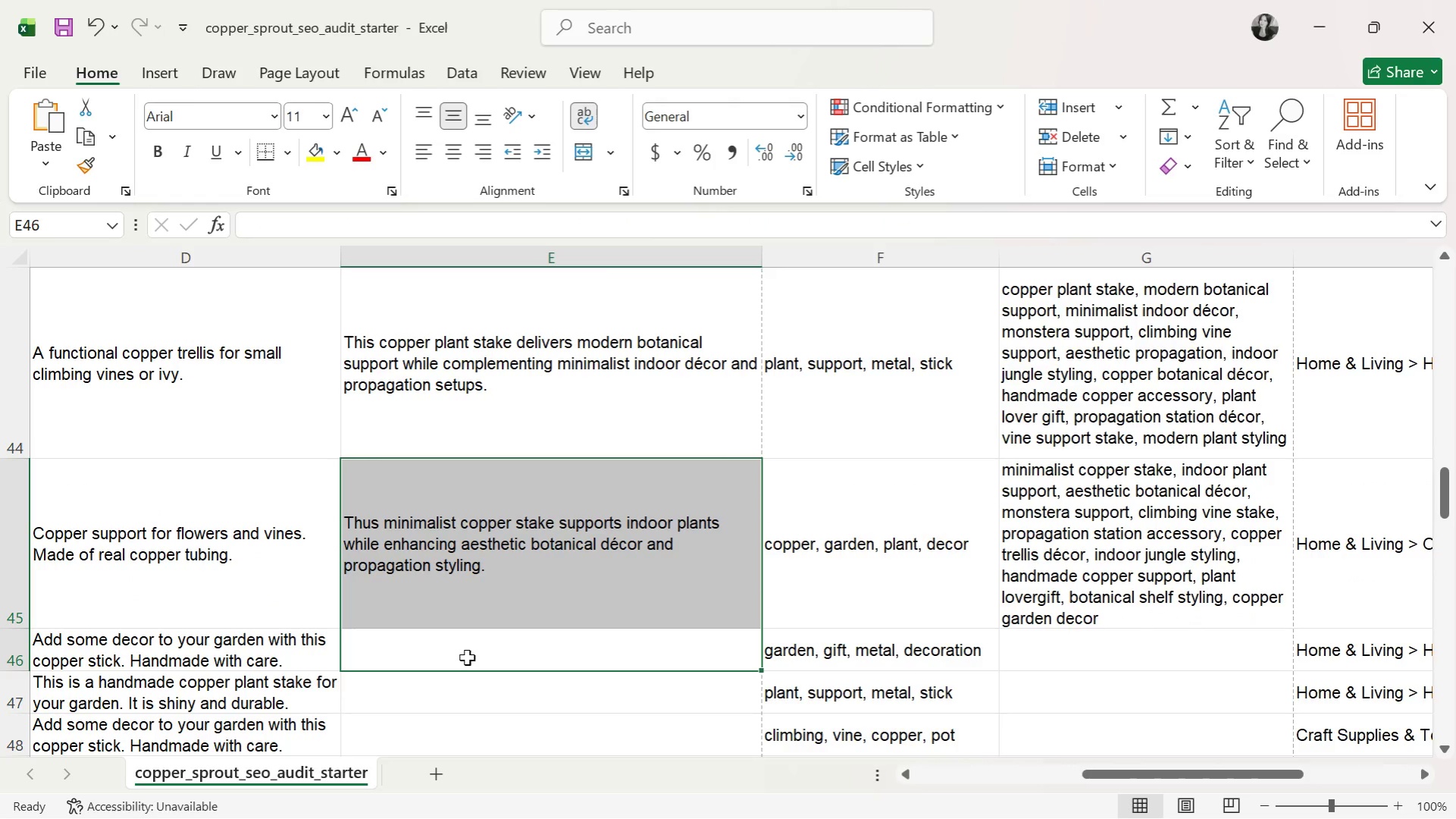 
left_click([467, 657])
 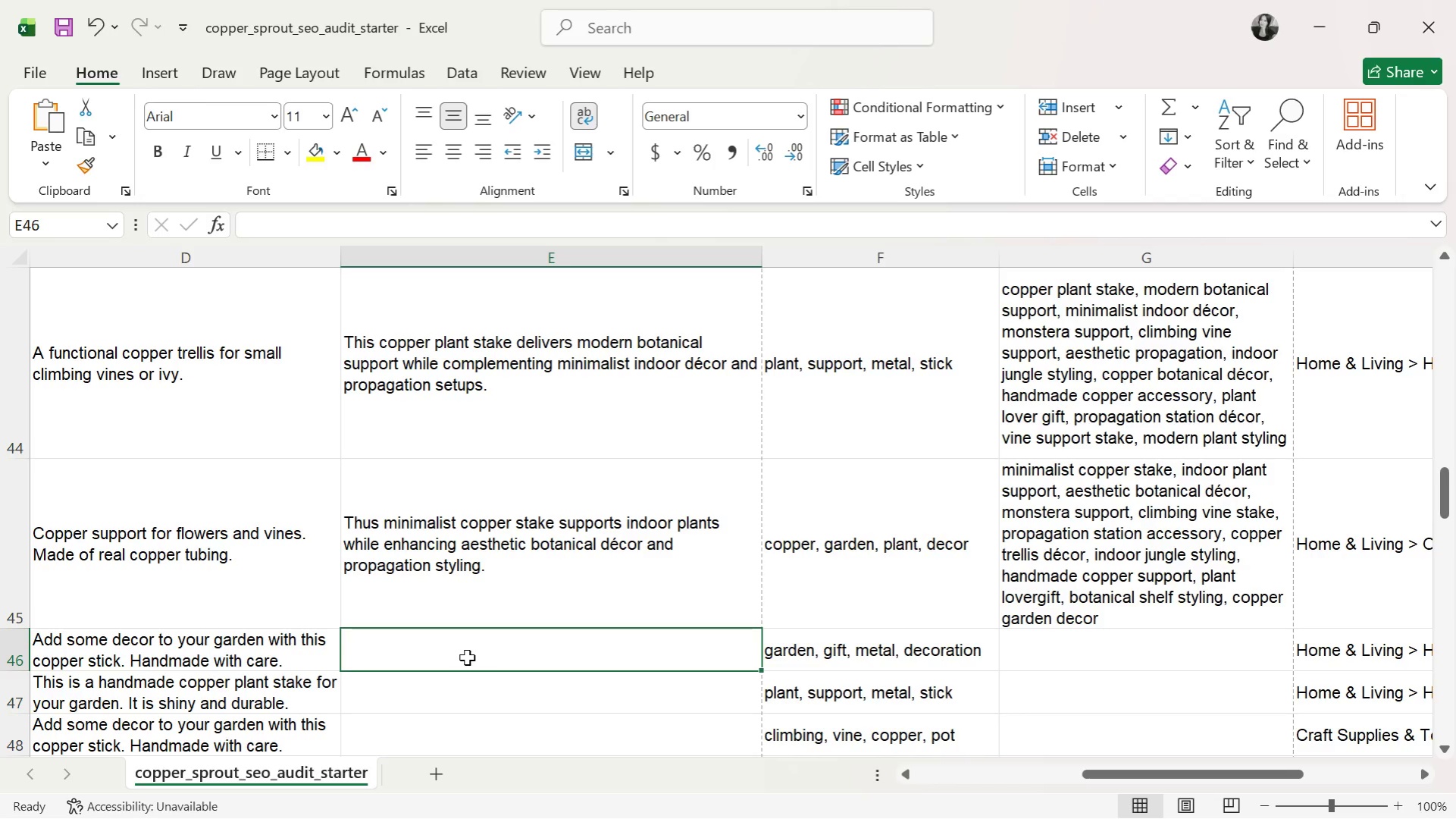 
type(This copper decor)
 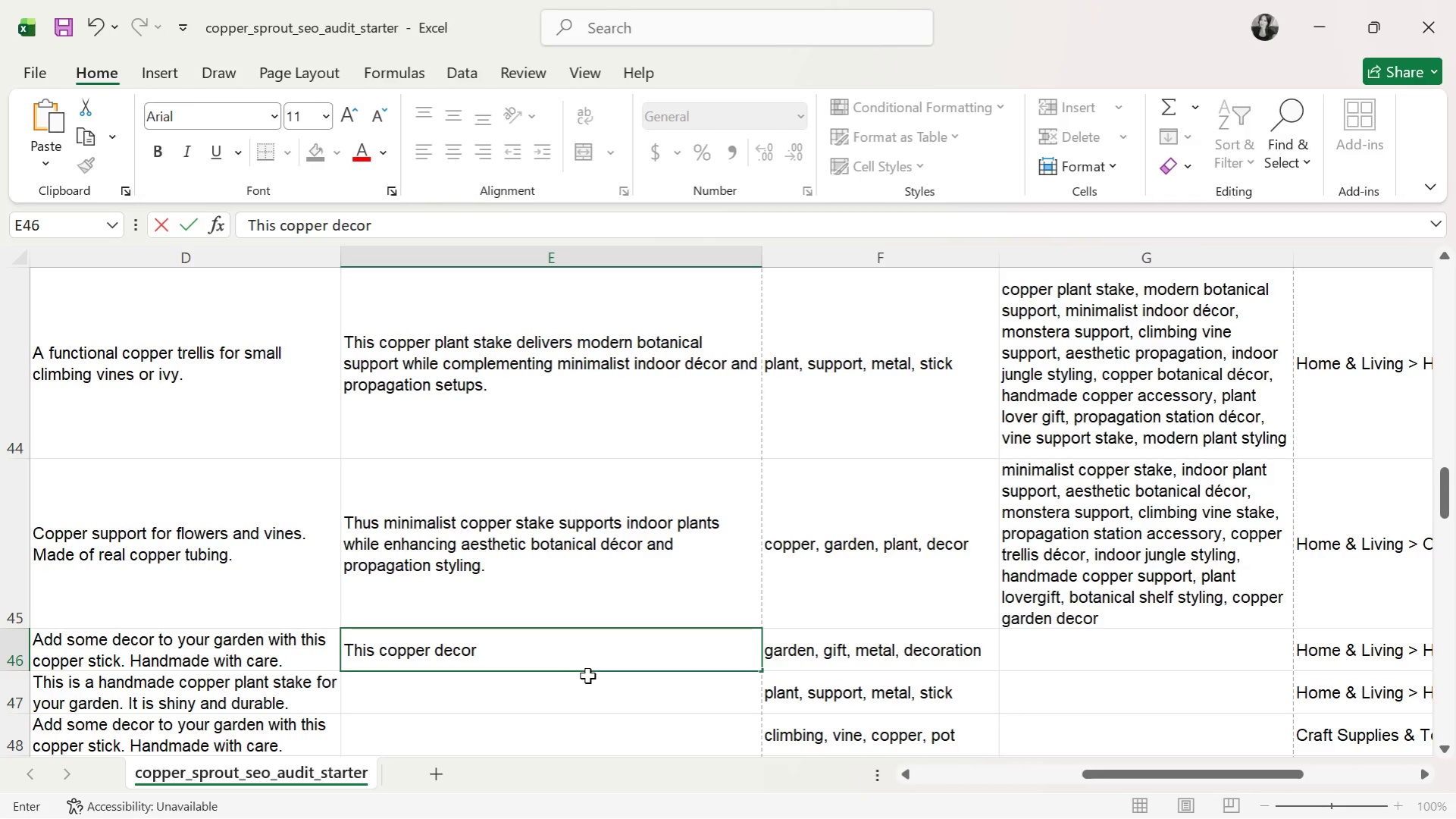 
type(atib)
key(Backspace)
type(ve stake serves as a biological)
key(Backspace)
key(Backspace)
key(Backspace)
key(Backspace)
key(Backspace)
key(Backspace)
key(Backspace)
key(Backspace)
key(Backspace)
type(otanical garden accent for minimalist plant styling and modern indoor decor.)
 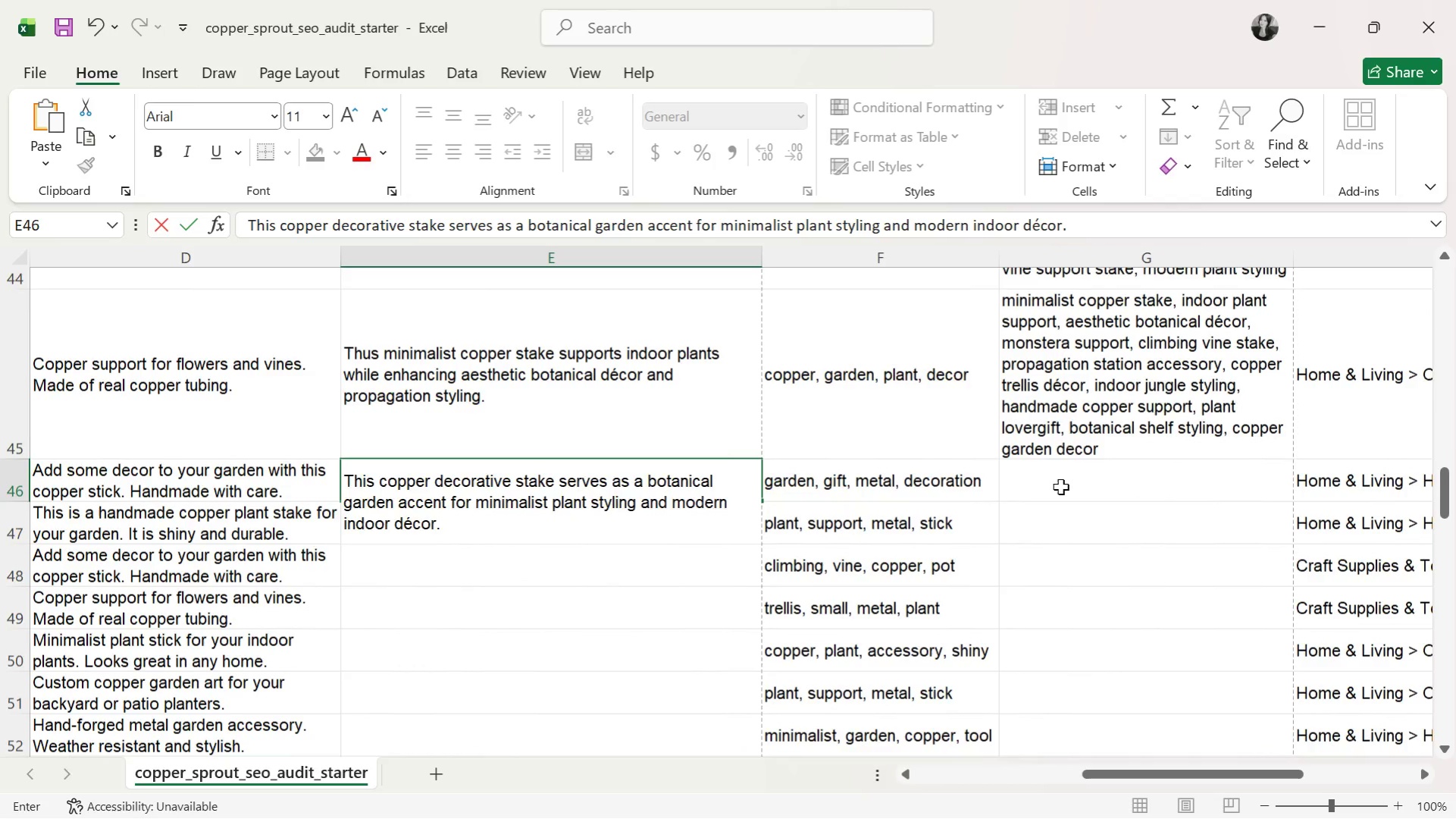 
left_click([1107, 452])
 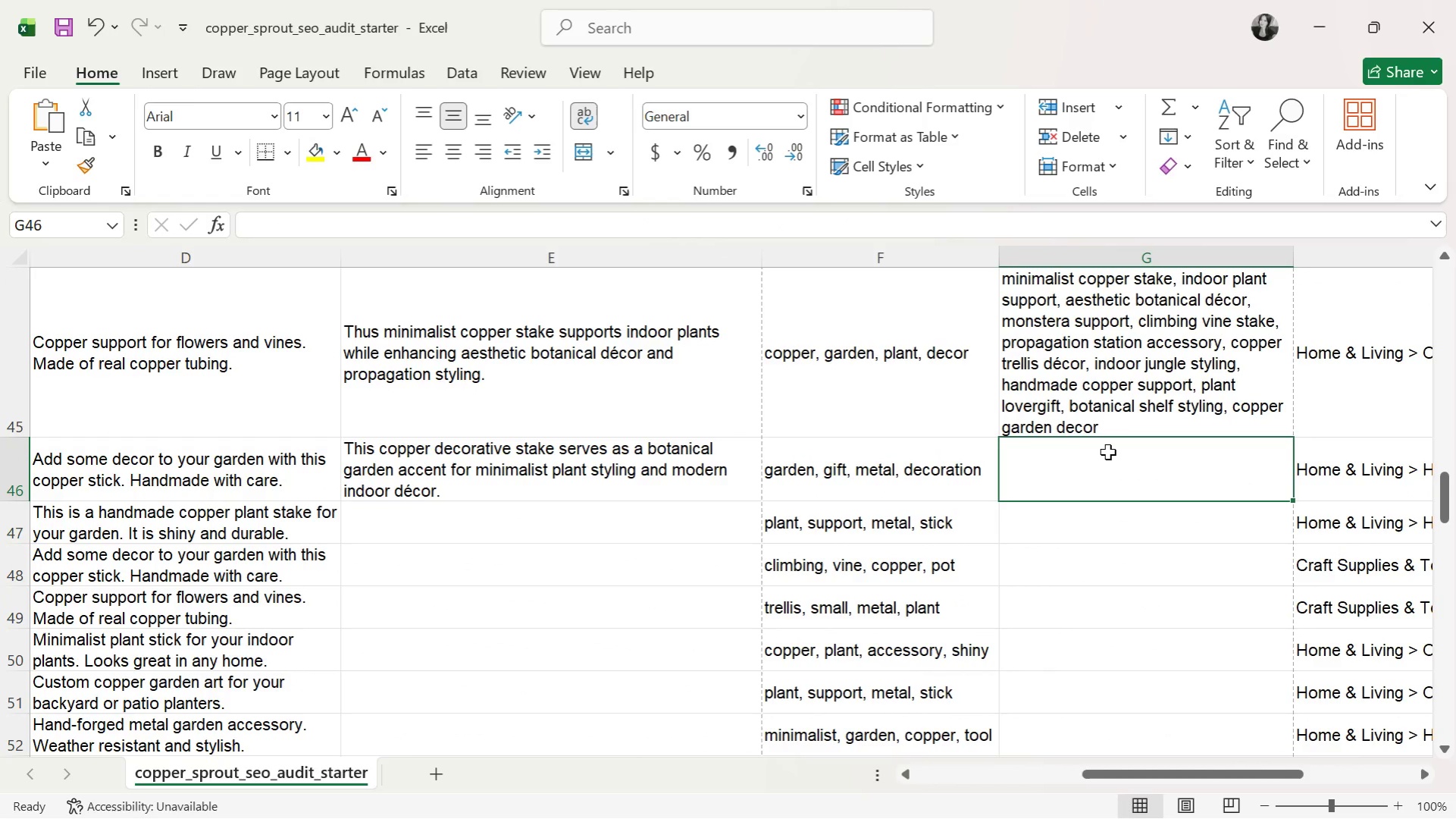 
type(copper decortating)
 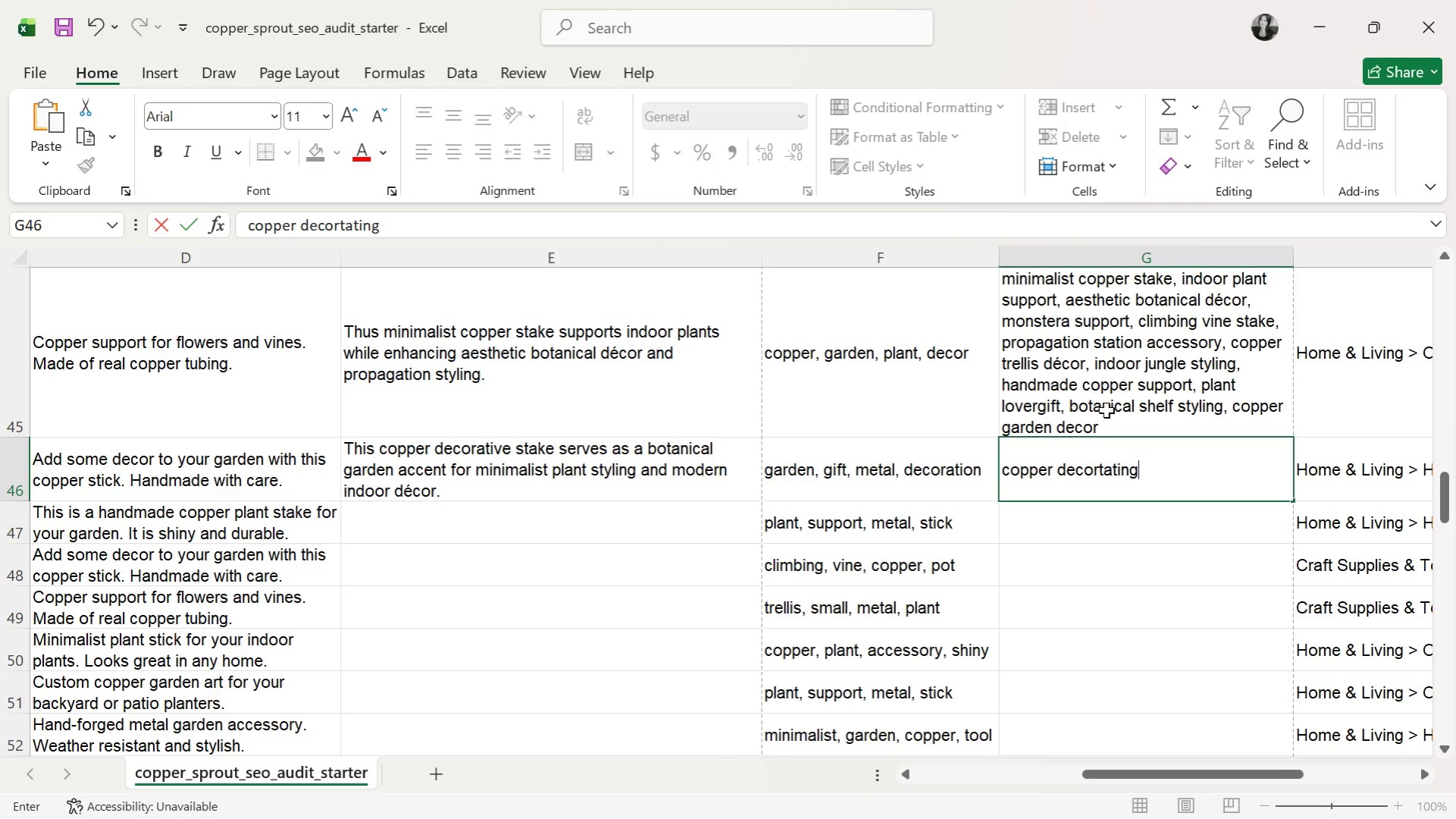 
key(Backspace)
 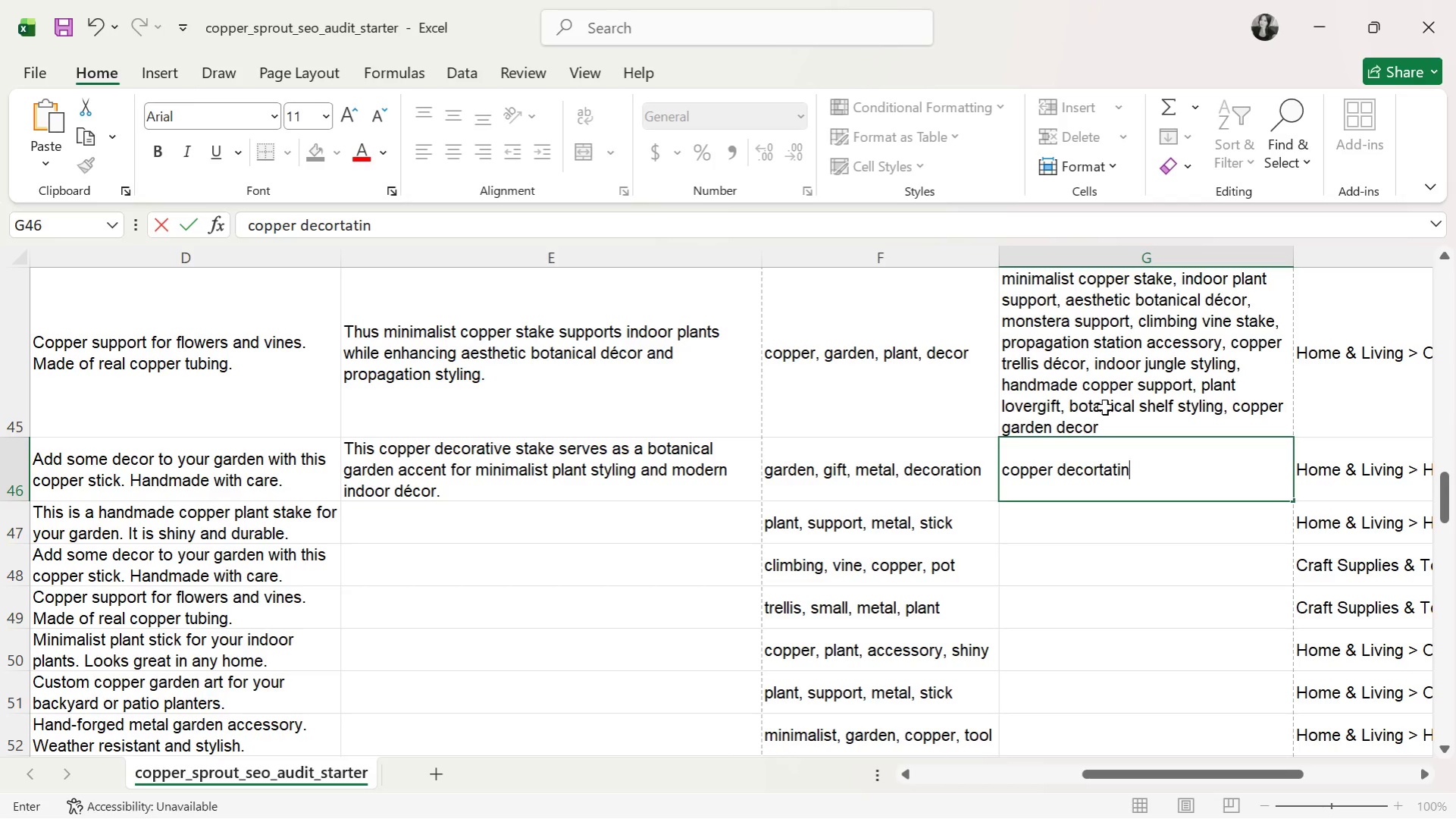 
key(Backspace)
 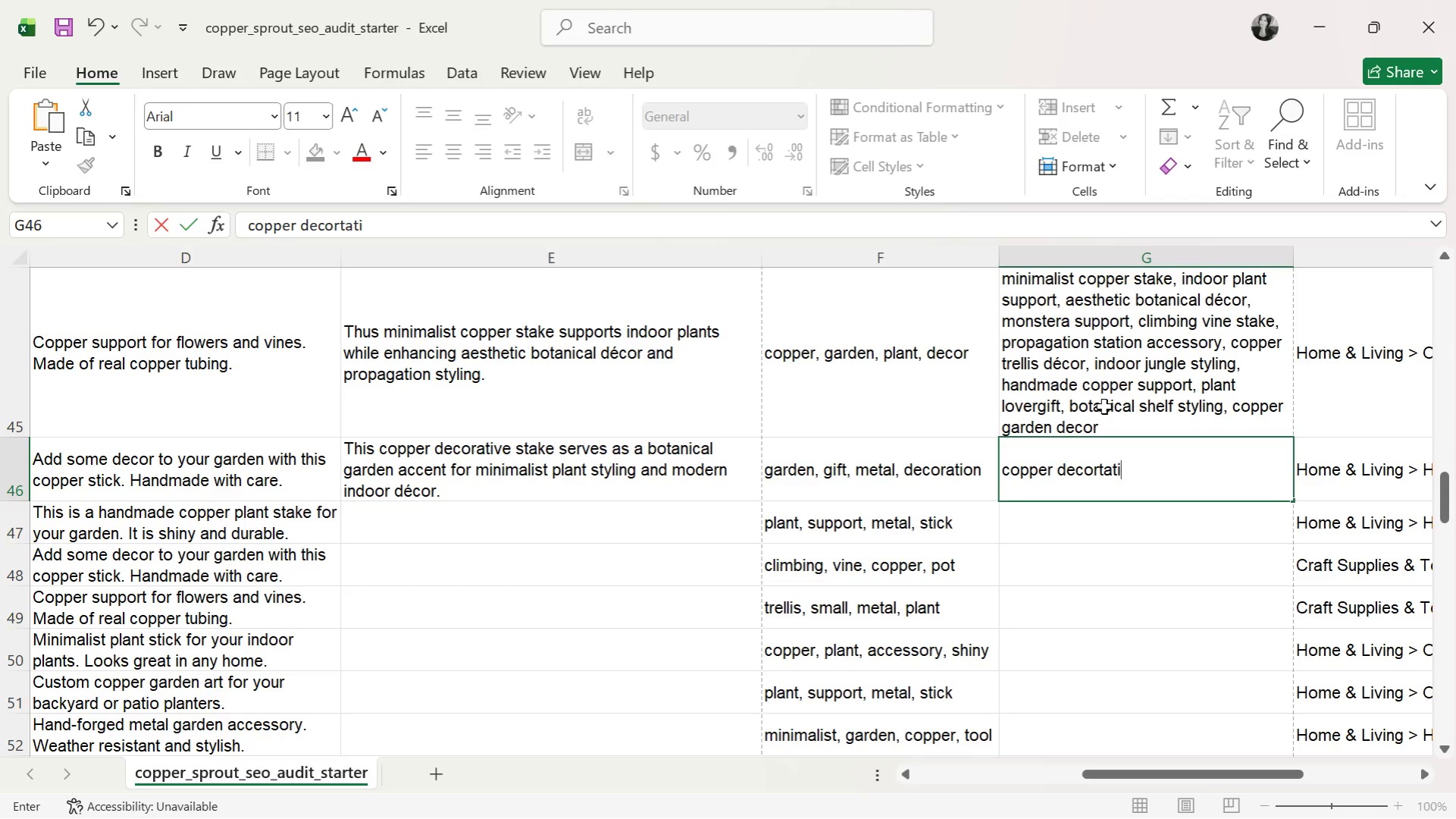 
key(Backspace)
 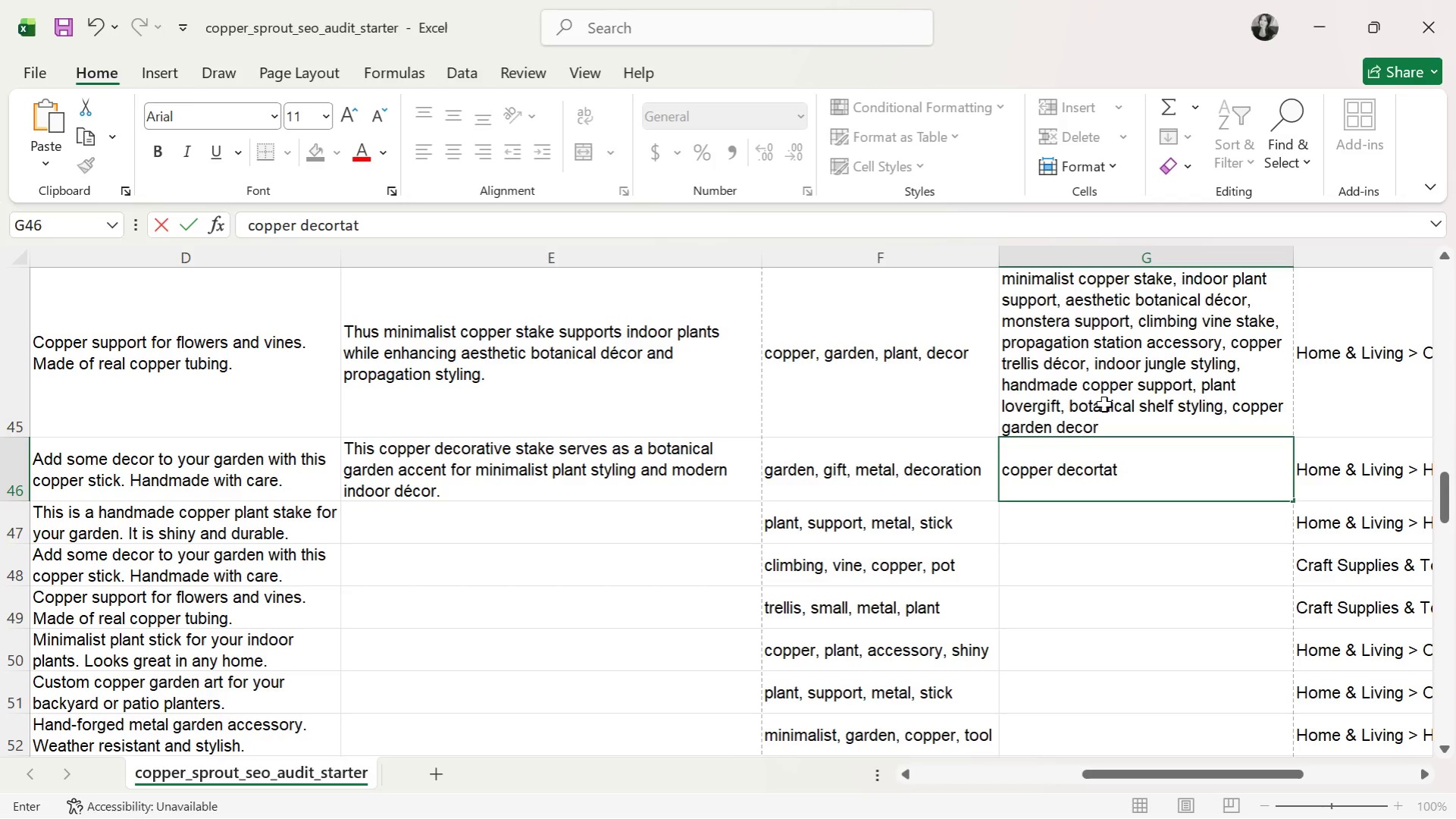 
key(Backspace)
 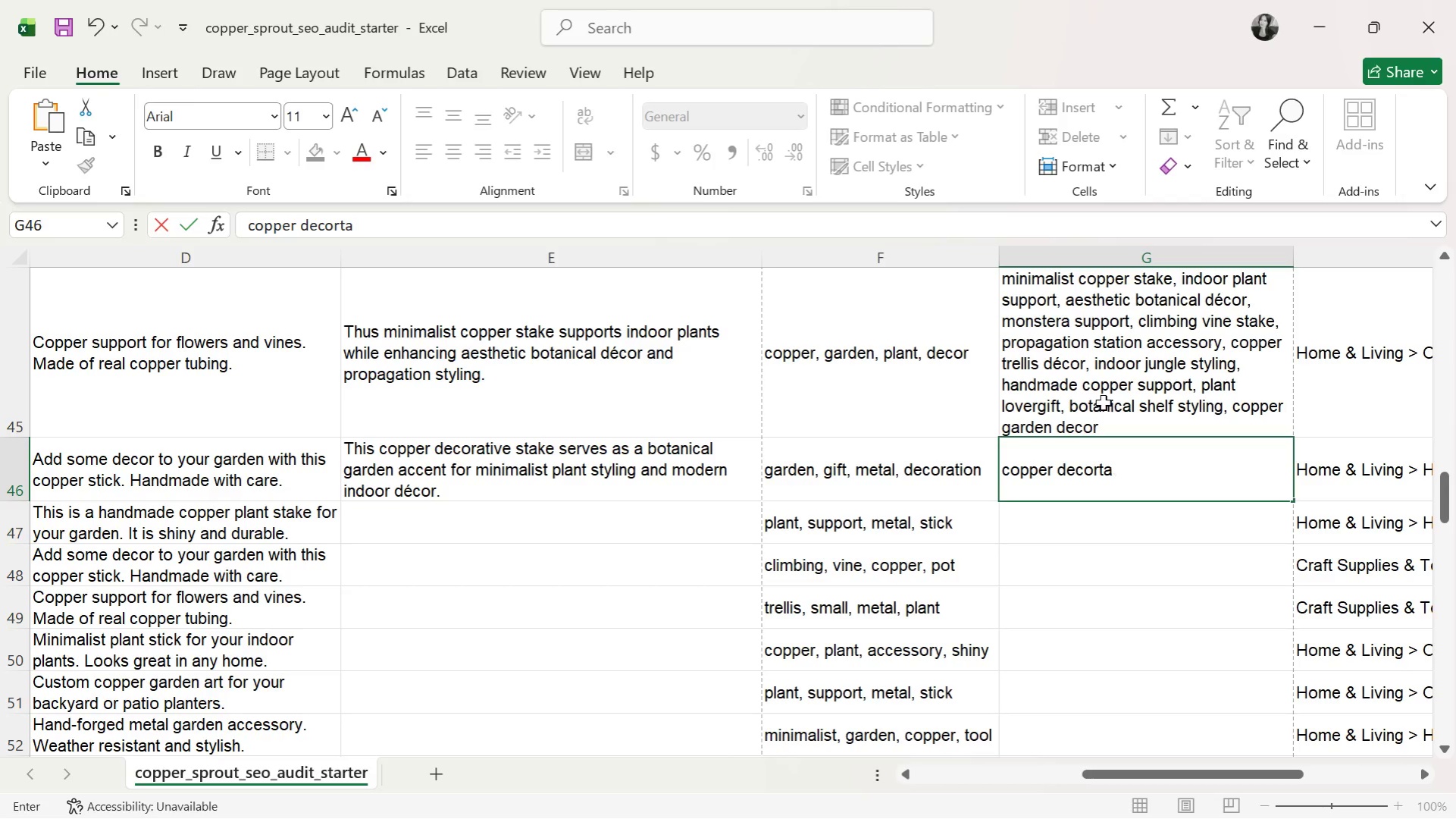 
key(Backspace)
 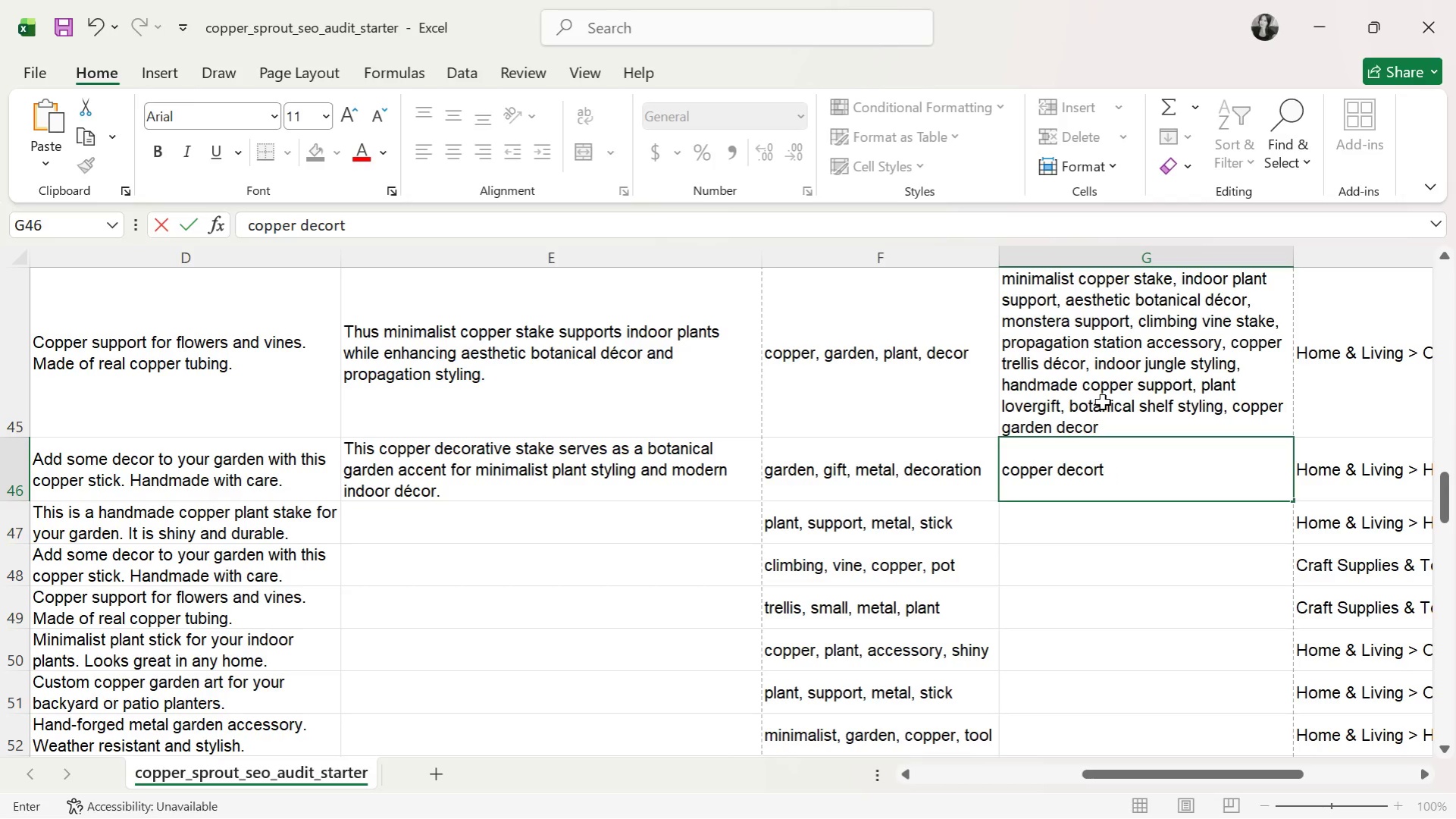 
key(Backspace)
 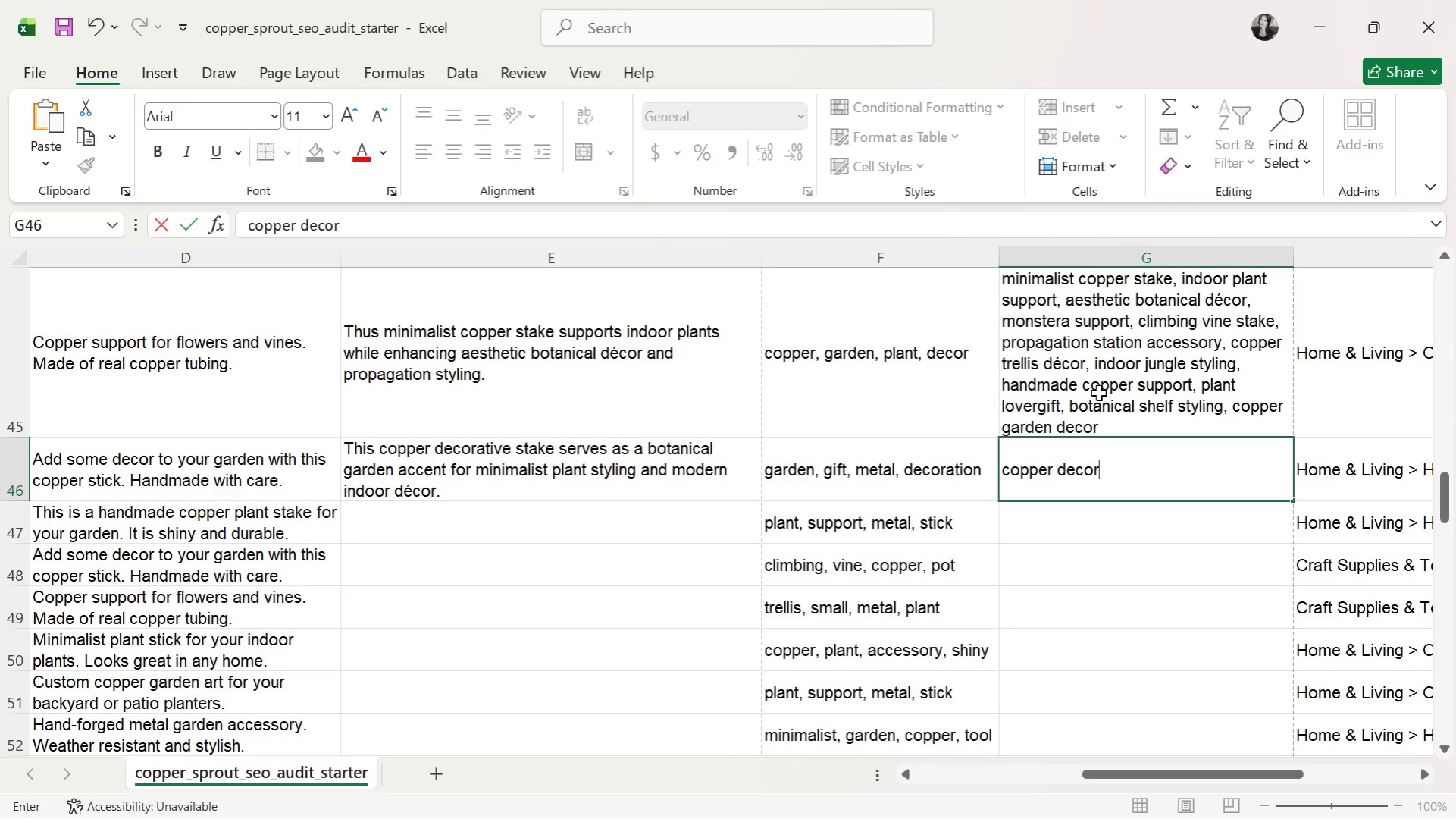 
type(ative stake, botanical garden accent, minimlaiost)
 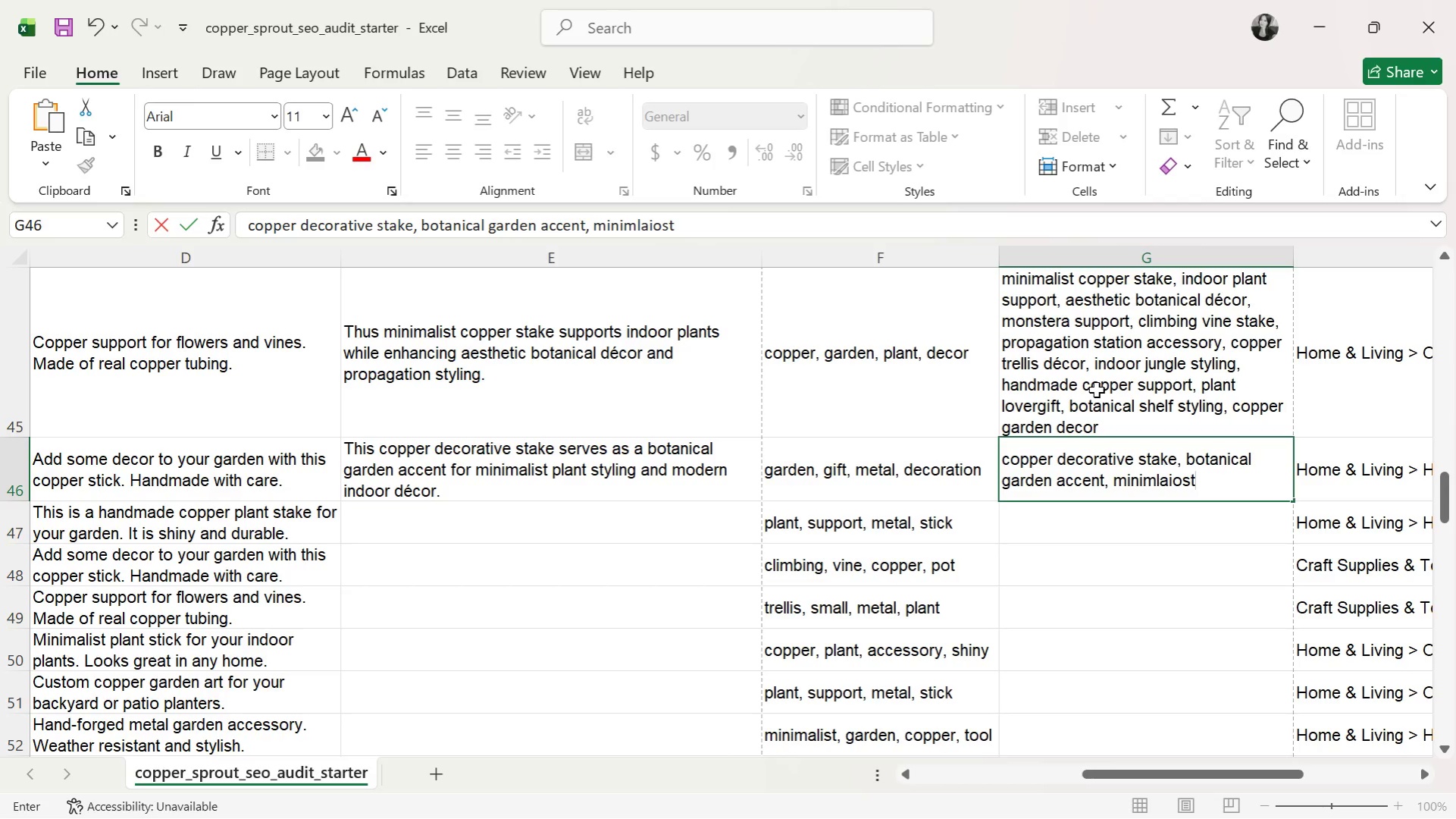 
key(Backspace)
key(Backspace)
key(Backspace)
key(Backspace)
key(Backspace)
key(Backspace)
type(alist)
 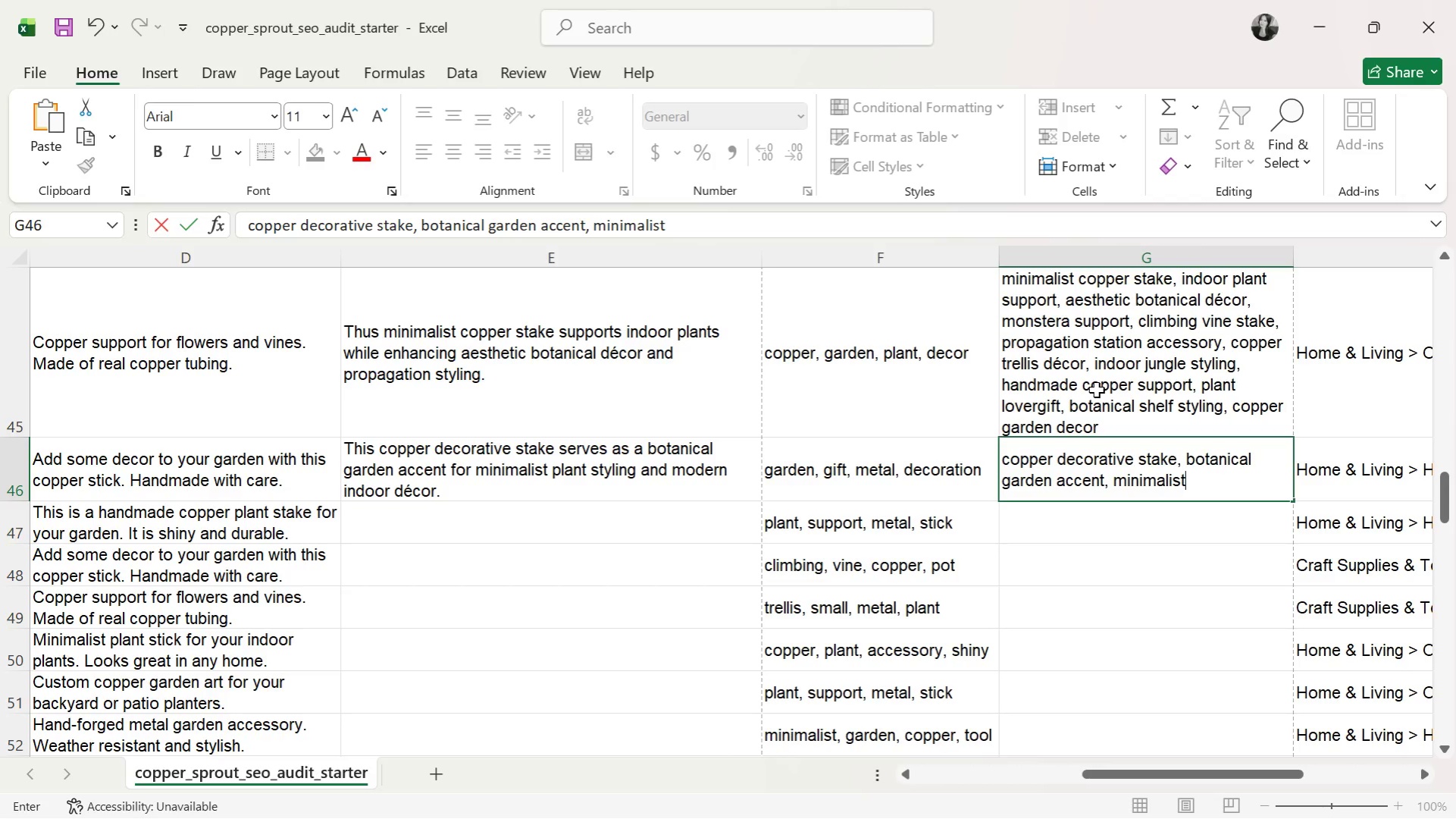 
type( plant styling)
 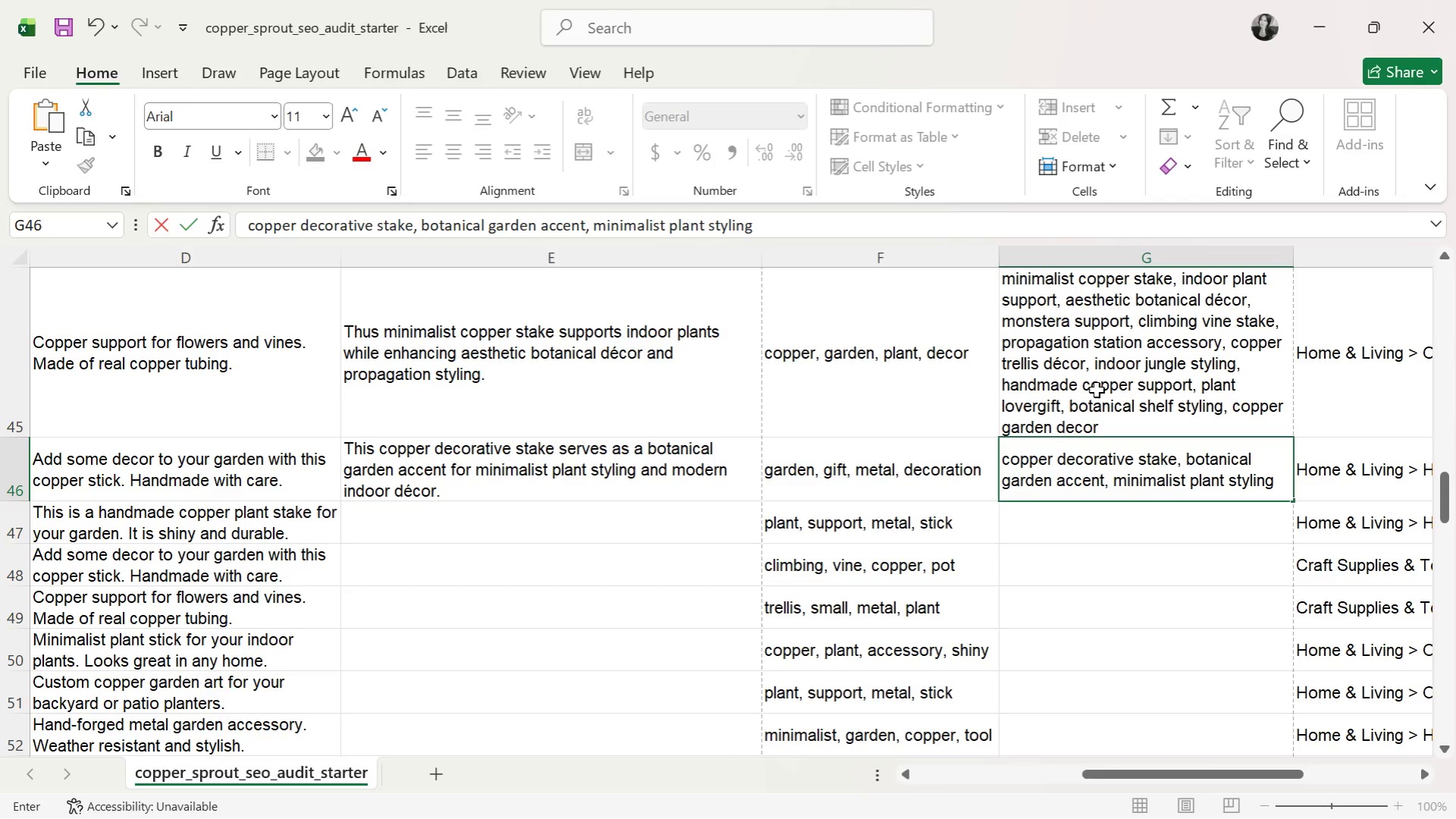 
type(, monstera support, climbing c)
key(Backspace)
type(vine support)
 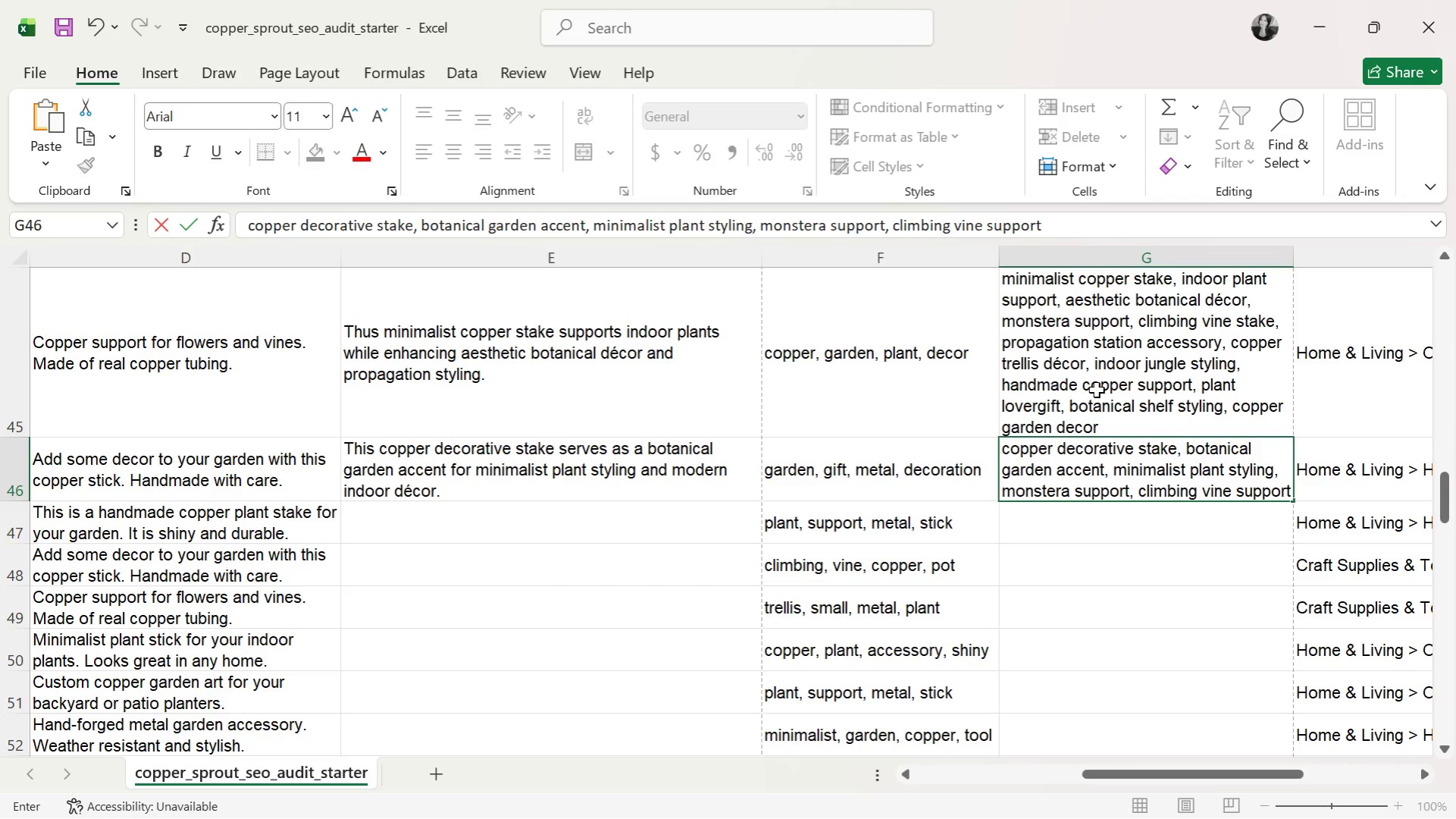 
type(, aesthetic propagation, indoor jungle decor, copper garden art, handmade copper decor)
 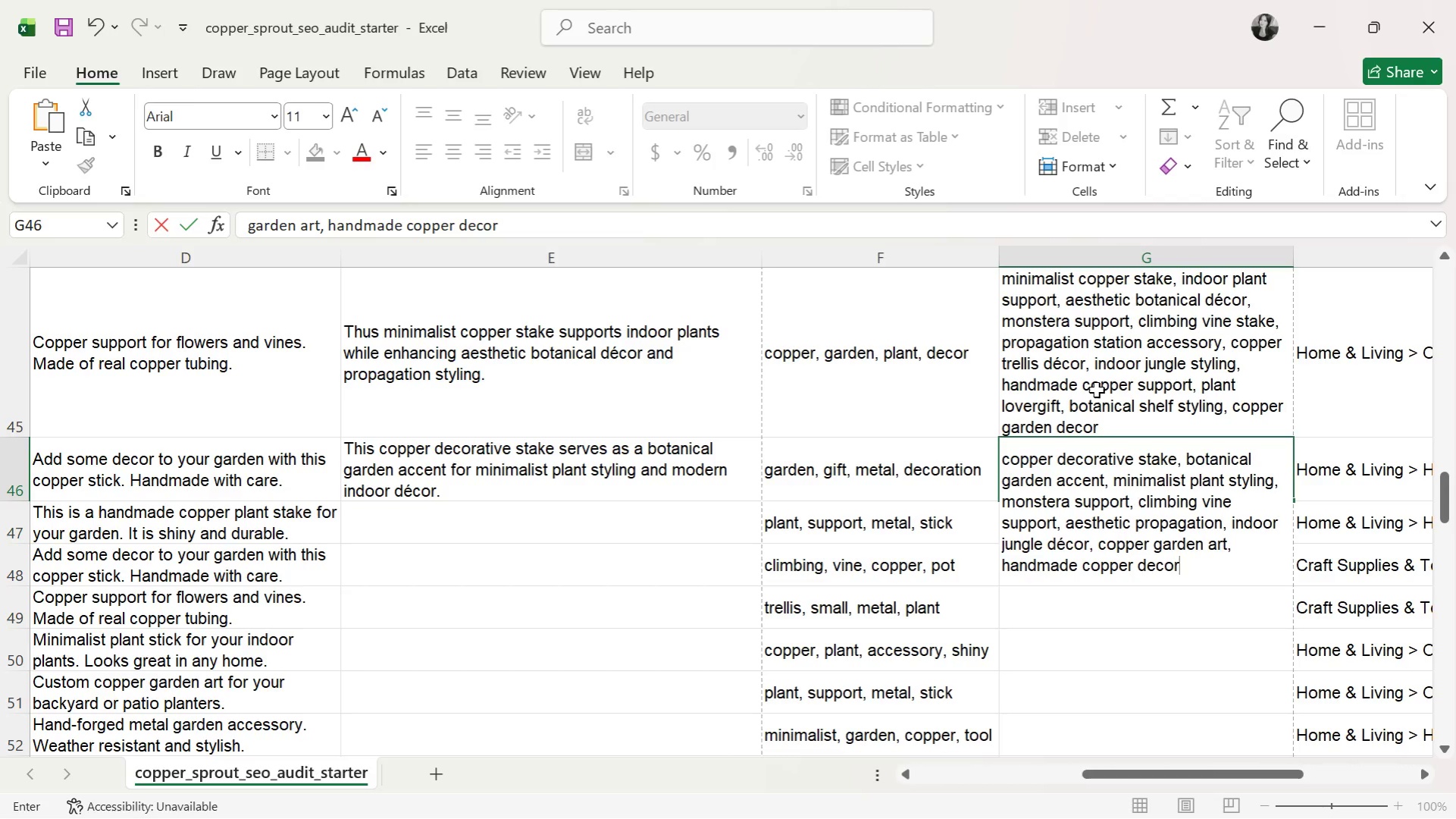 
type(, propagation station accessso)
key(Backspace)
key(Backspace)
key(Backspace)
type(sory,)
 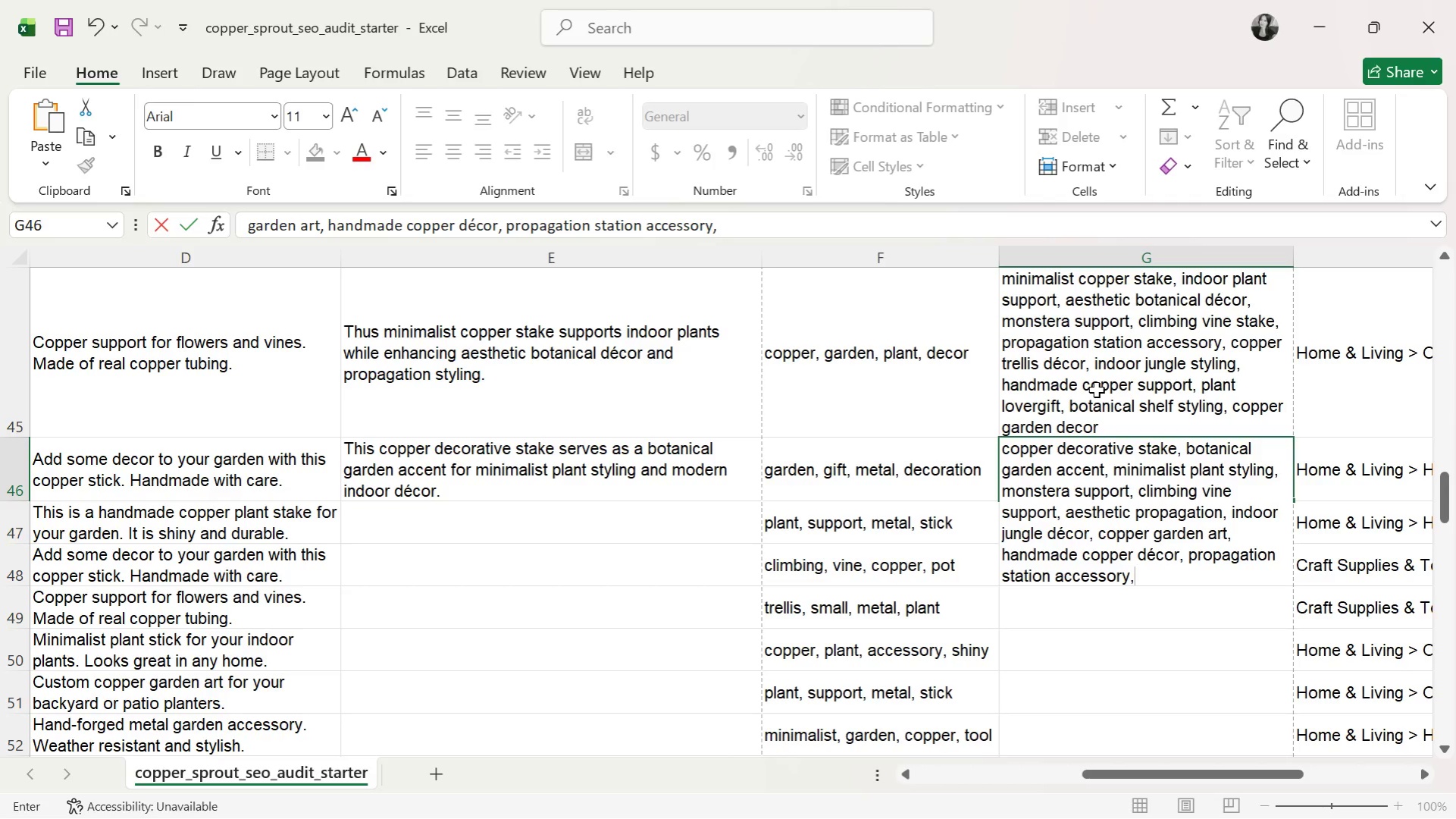 
wait(5.73)
 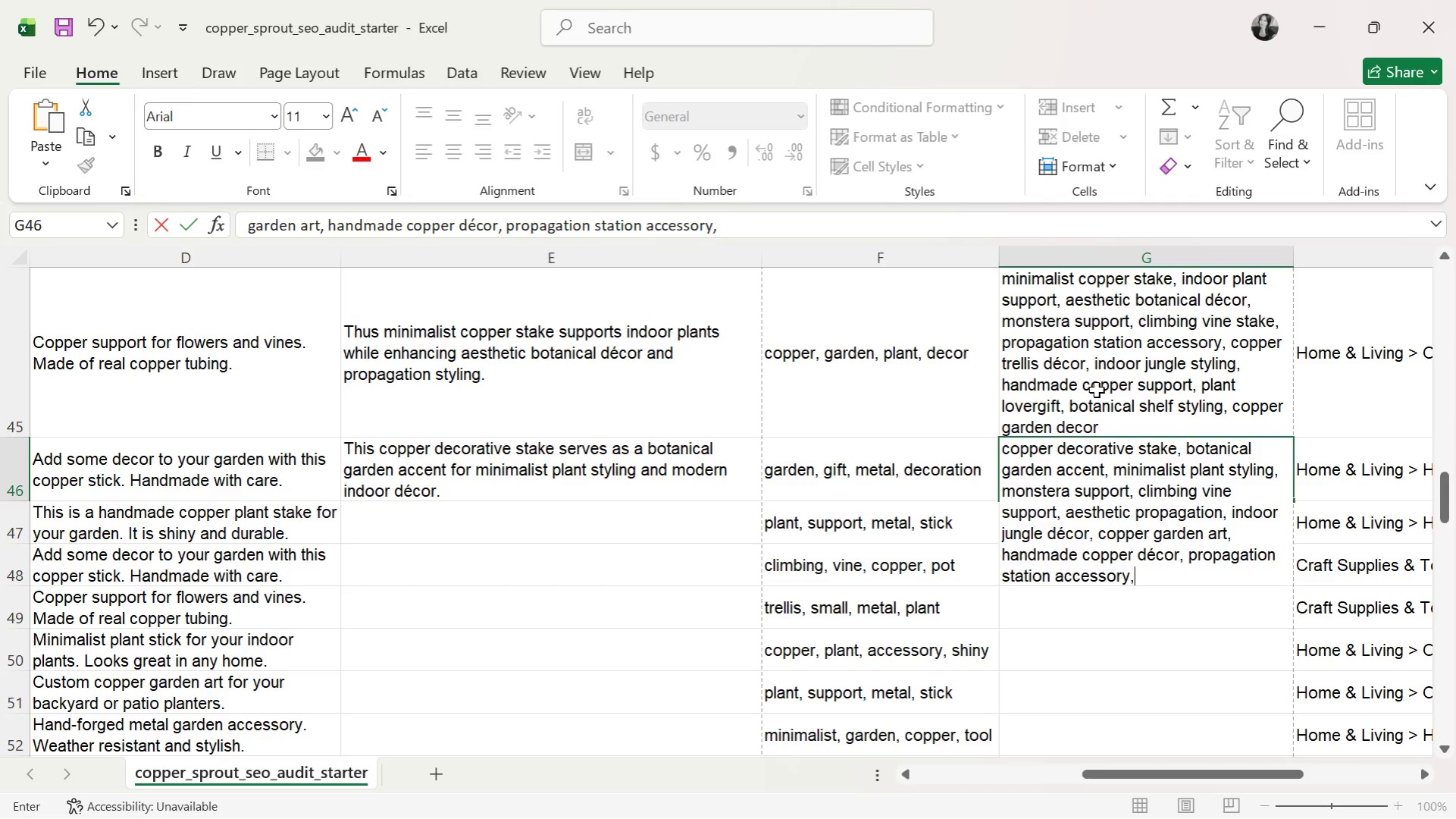 
type( modern botanical styling,plant)
key(Backspace)
key(Backspace)
key(Backspace)
key(Backspace)
key(Backspace)
type( plant,)
key(Backspace)
type( lover gift, indoor plant accessory)
 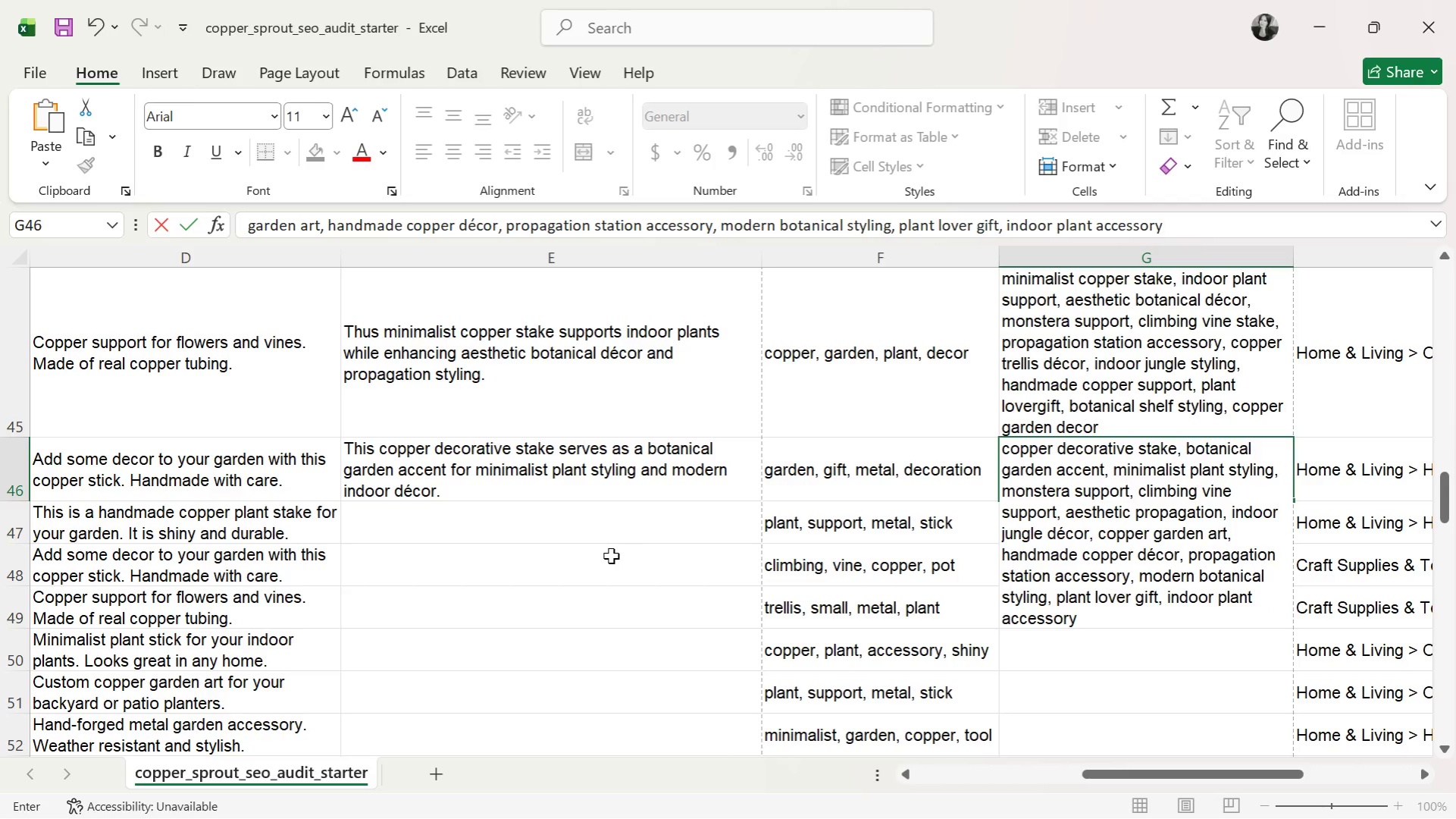 
left_click([575, 529])
 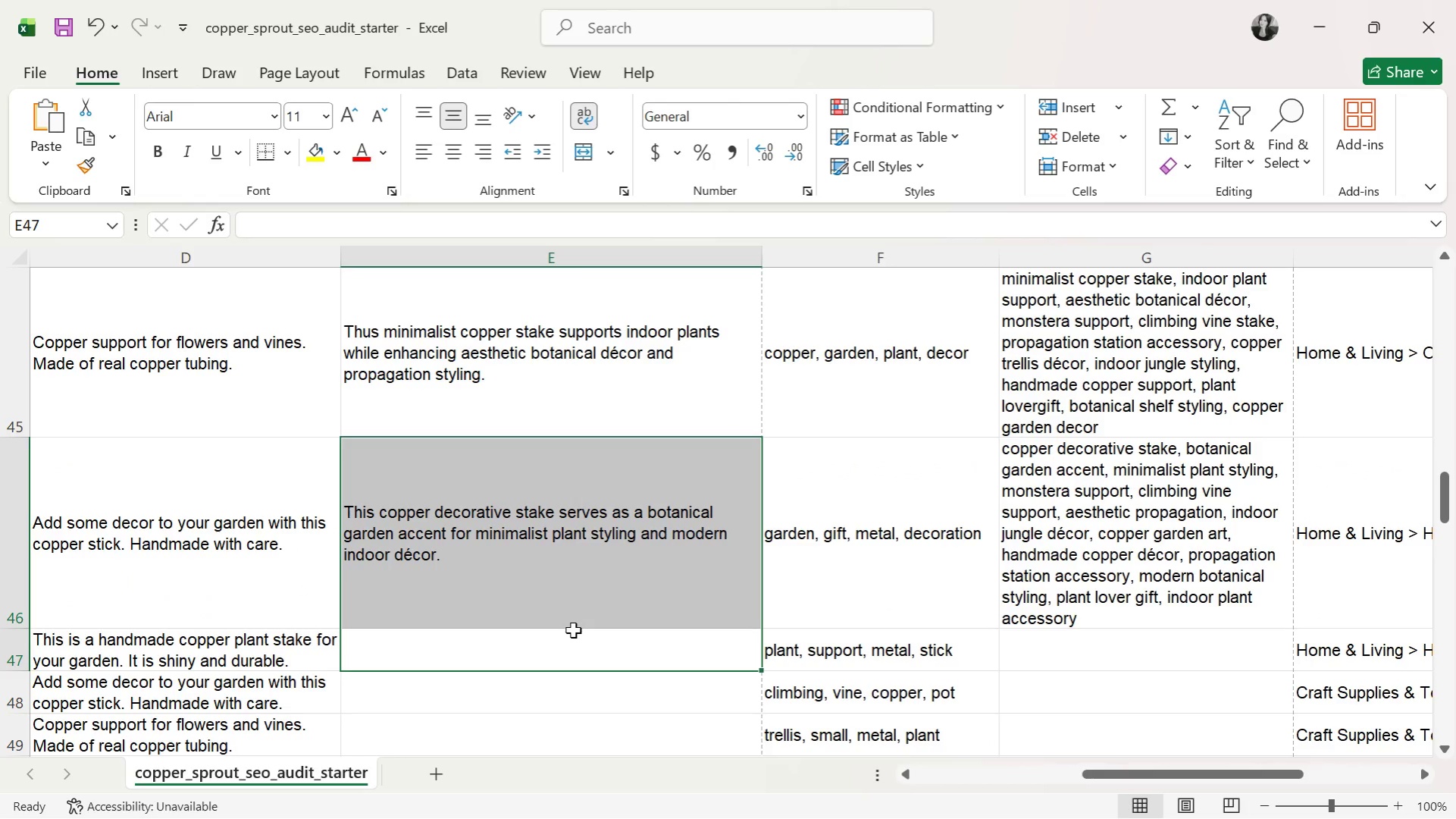 
left_click([569, 653])
 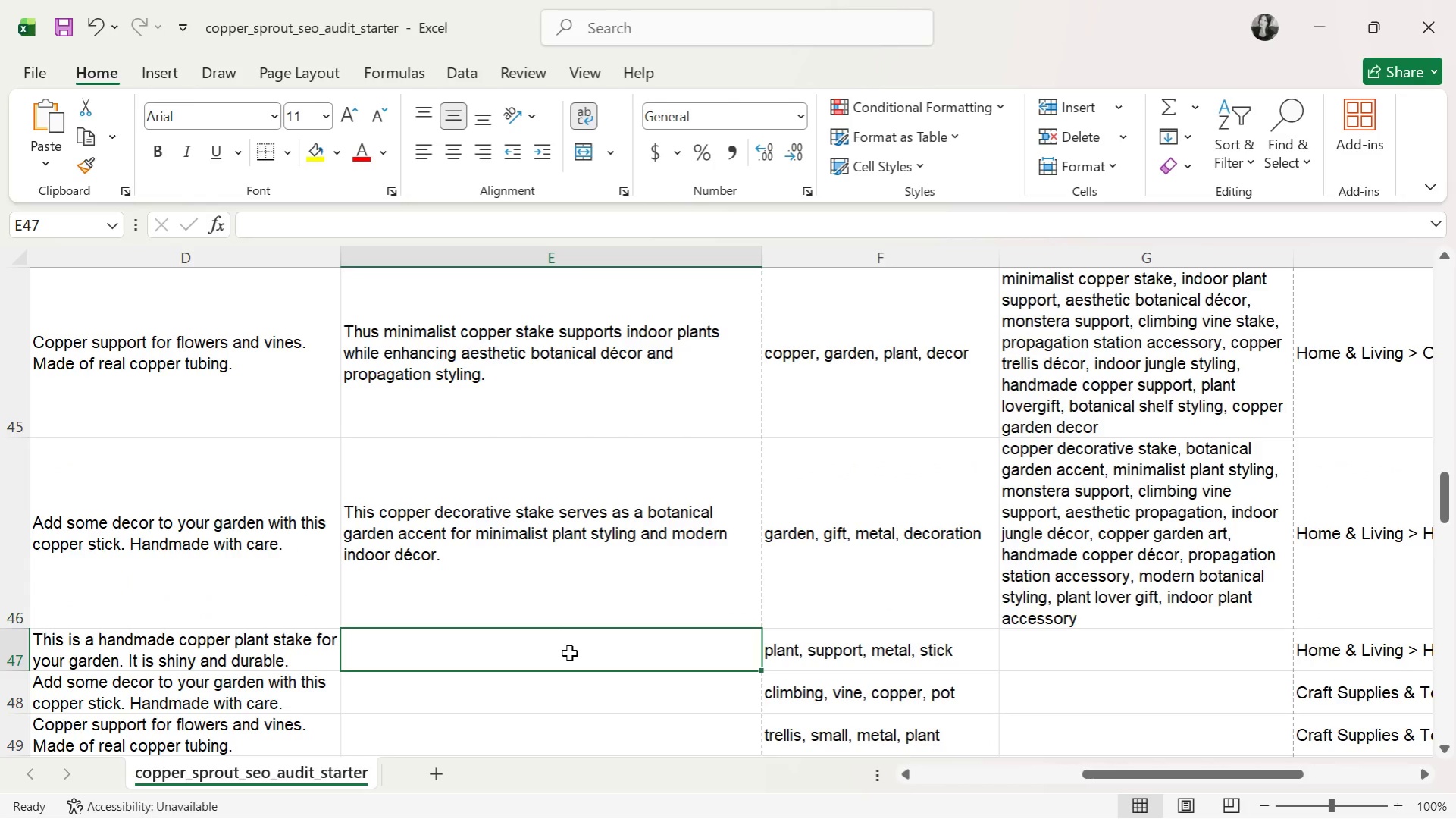 
type(This copper)
 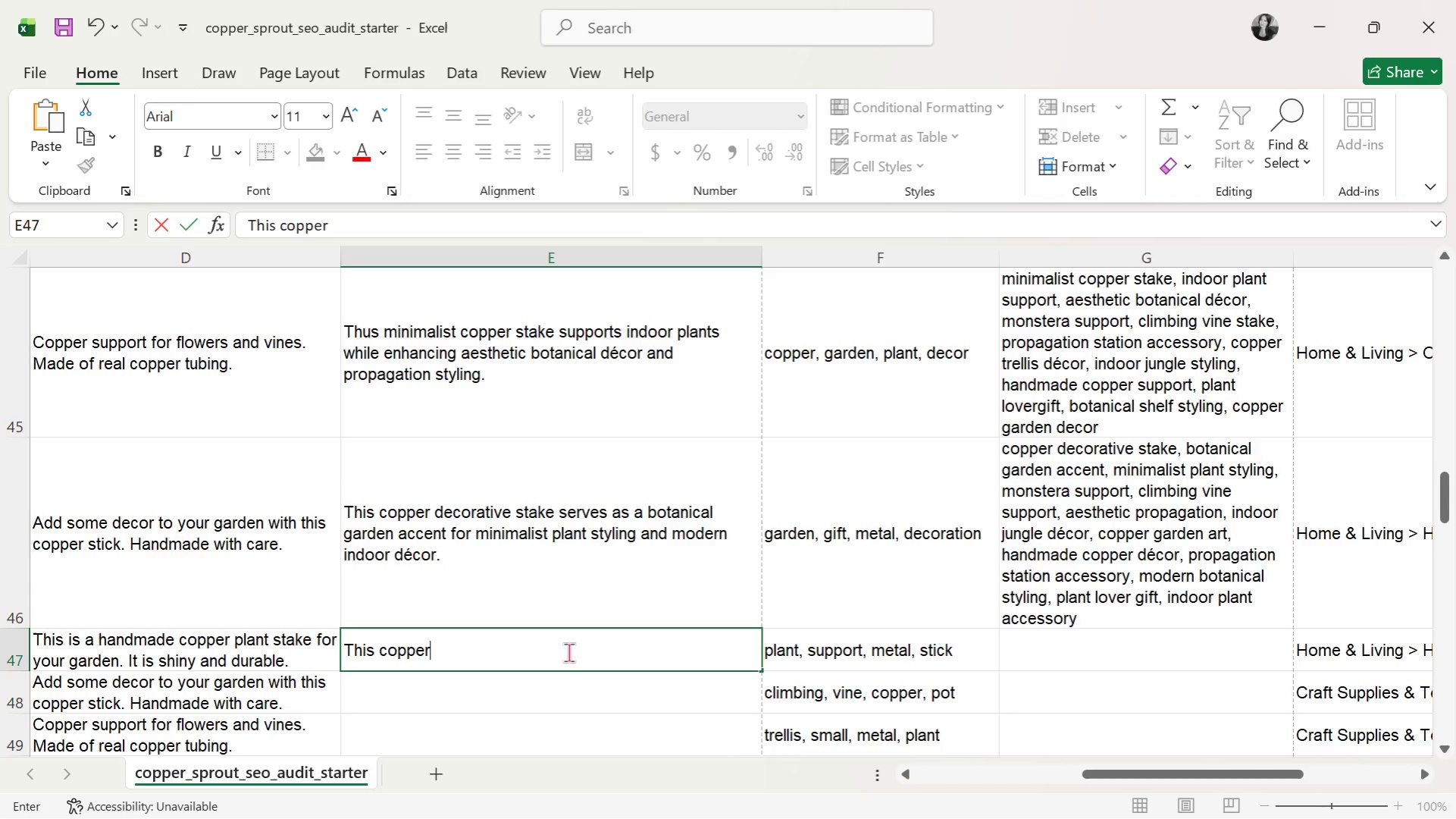 
type( climbing trellis offers miniml)
key(Backspace)
type(alist plant support while elevating indoor jungle decor and botanical stylijgn)
key(Backspace)
key(Backspace)
key(Backspace)
key(Backspace)
type(ling.)
 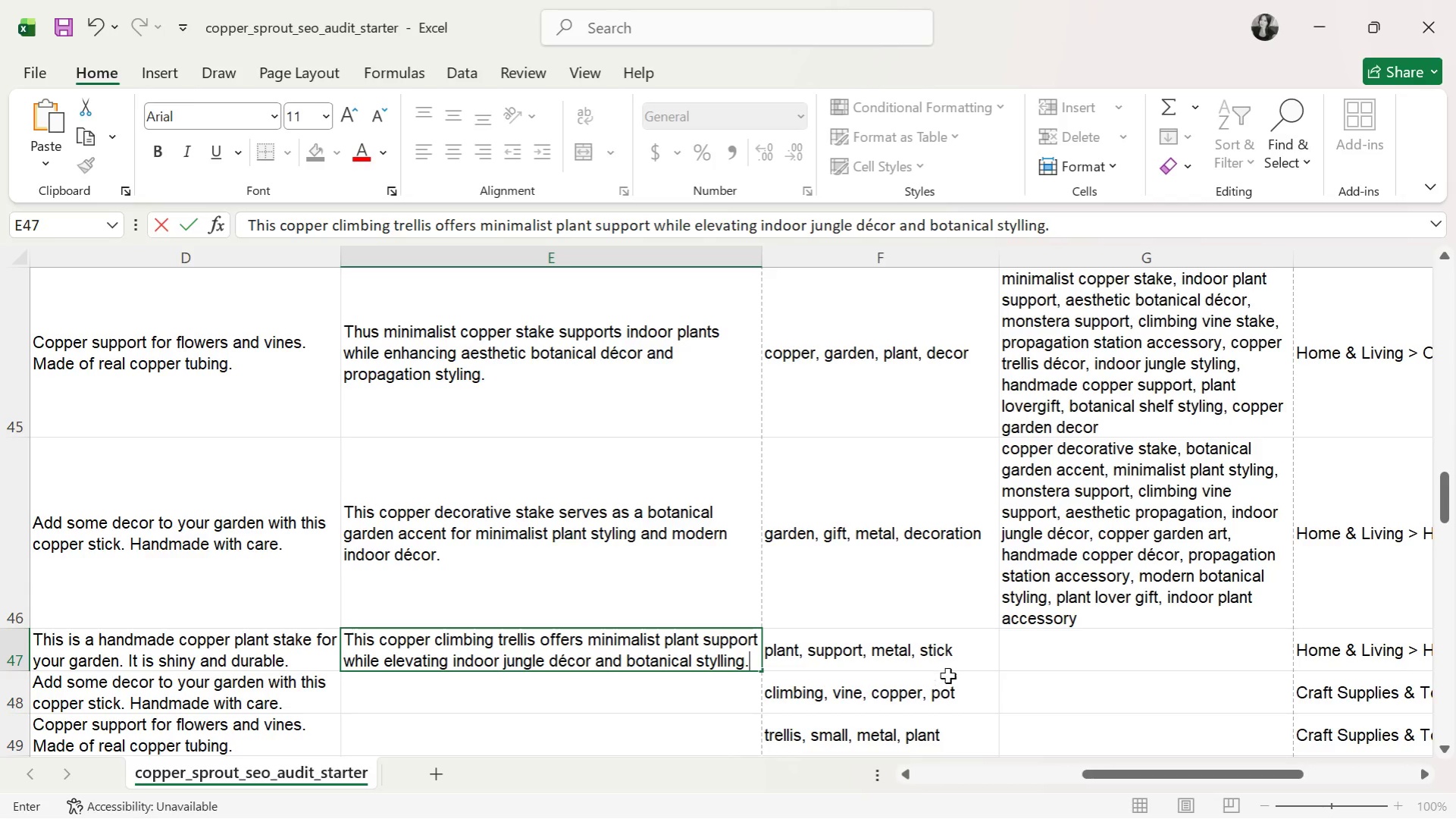 
wait(5.19)
 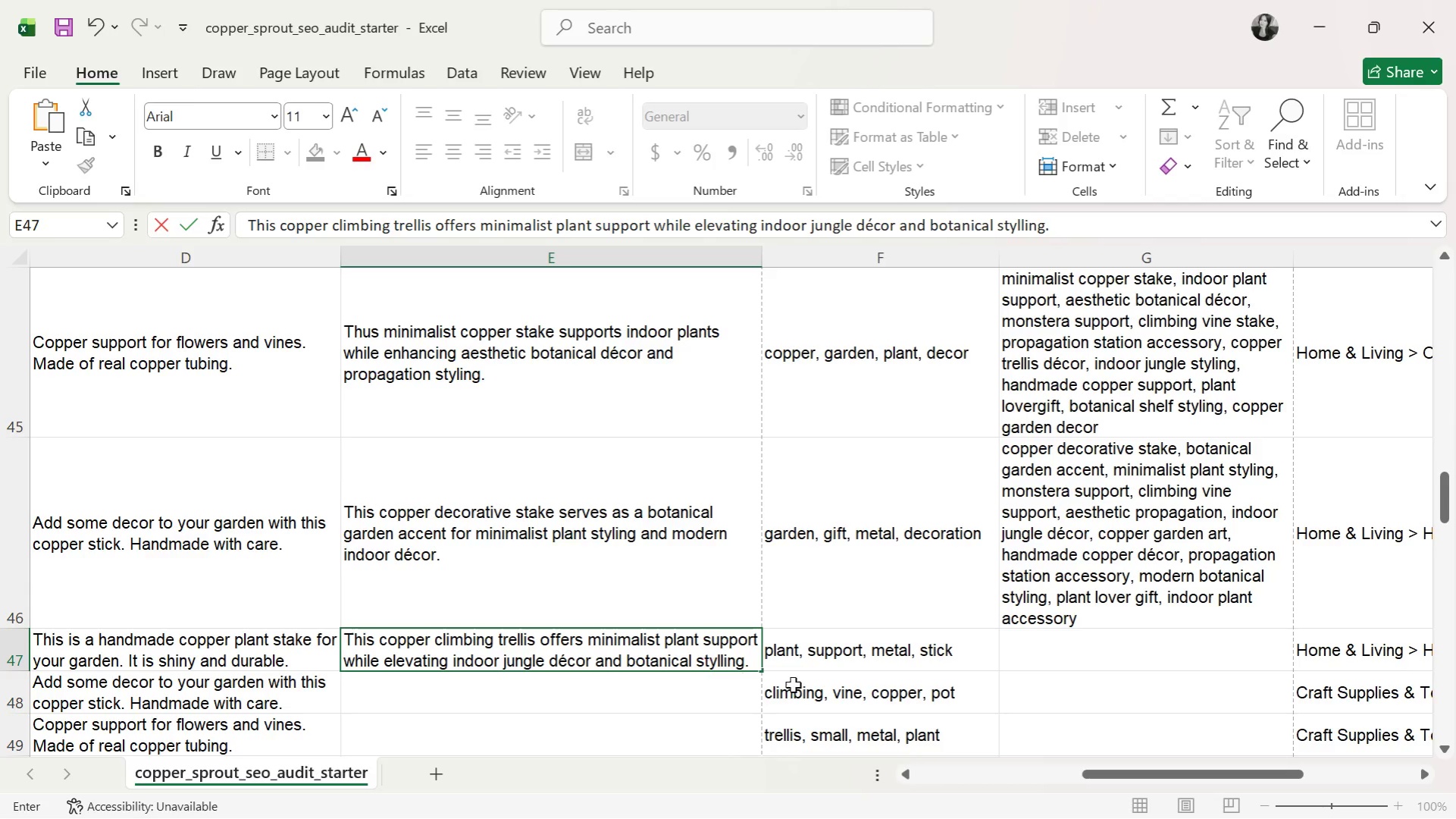 
left_click([1103, 656])
 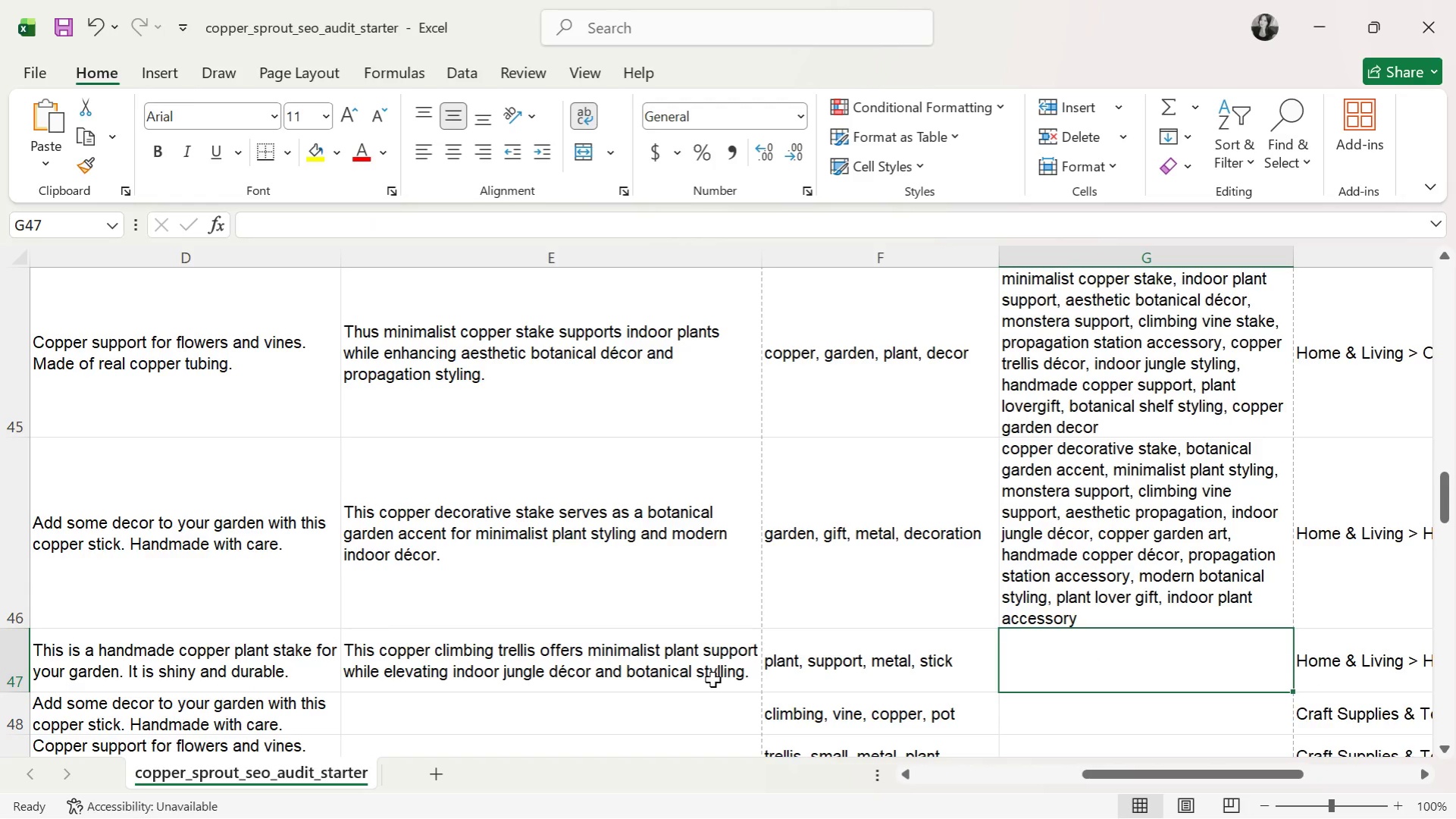 
wait(5.95)
 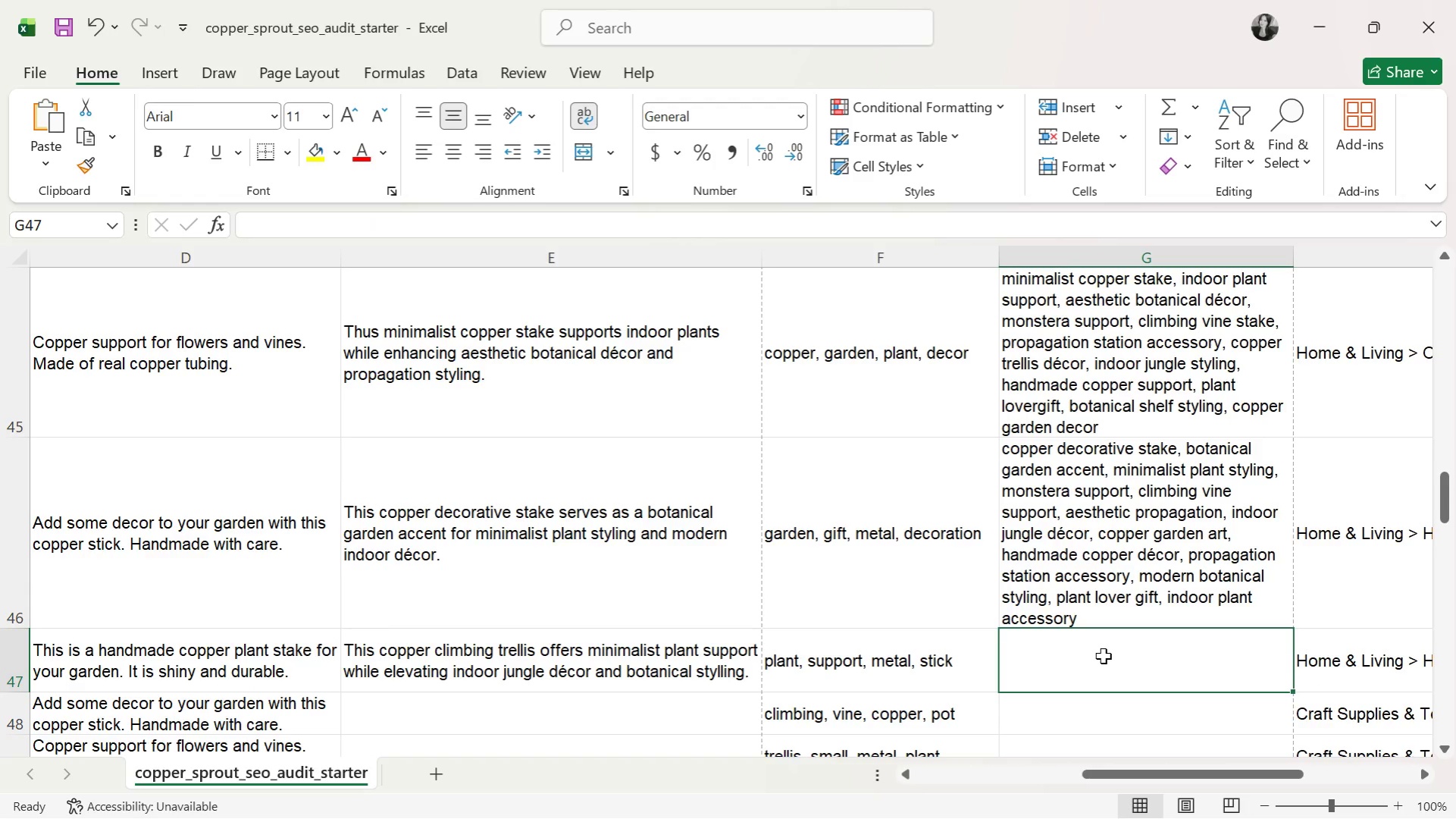 
left_click([719, 673])
 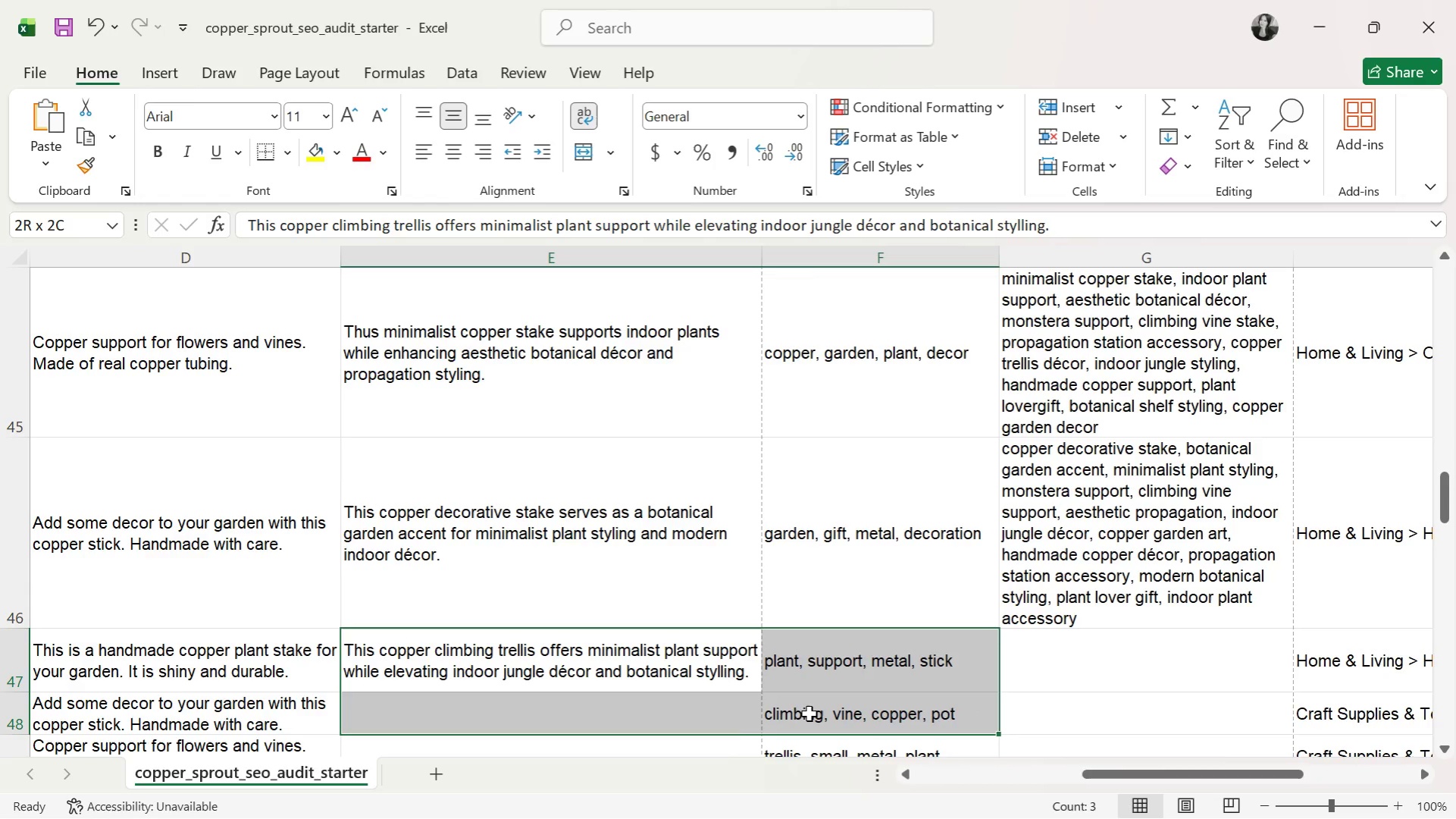 
left_click([725, 675])
 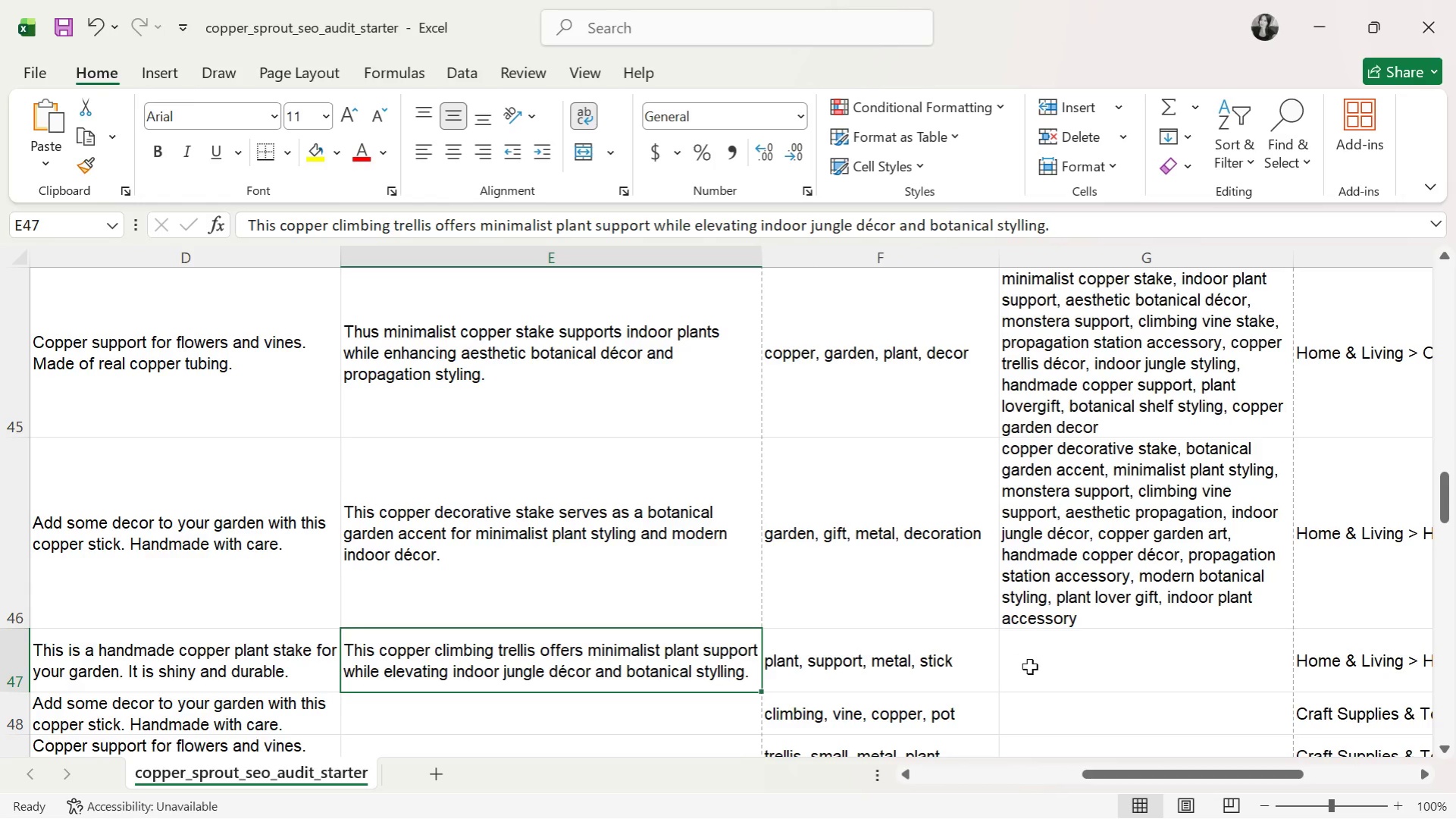 
left_click([1041, 668])
 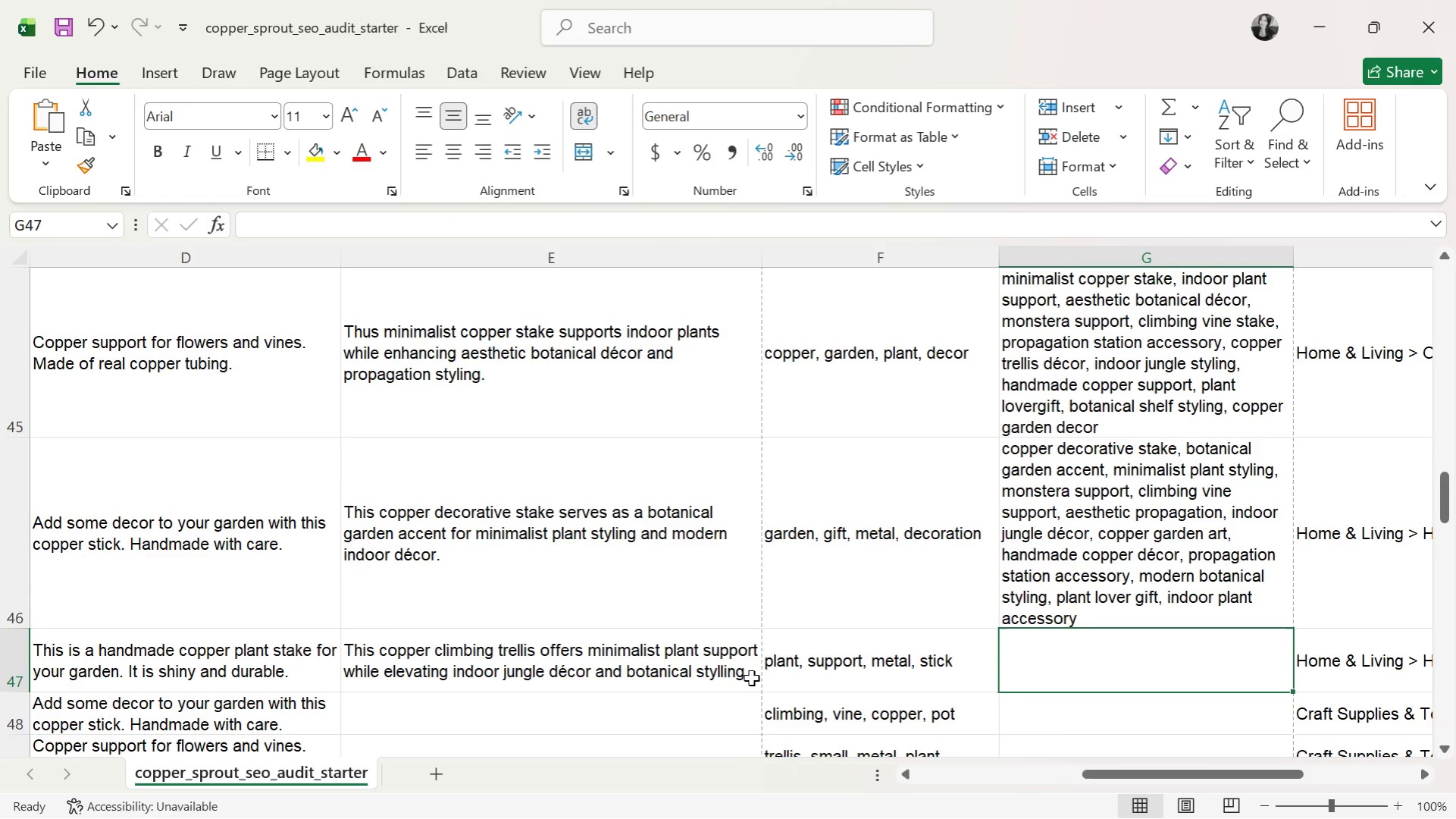 
left_click([750, 678])
 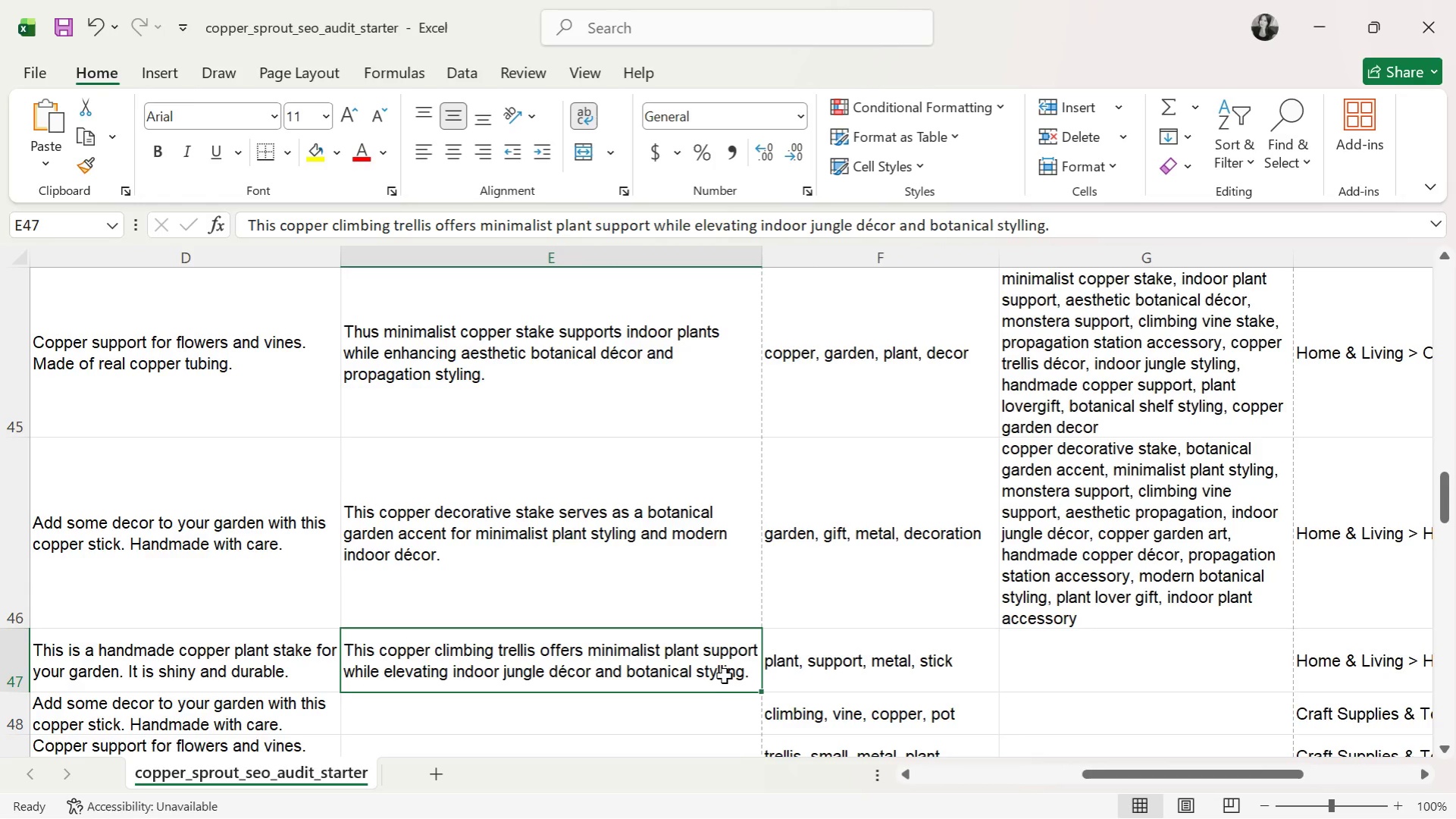 
double_click([723, 675])
 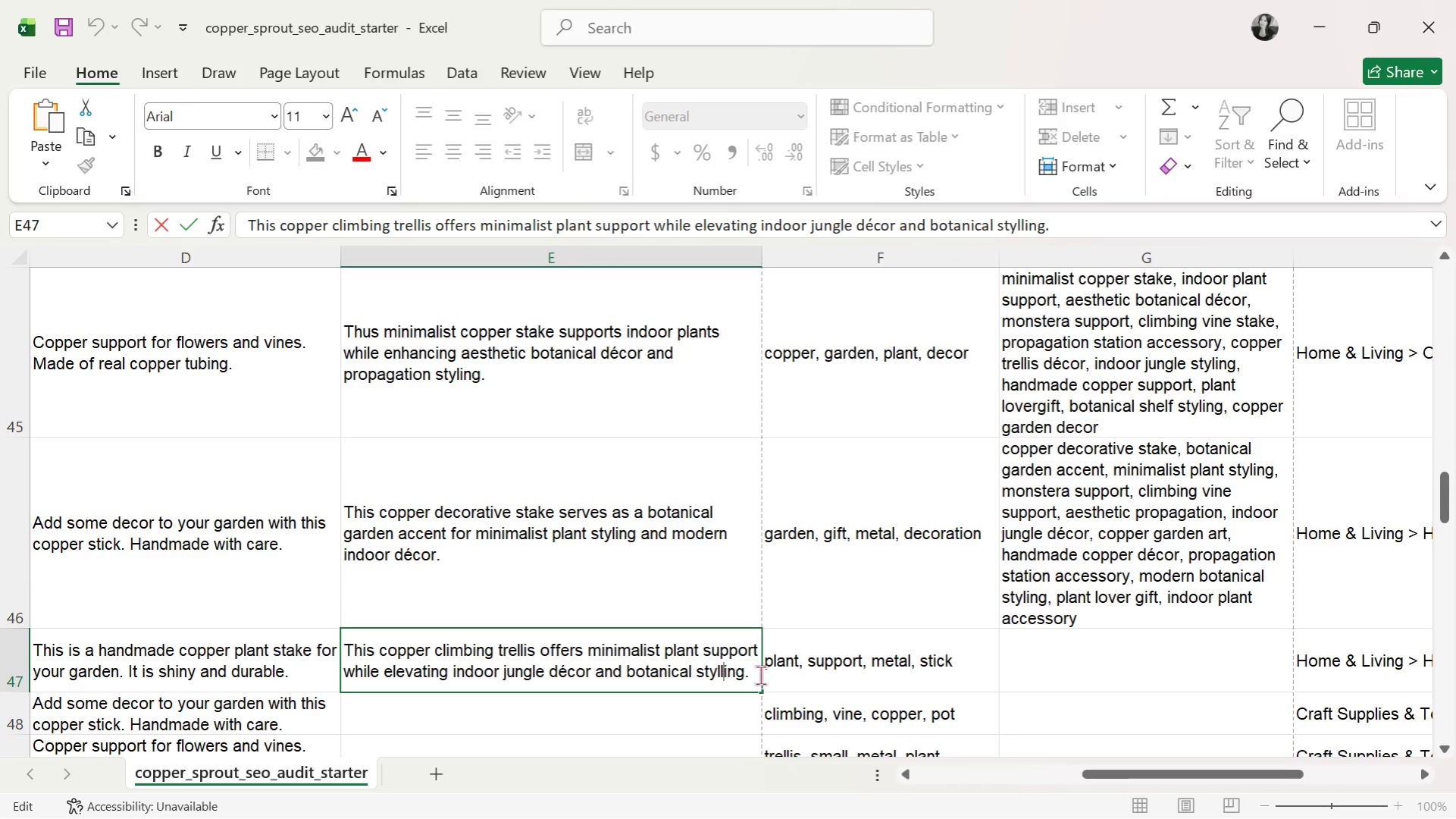 
key(Backspace)
 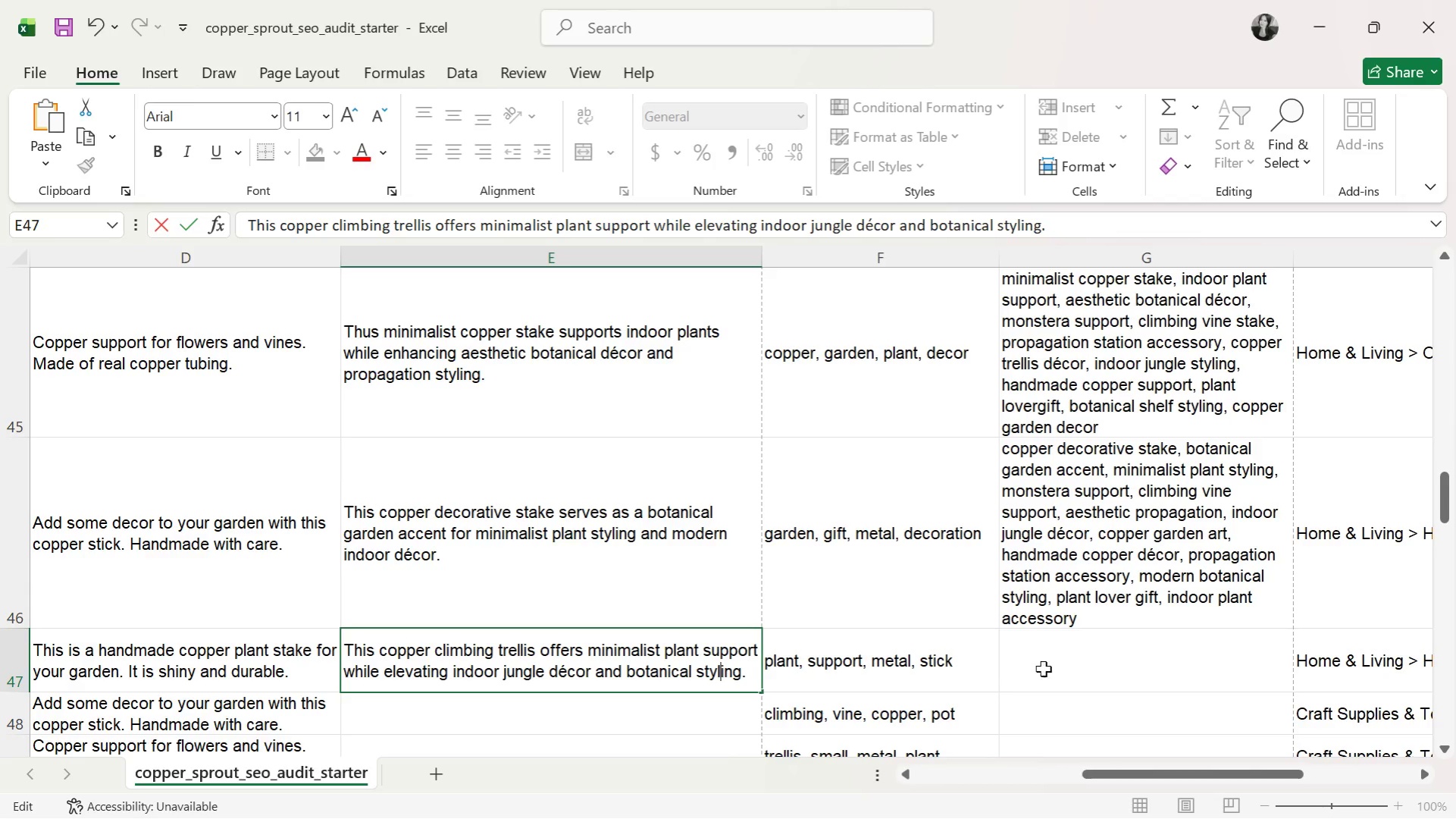 
left_click([1054, 670])
 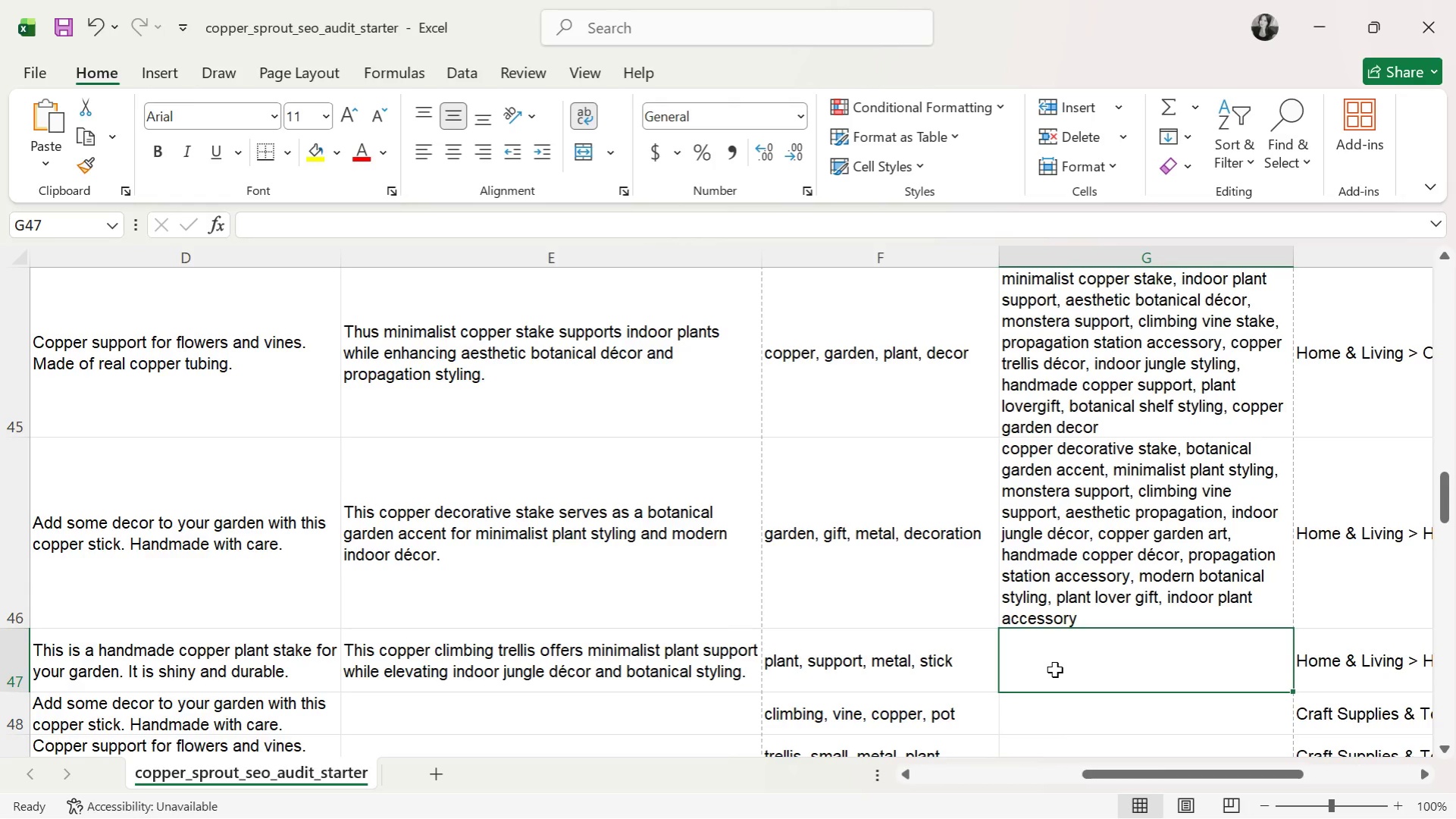 
type(copper clik)
 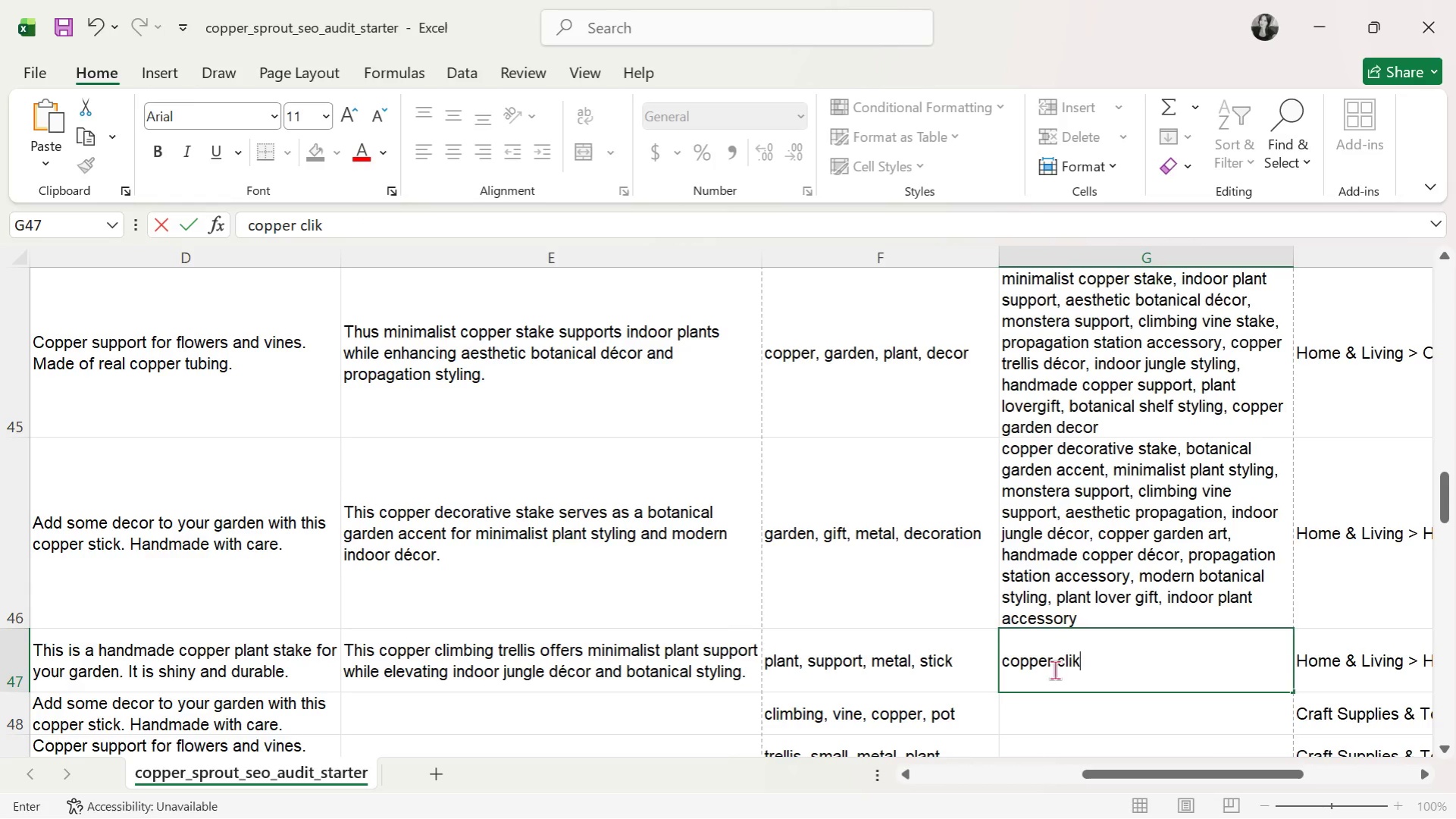 
key(Backspace)
key(Backspace)
type(imbing trellis, minimlaist plant support,indoor jungle decor, monstera support, climb)
 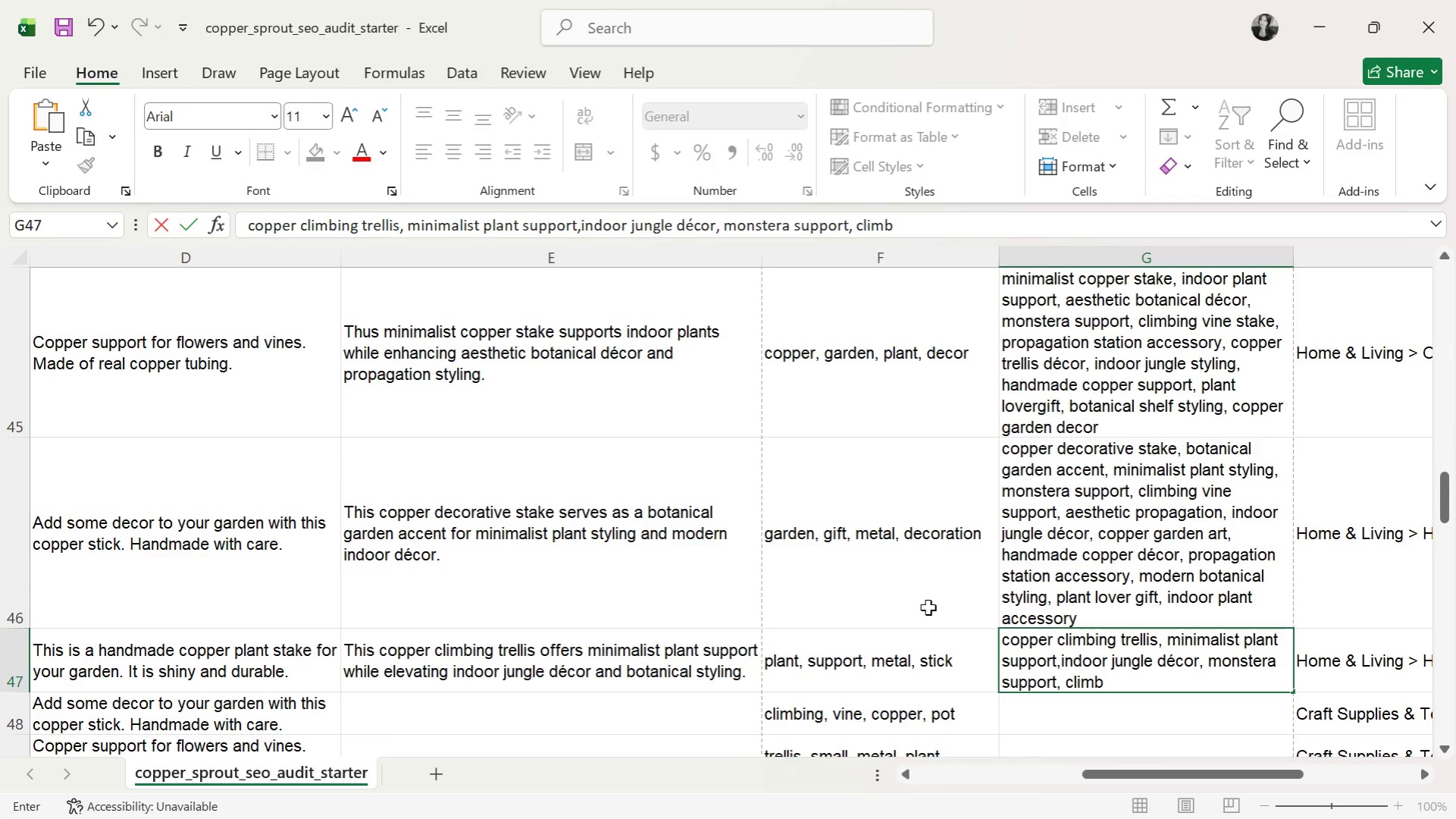 
type(ing vine support, aesthetic propagation)
 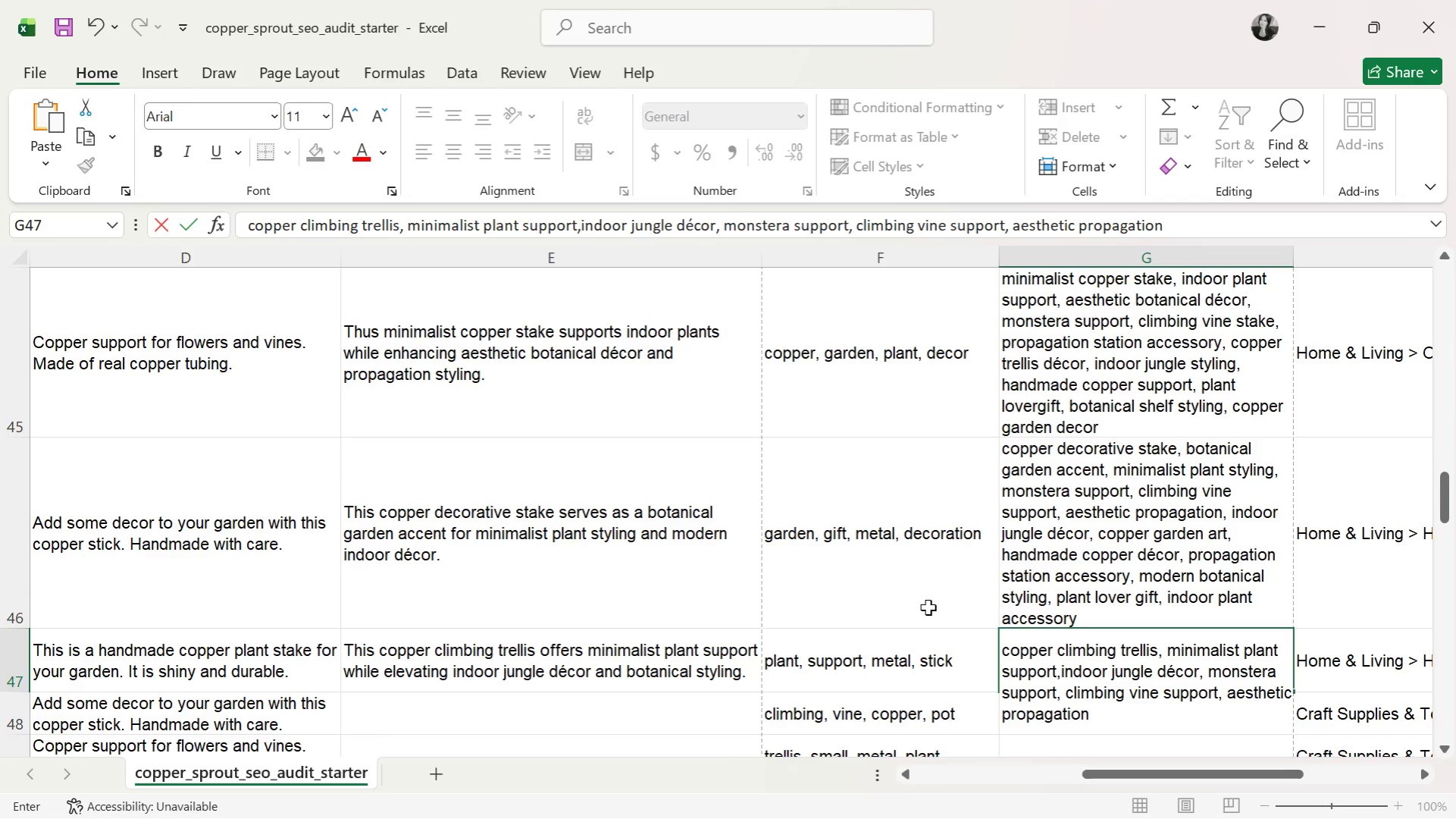 
type(, handmade copper garden)
 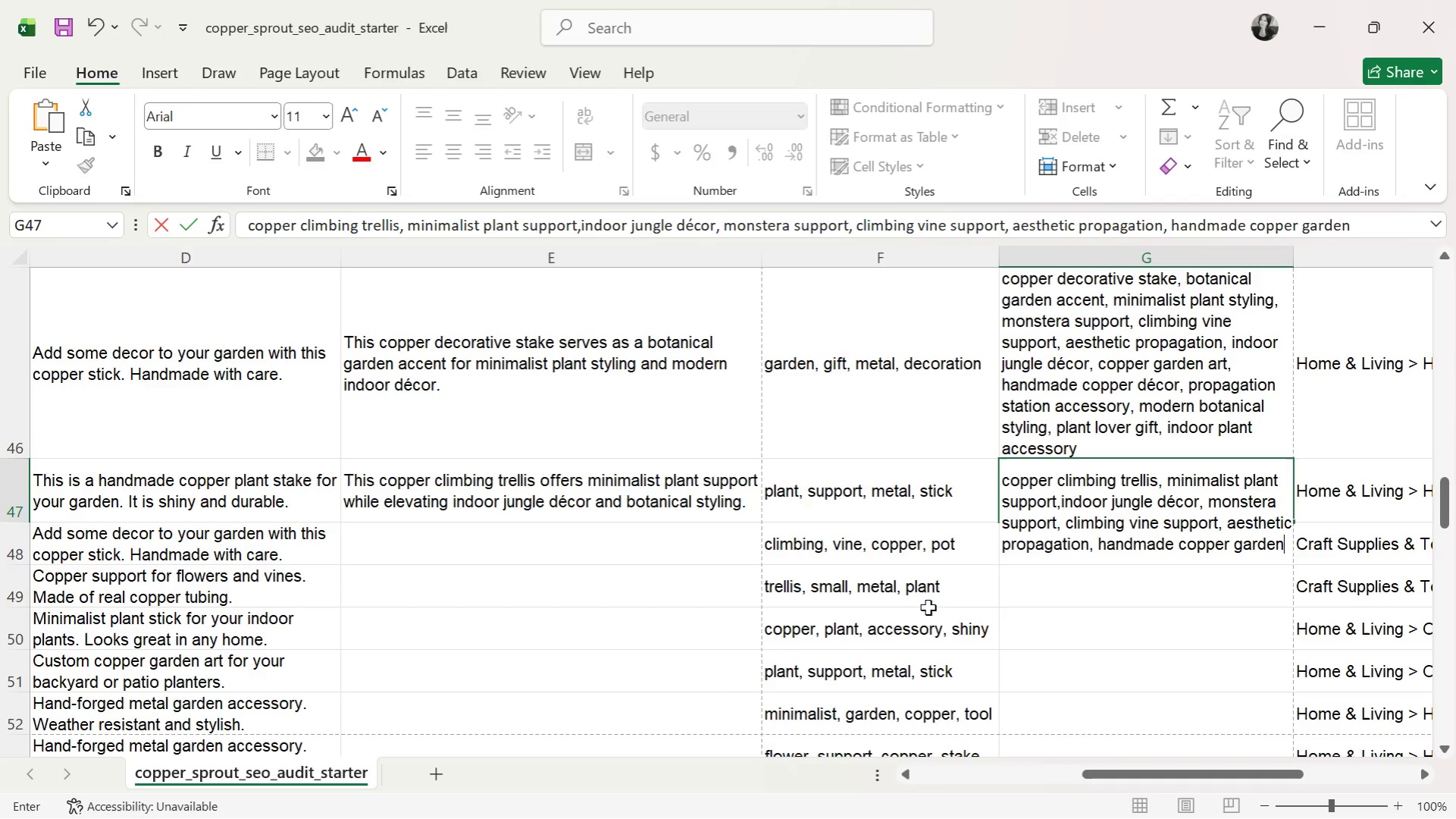 
wait(26.0)
 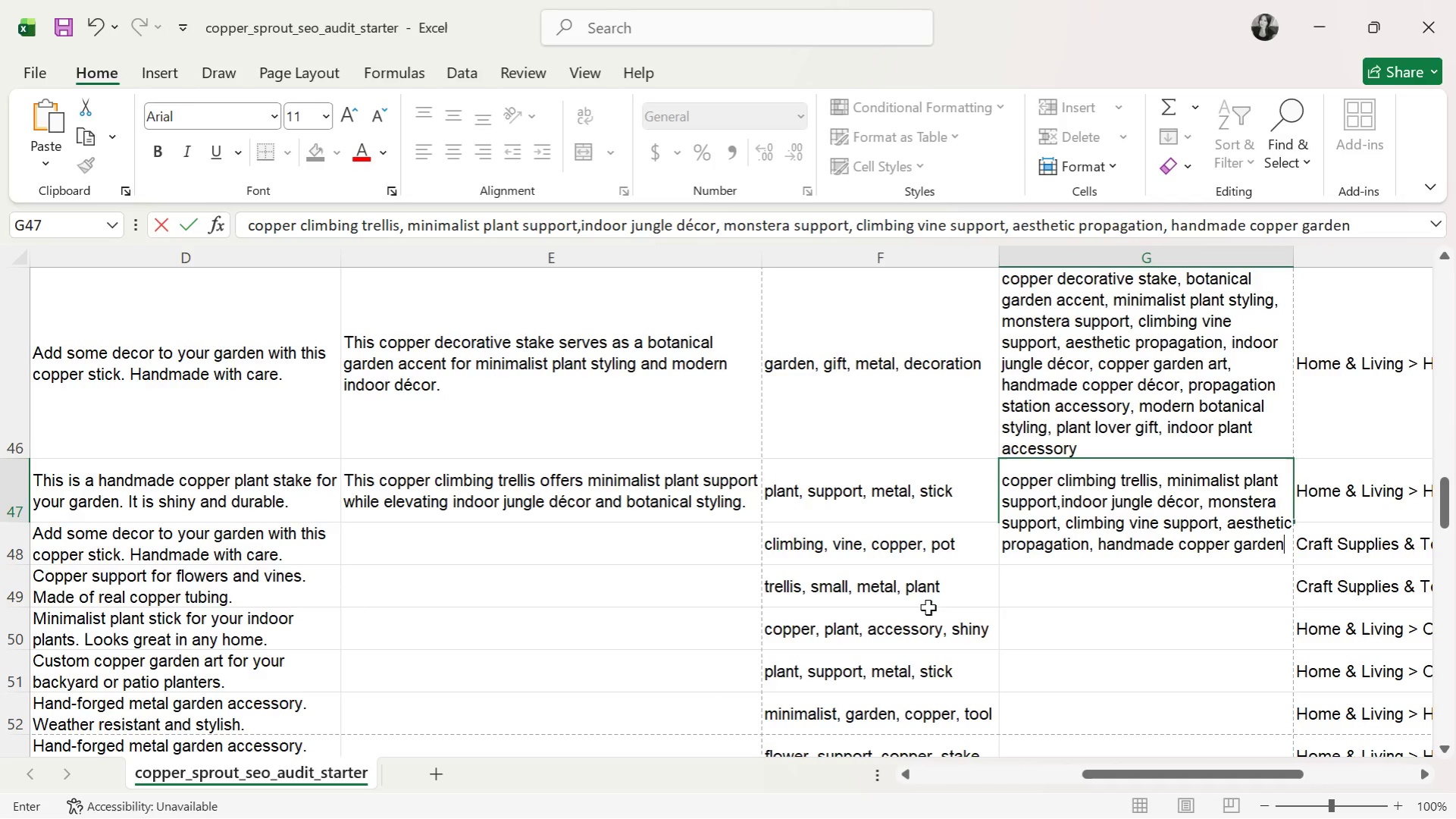 
key(Backspace)
key(Backspace)
key(Backspace)
key(Backspace)
key(Backspace)
key(Backspace)
type(trellis, botanical shelf cedor)
key(Backspace)
key(Backspace)
key(Backspace)
key(Backspace)
key(Backspace)
type(decor, modern plant sryl)
key(Backspace)
key(Backspace)
key(Backspace)
type(tyling)
 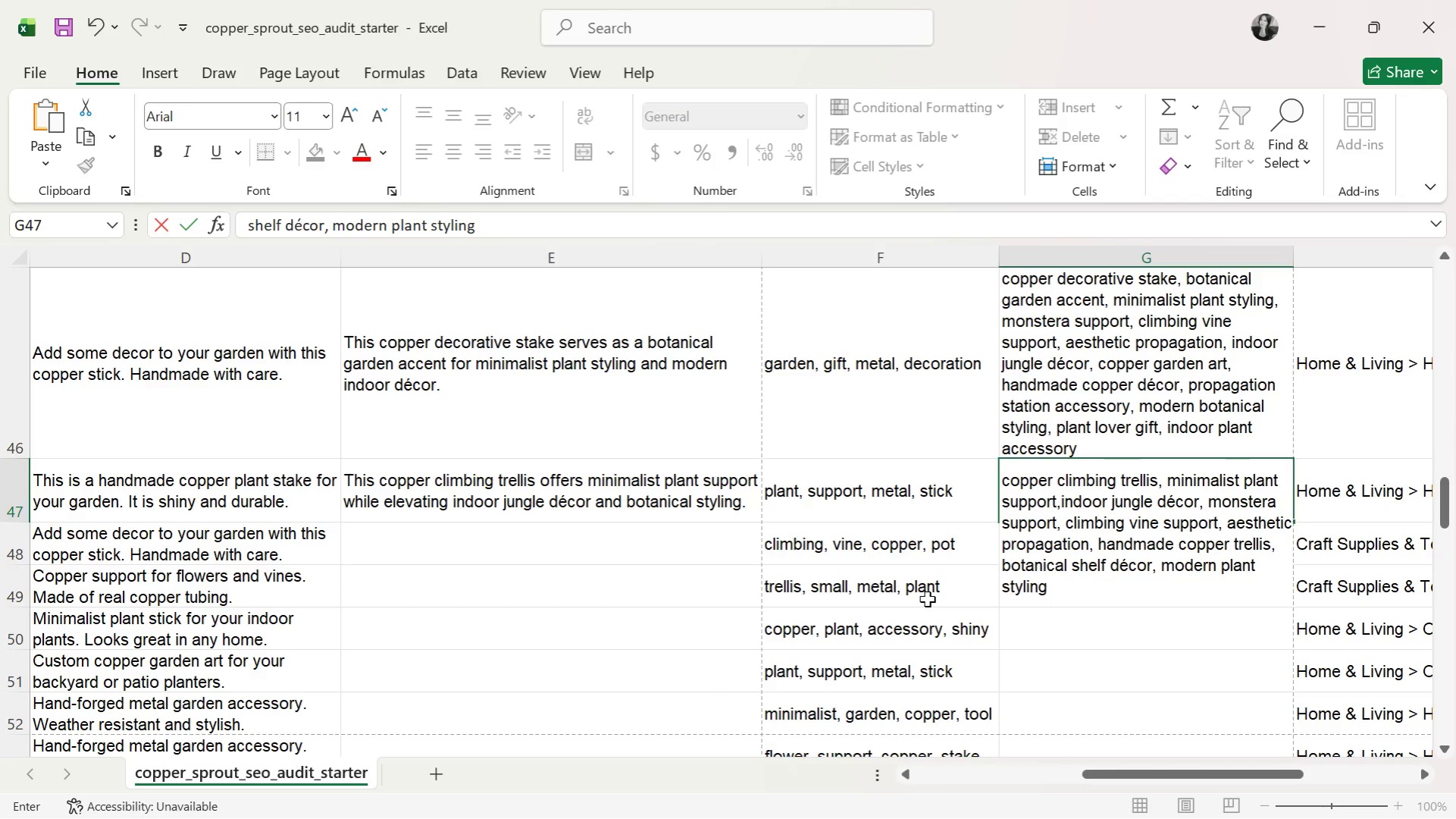 
type(, copper garden accessory, propagation station stylimg,)
key(Backspace)
key(Backspace)
key(Backspace)
key(Backspace)
type(ing, plant deocr)
key(Backspace)
key(Backspace)
key(Backspace)
type(cor)
 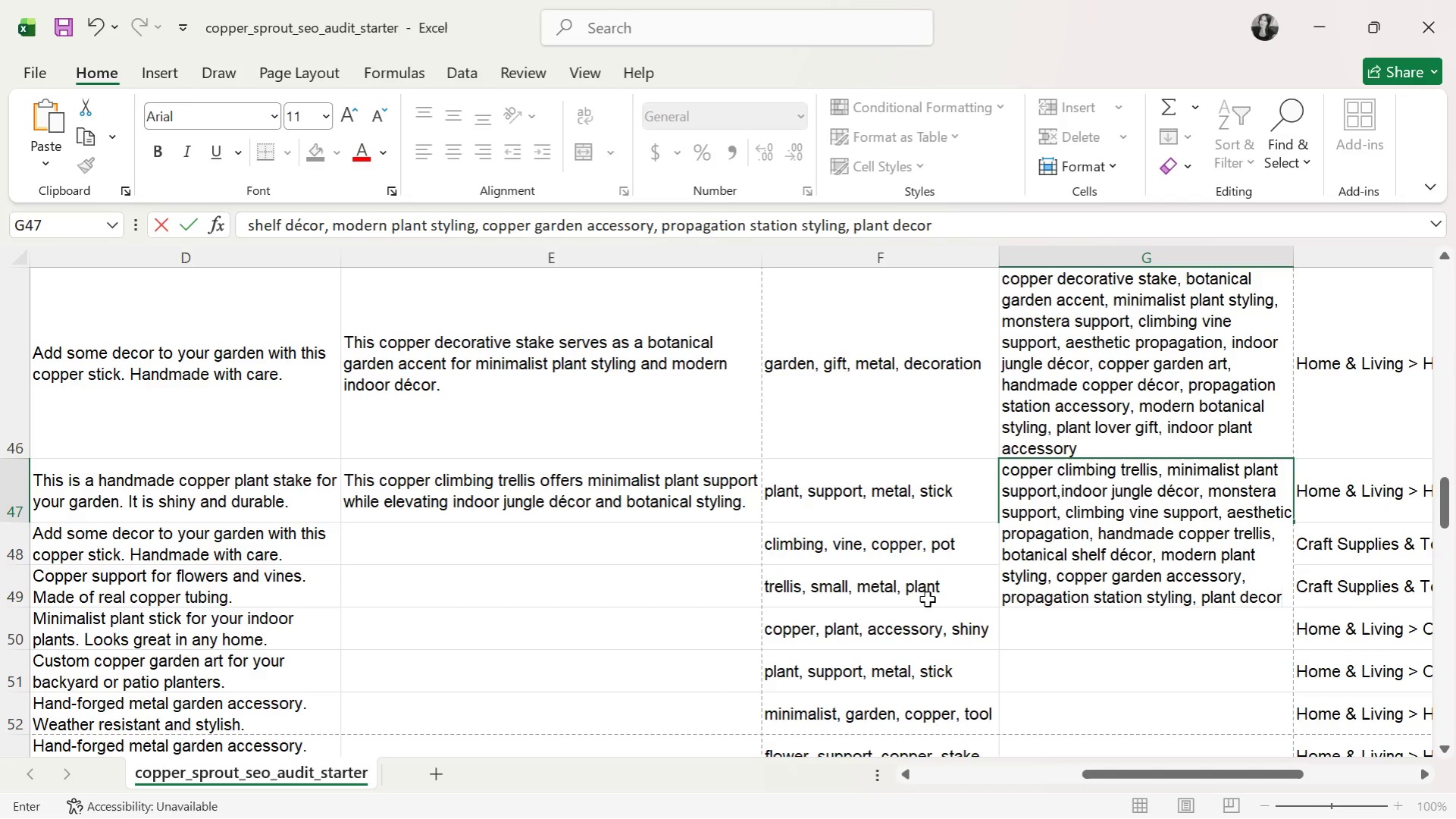 
wait(9.81)
 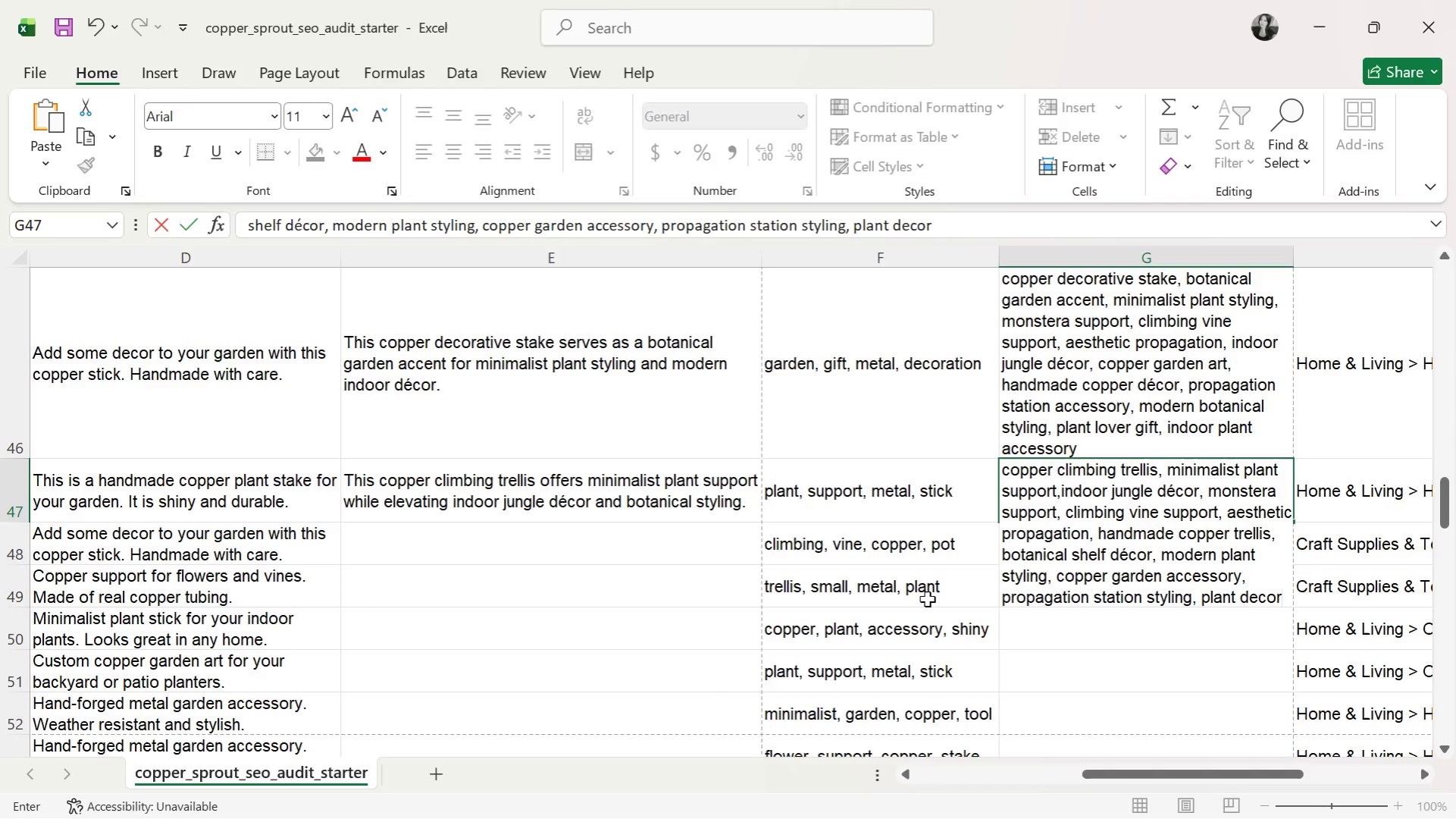 
key(Backspace)
key(Backspace)
key(Backspace)
key(Backspace)
key(Backspace)
type(lover)
 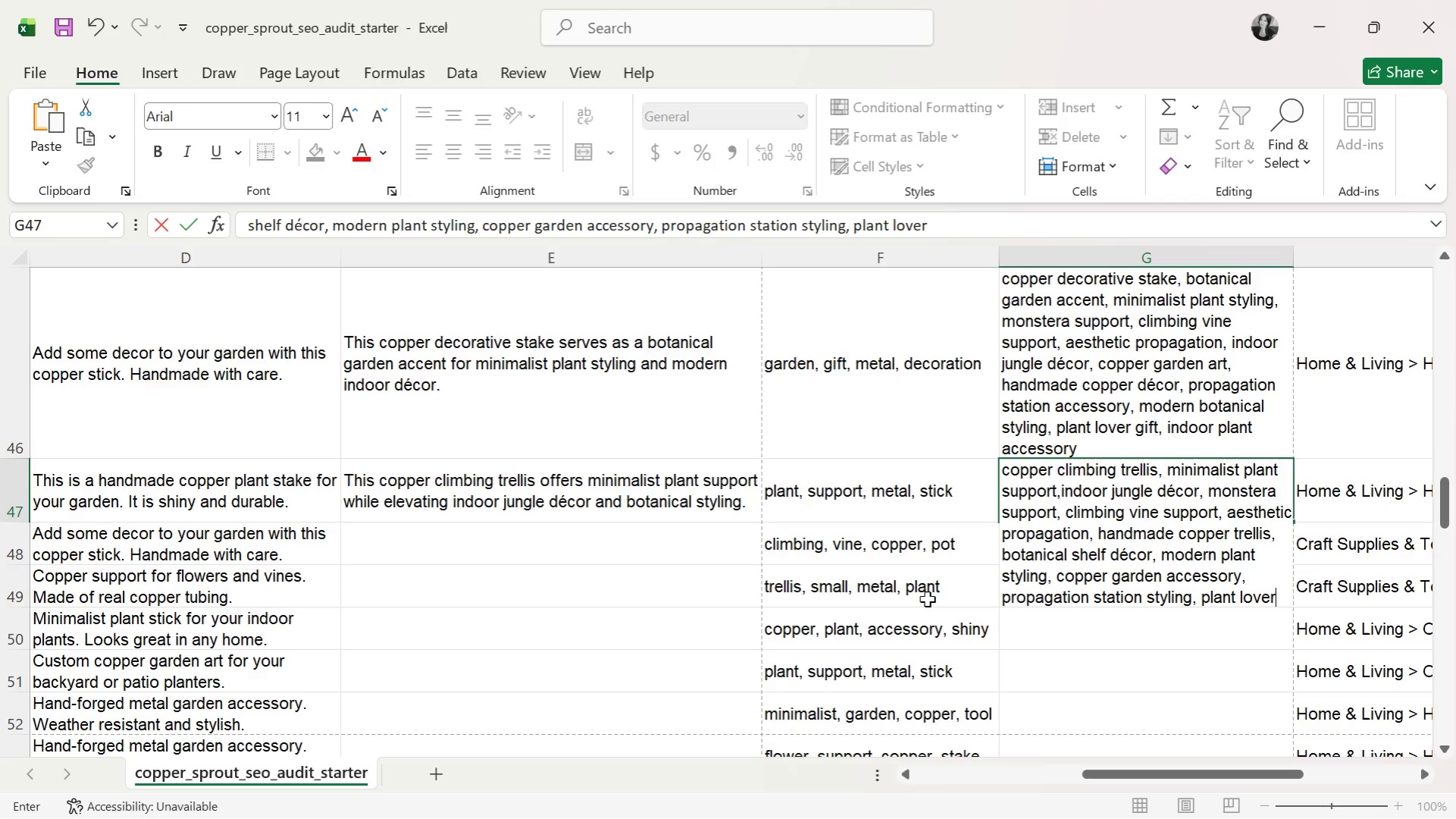 
type( gift, indoor plant decor)
 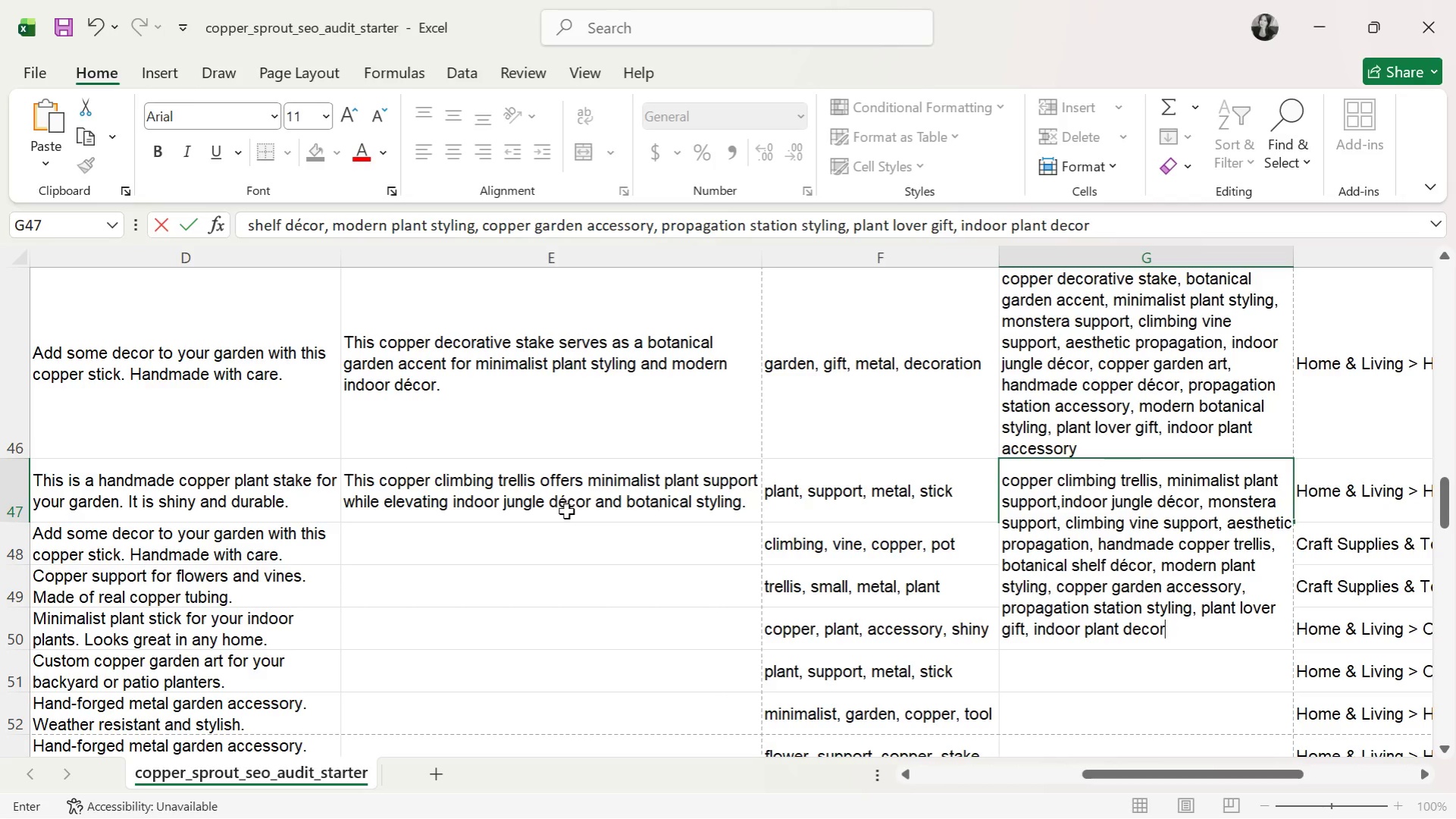 
left_click([574, 551])
 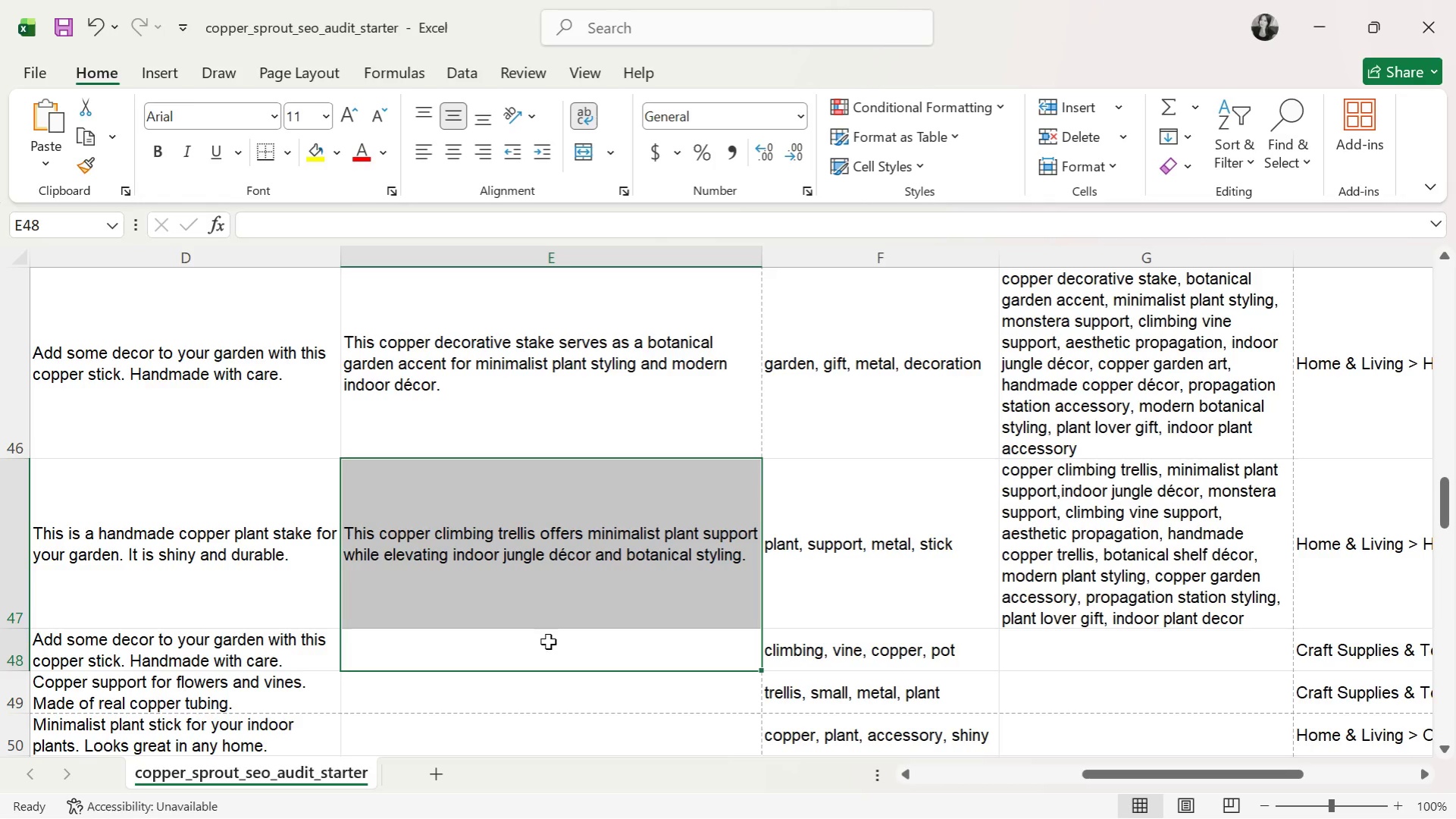 
left_click([540, 656])
 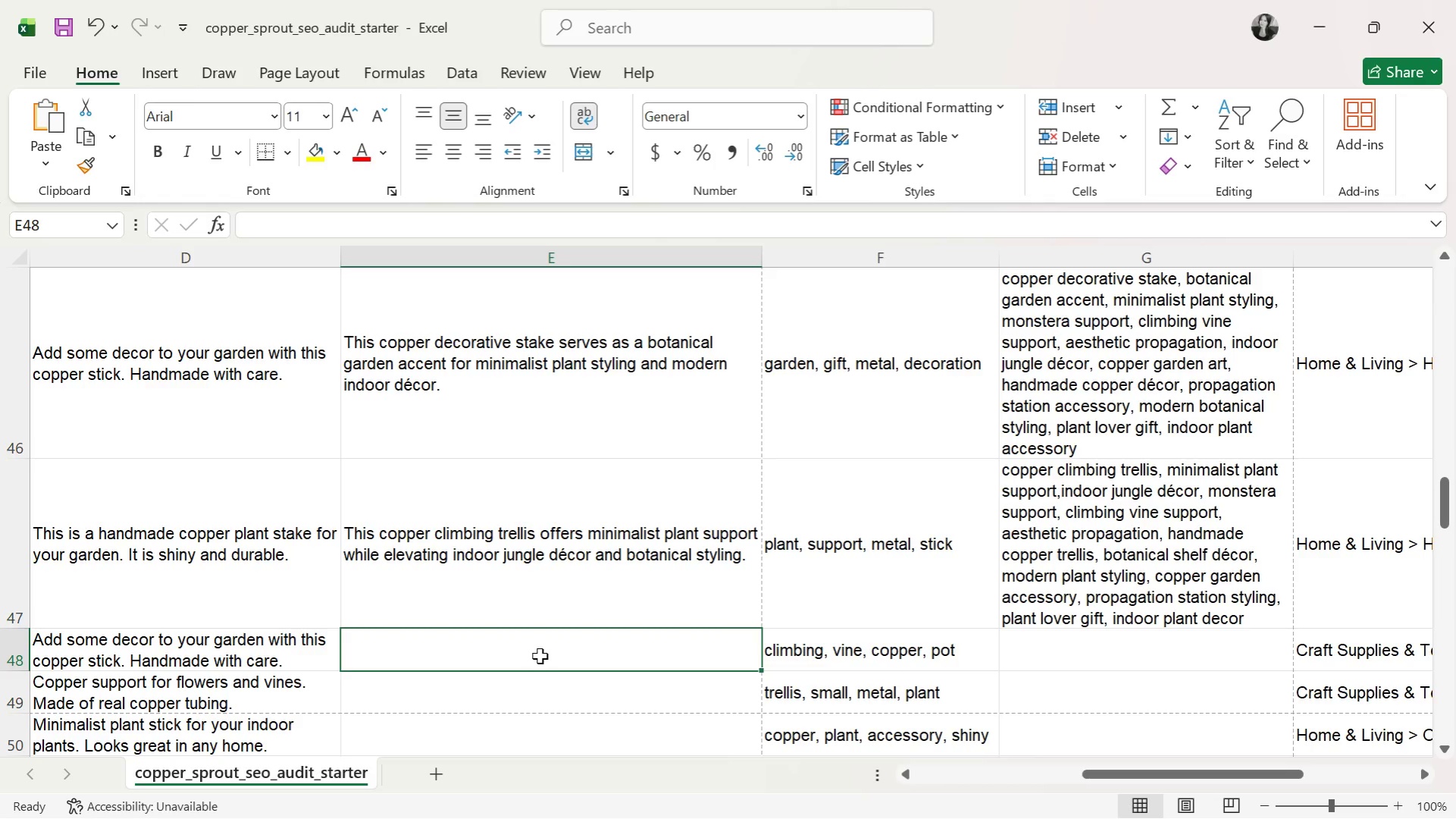 
type(Thisn copper plant accessory adds modern botanical decor and minimalist shelf styling to propagation and ibndoor)
 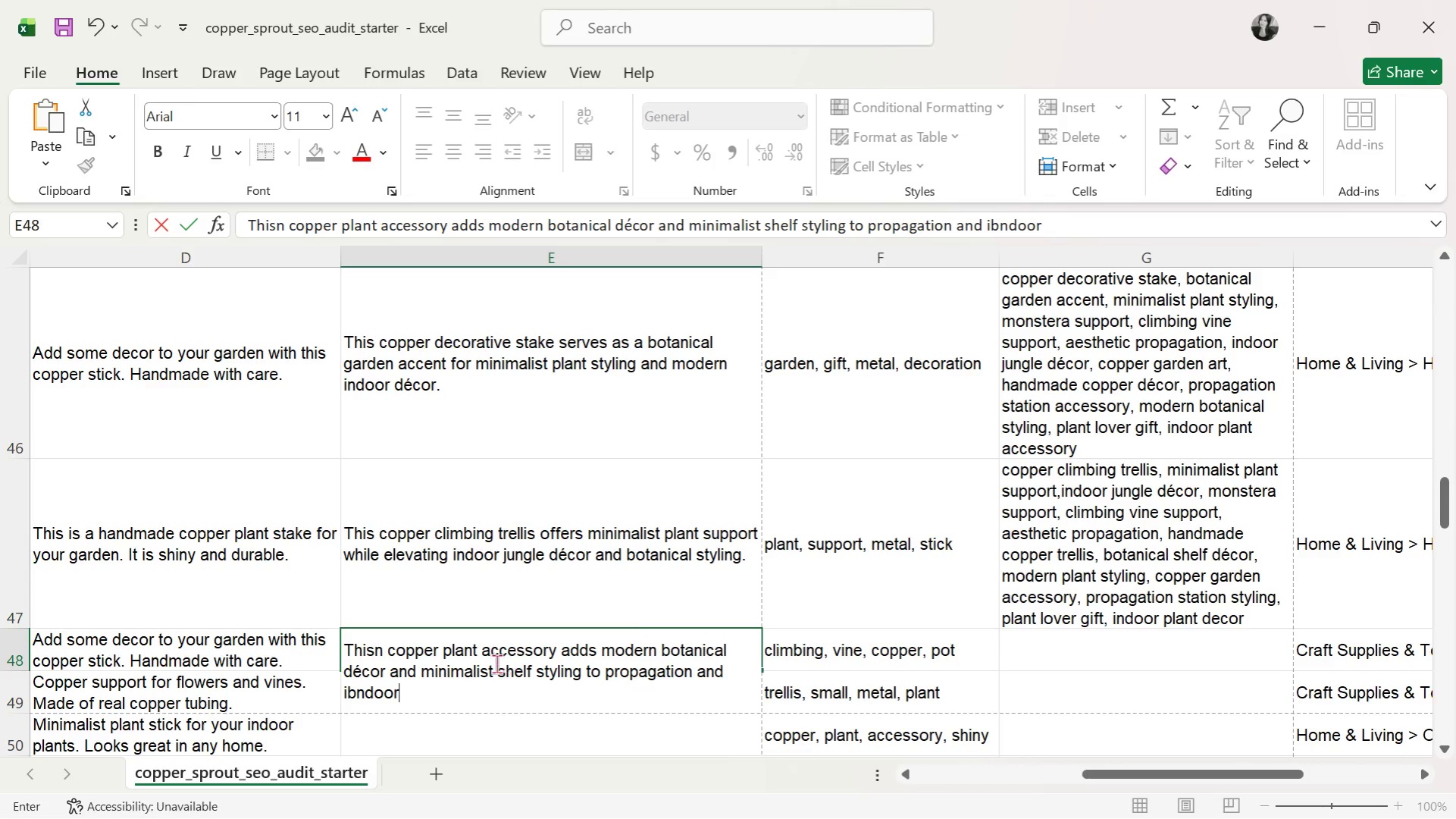 
key(Backspace)
key(Backspace)
key(Backspace)
key(Backspace)
key(Backspace)
key(Backspace)
type(ndoor jungle spaces.)
 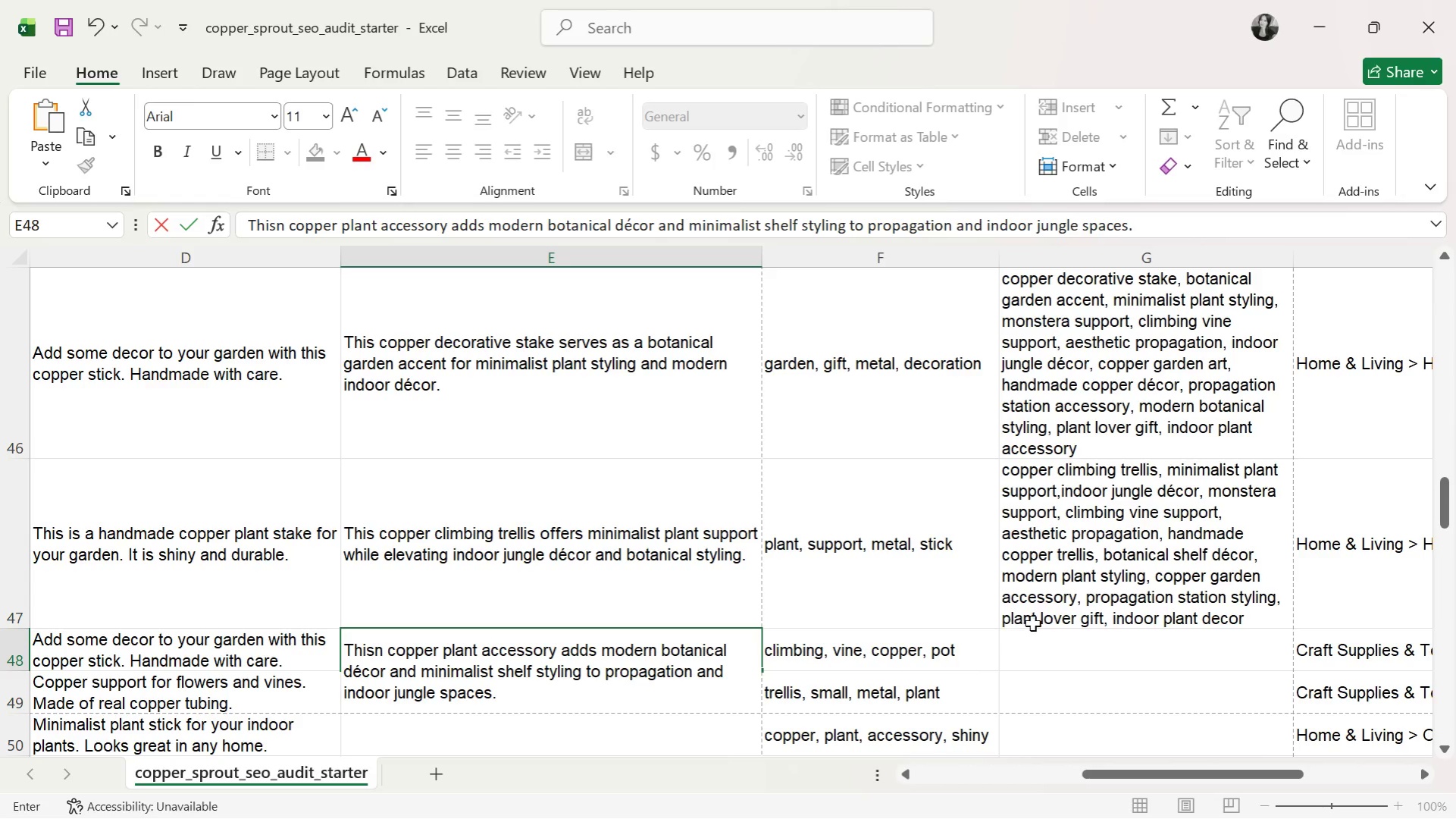 
left_click([1118, 661])
 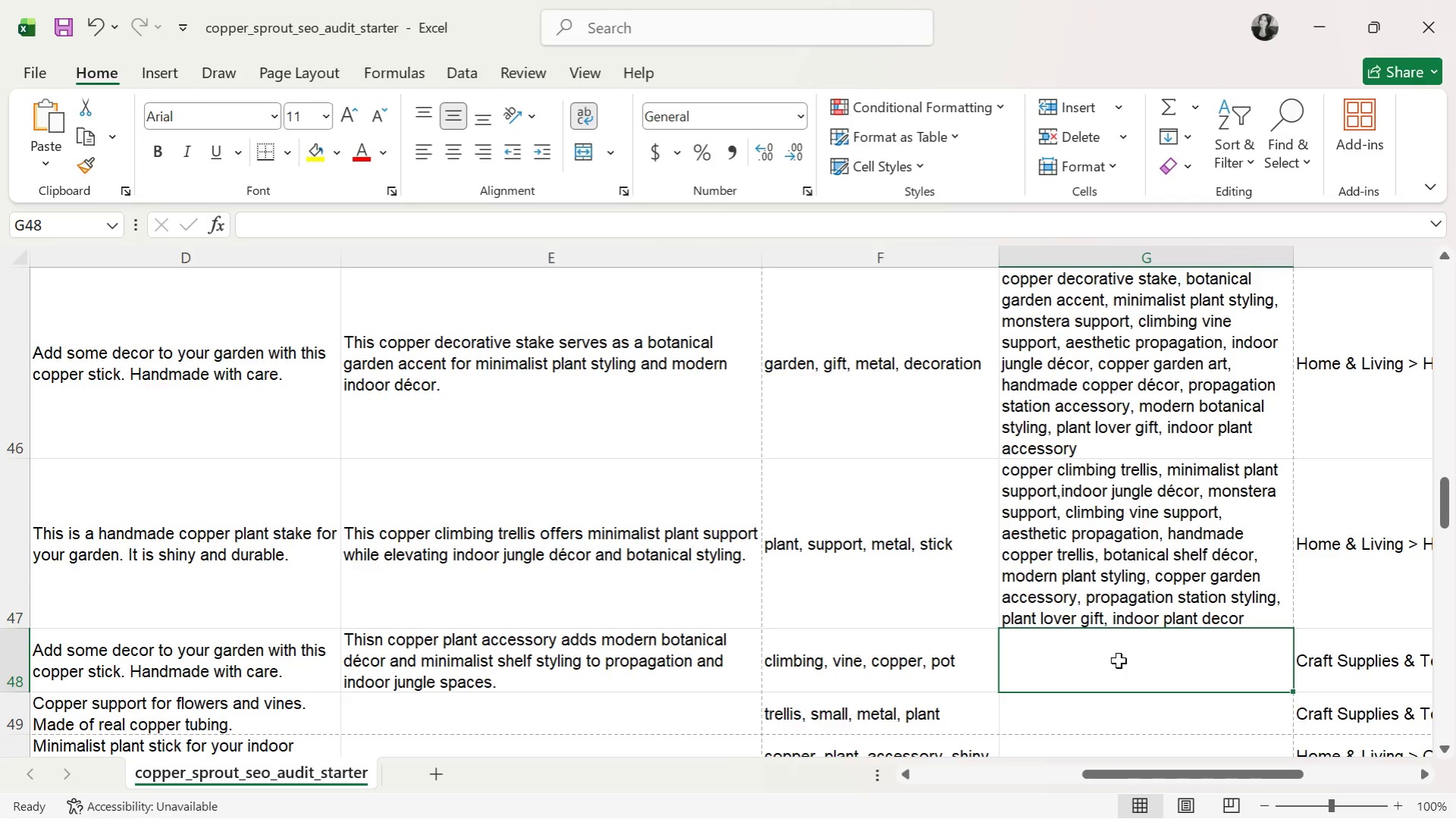 
type(copper plant accessory, )
 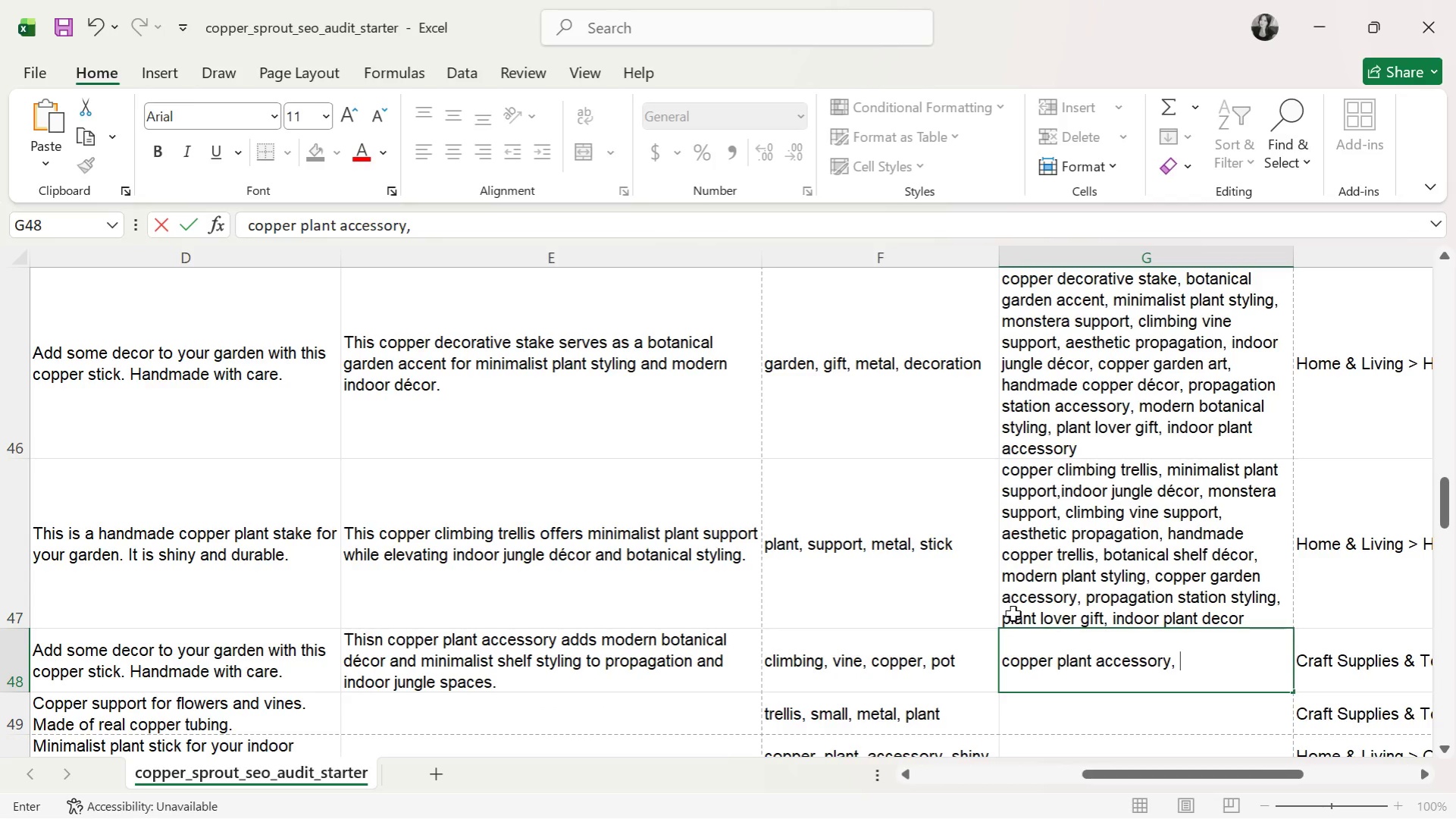 
type(modern botanical decor, minimalist shelf styling, aesthewtic)
key(Backspace)
key(Backspace)
key(Backspace)
key(Backspace)
type(tic, propagation)
 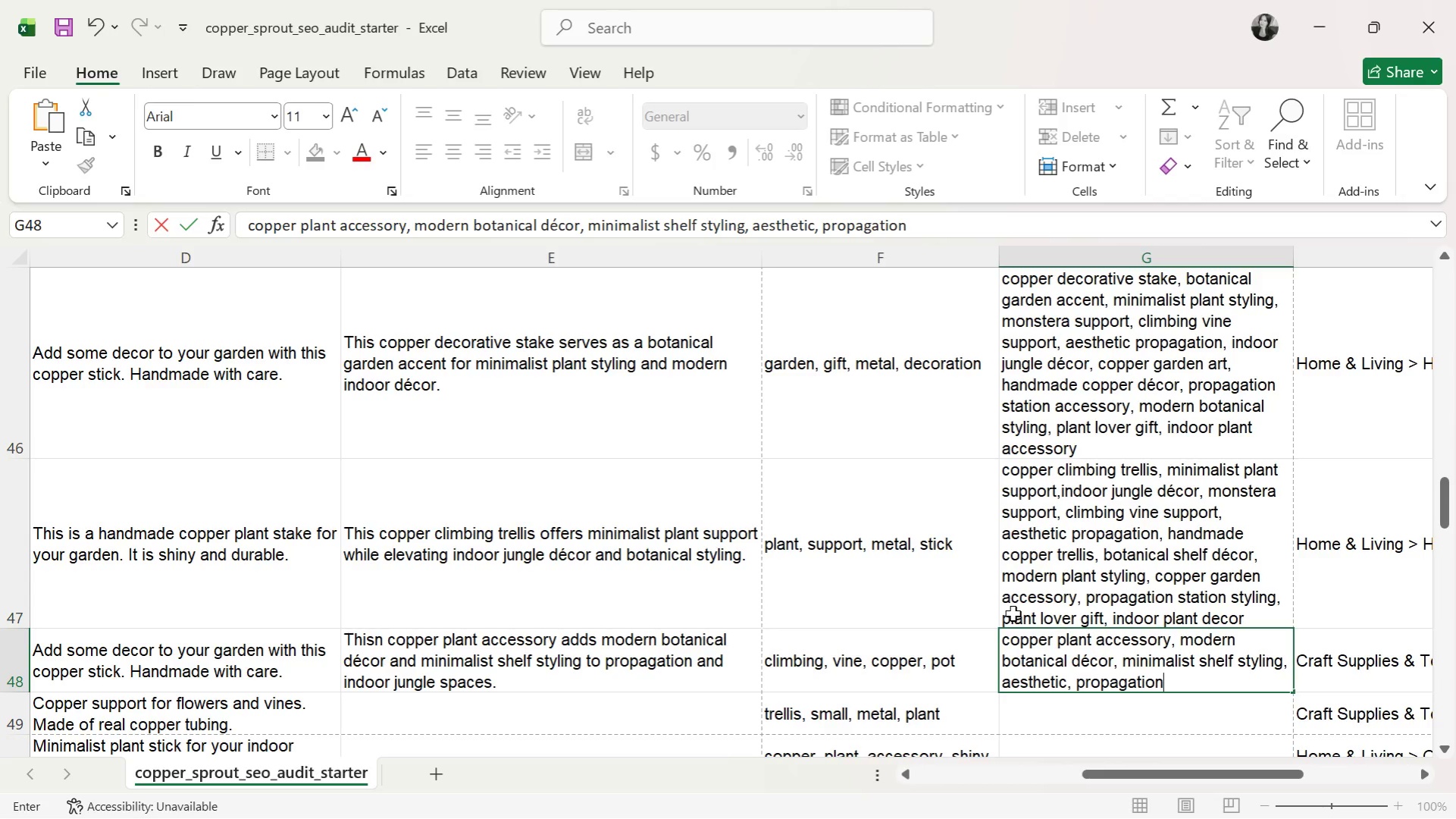 
wait(12.02)
 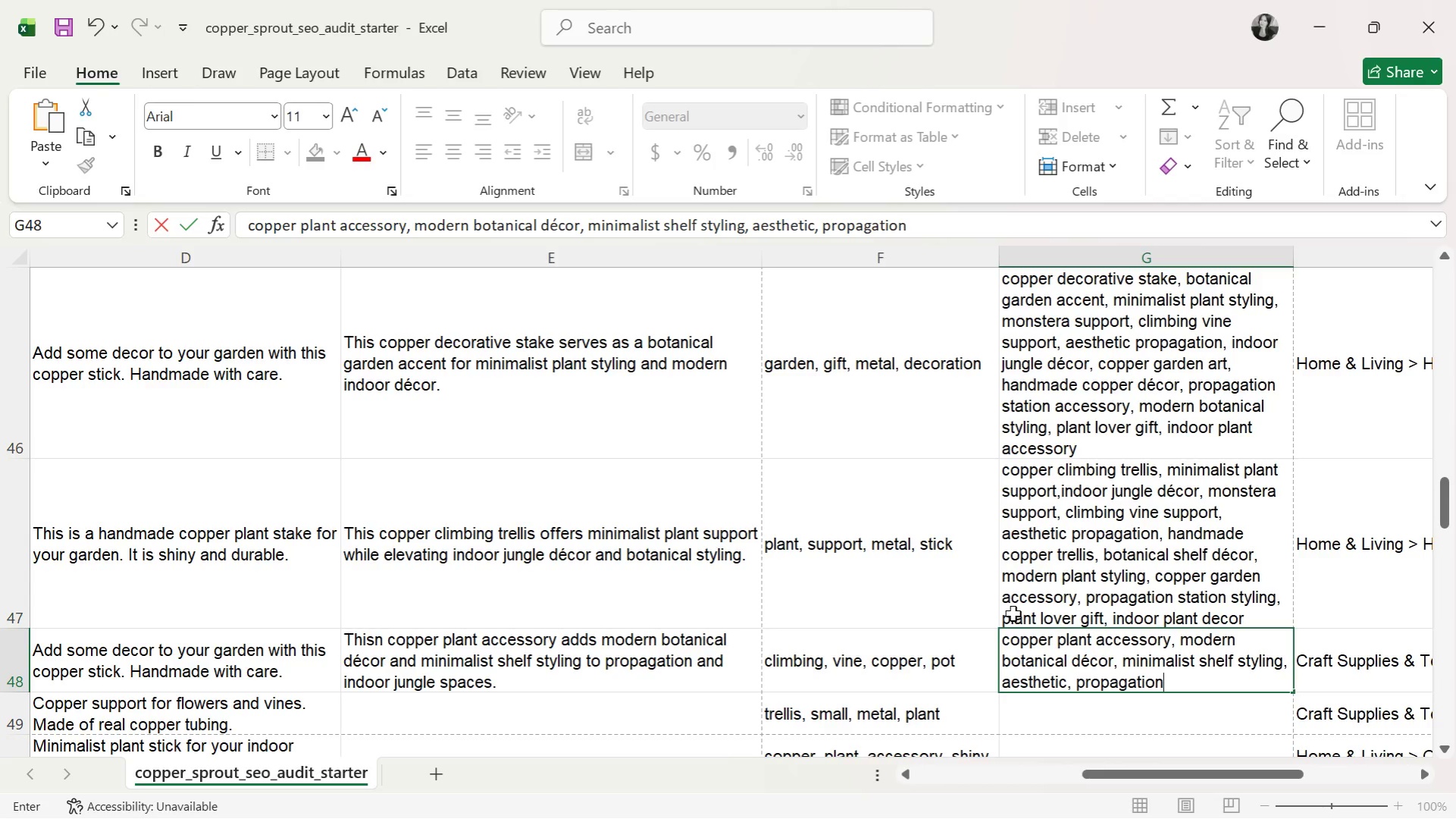 
double_click([1074, 686])
 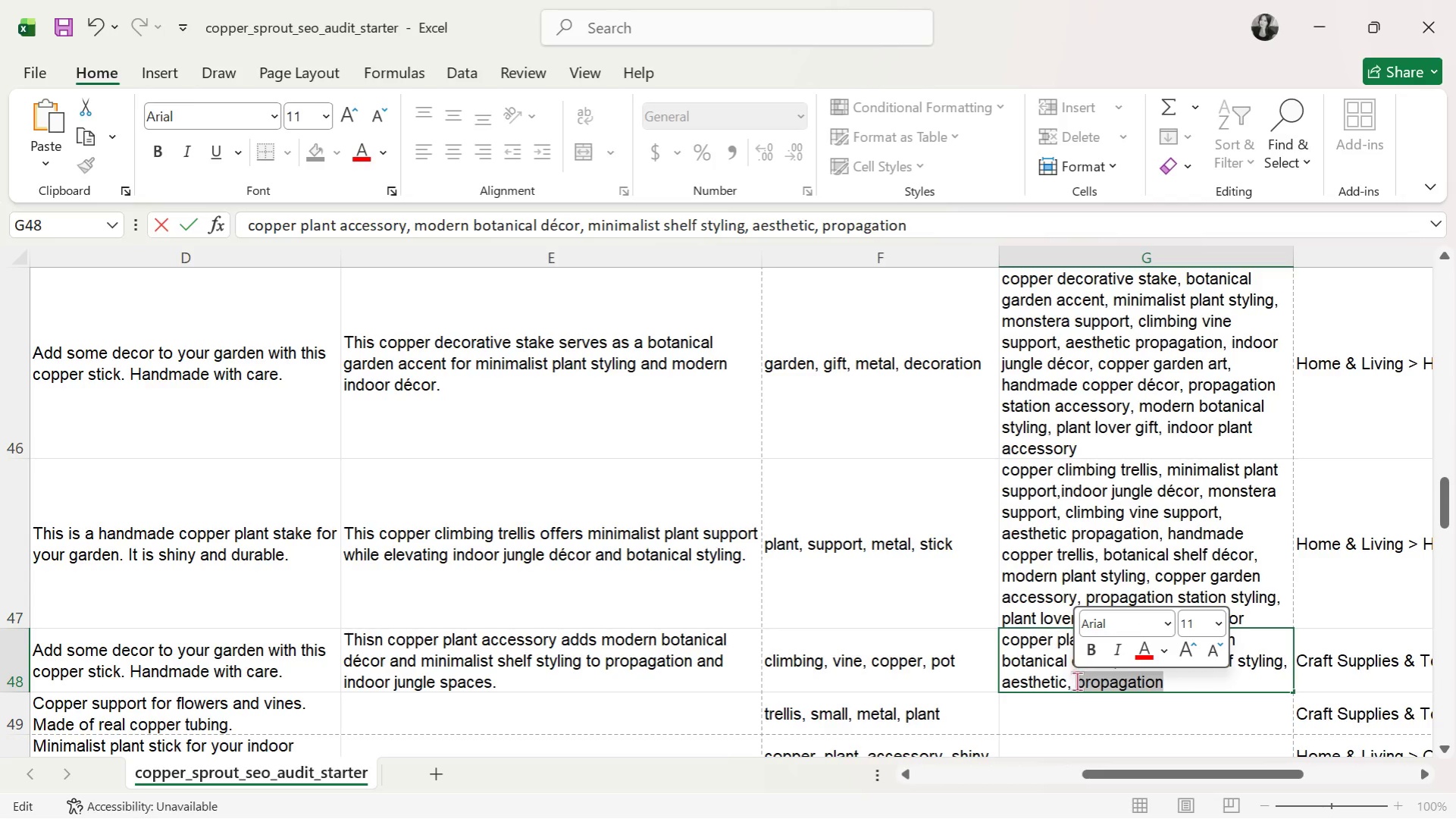 
left_click([1076, 682])
 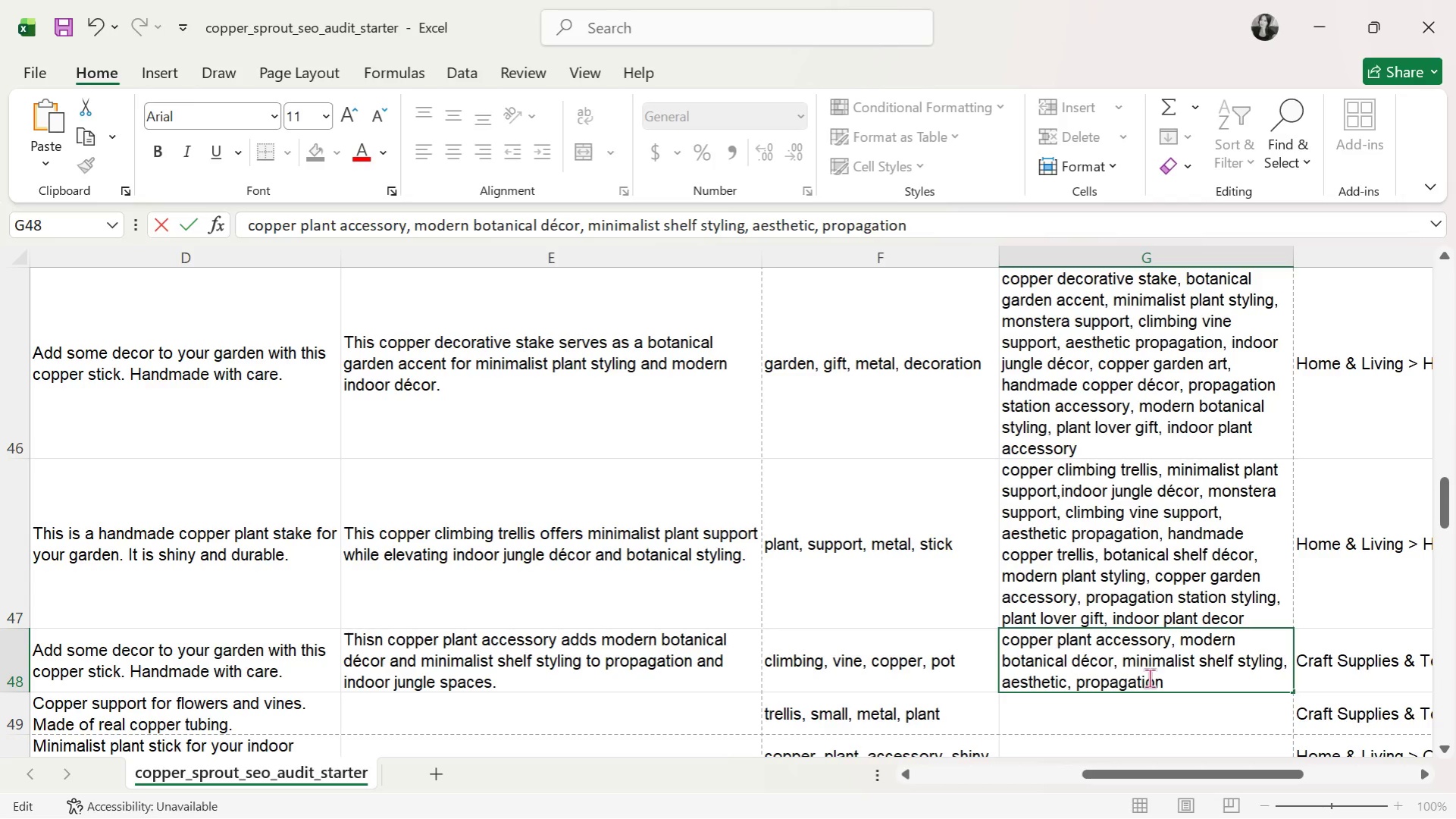 
key(Backspace)
 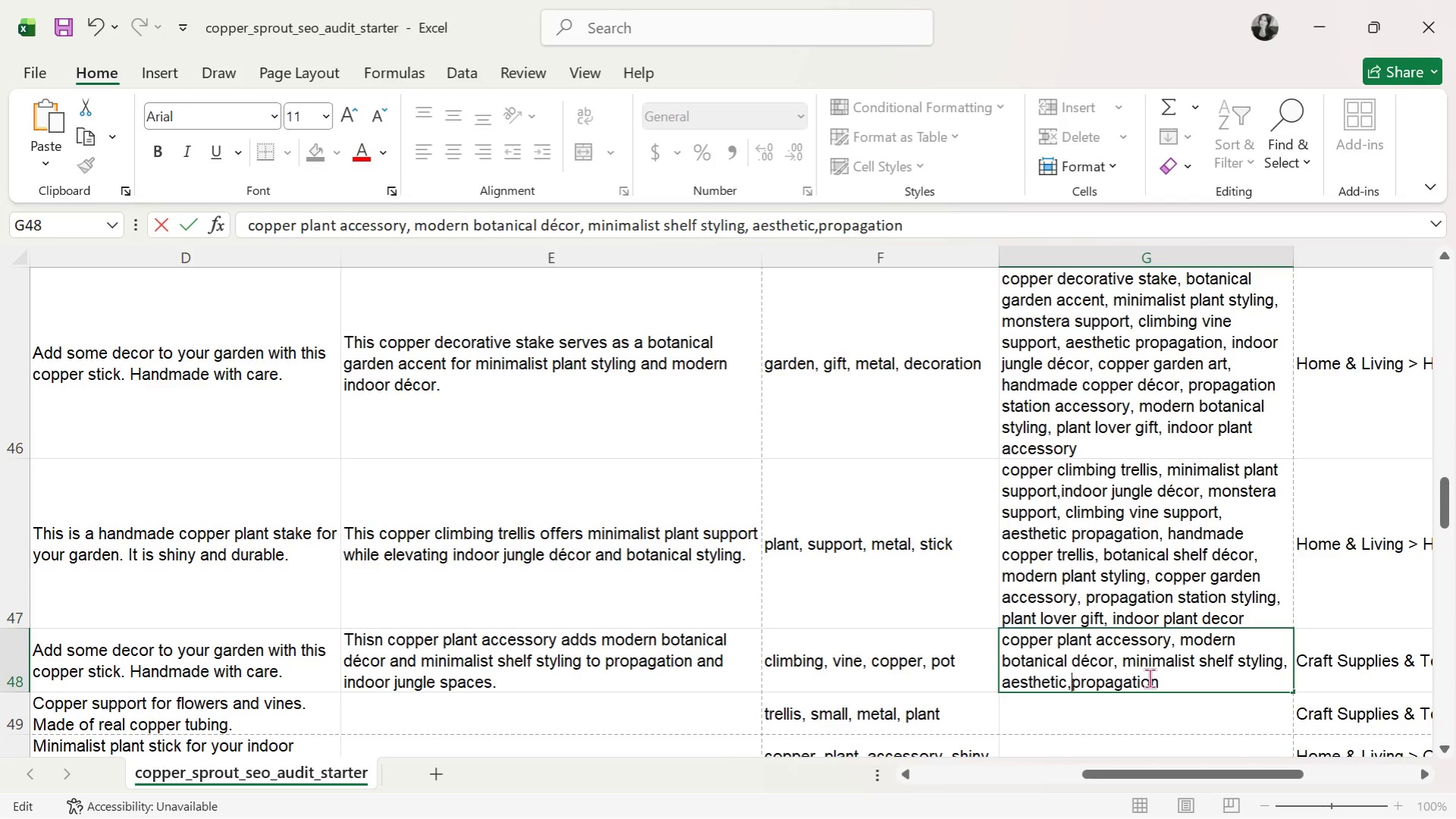 
key(Backspace)
 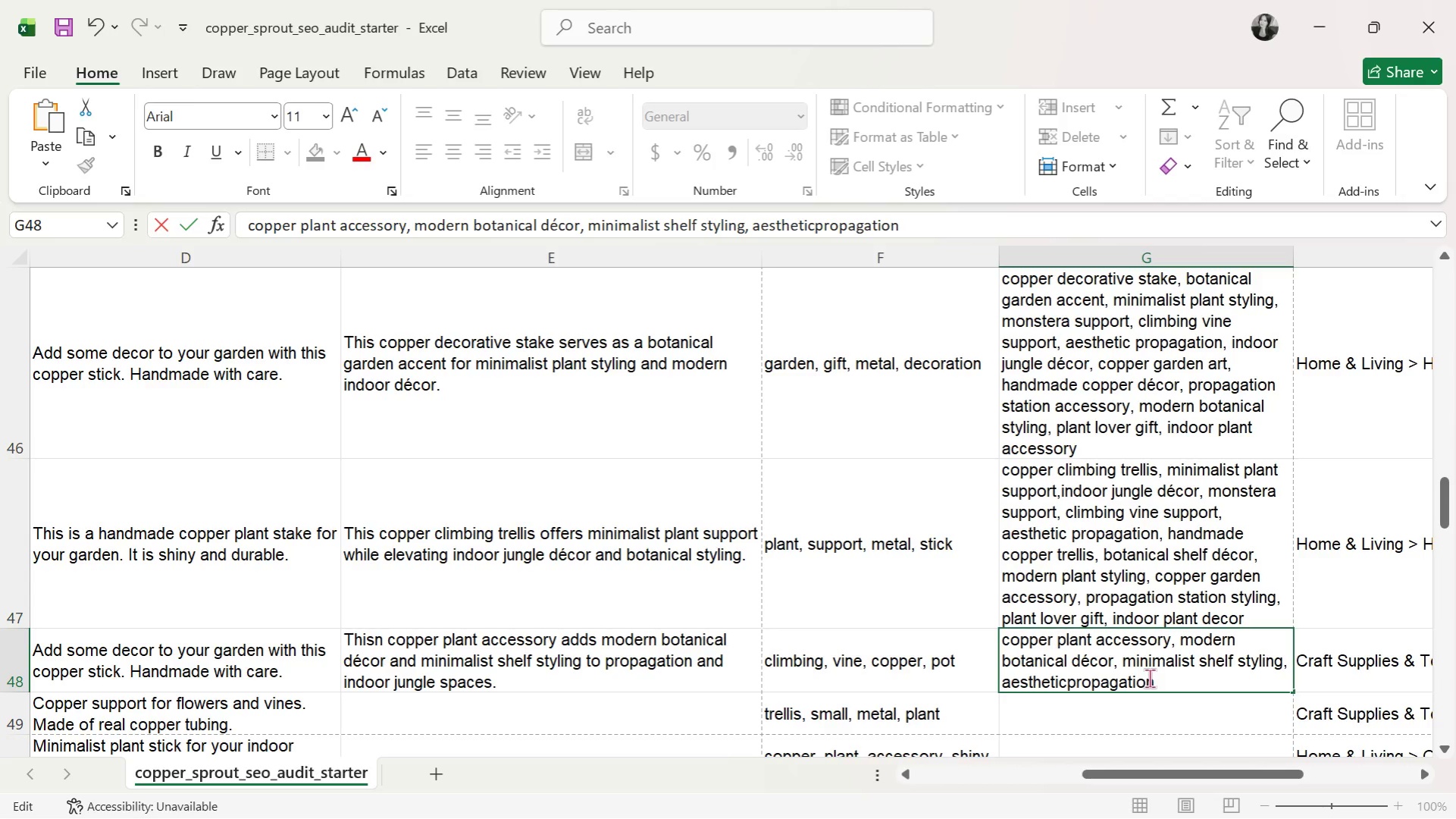 
key(Space)
 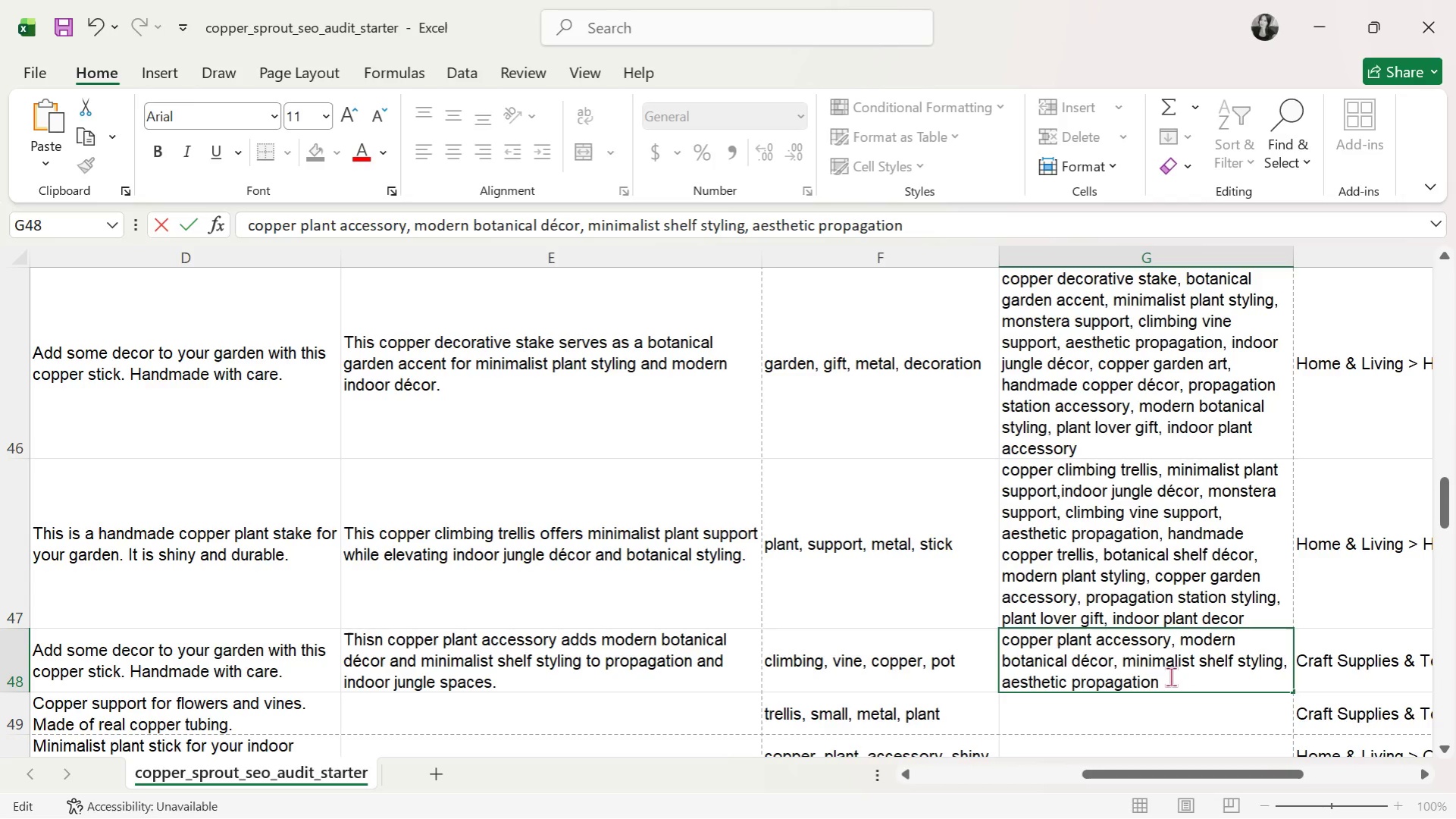 
left_click([1171, 677])
 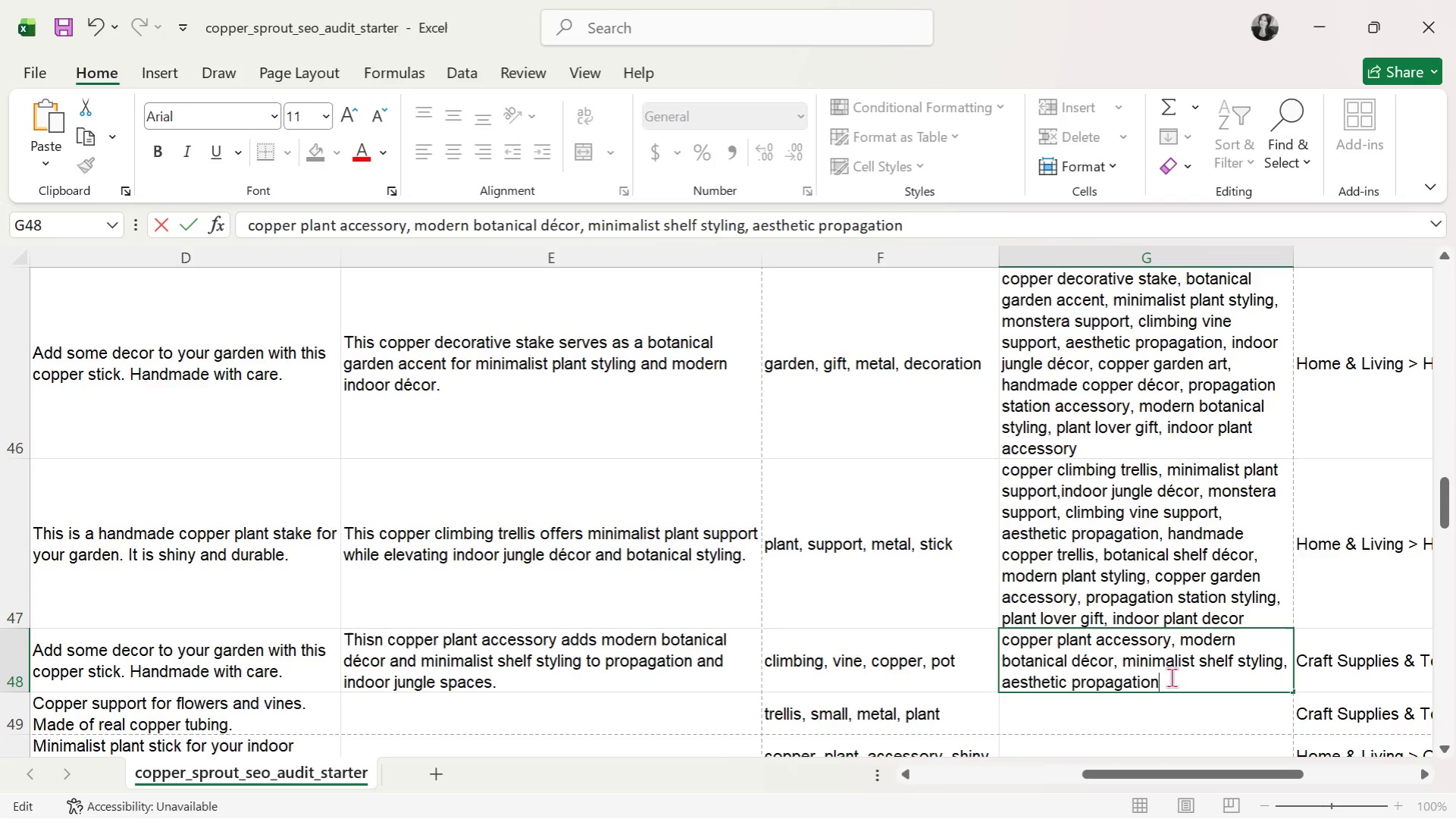 
type(, indoor)
 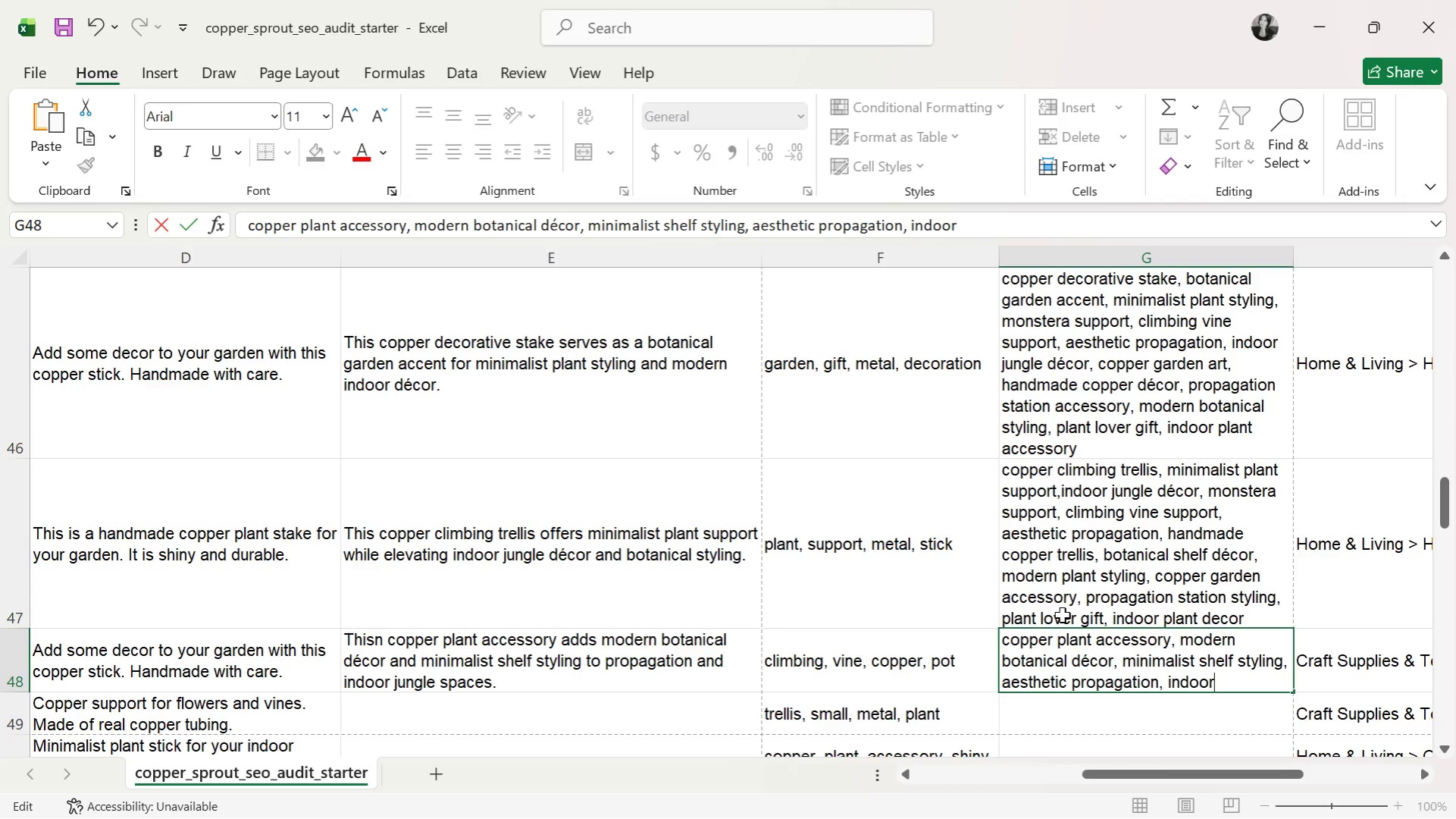 
type( jungle deocr)
key(Backspace)
key(Backspace)
key(Backspace)
type(cor)
 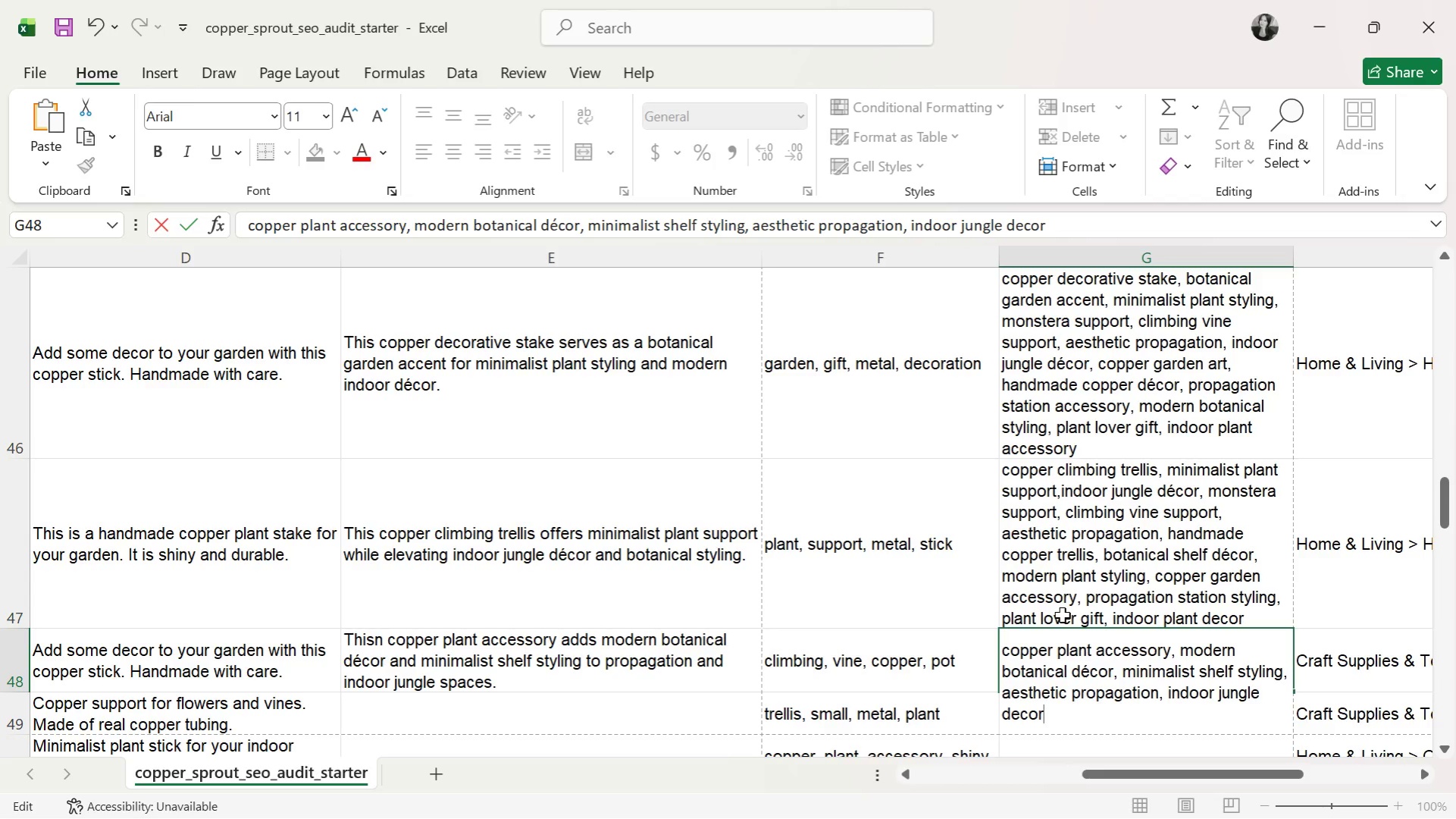 
type(, monstera support, climbing vine staskr)
key(Backspace)
key(Backspace)
key(Backspace)
type(ke, propagation station accessory)
 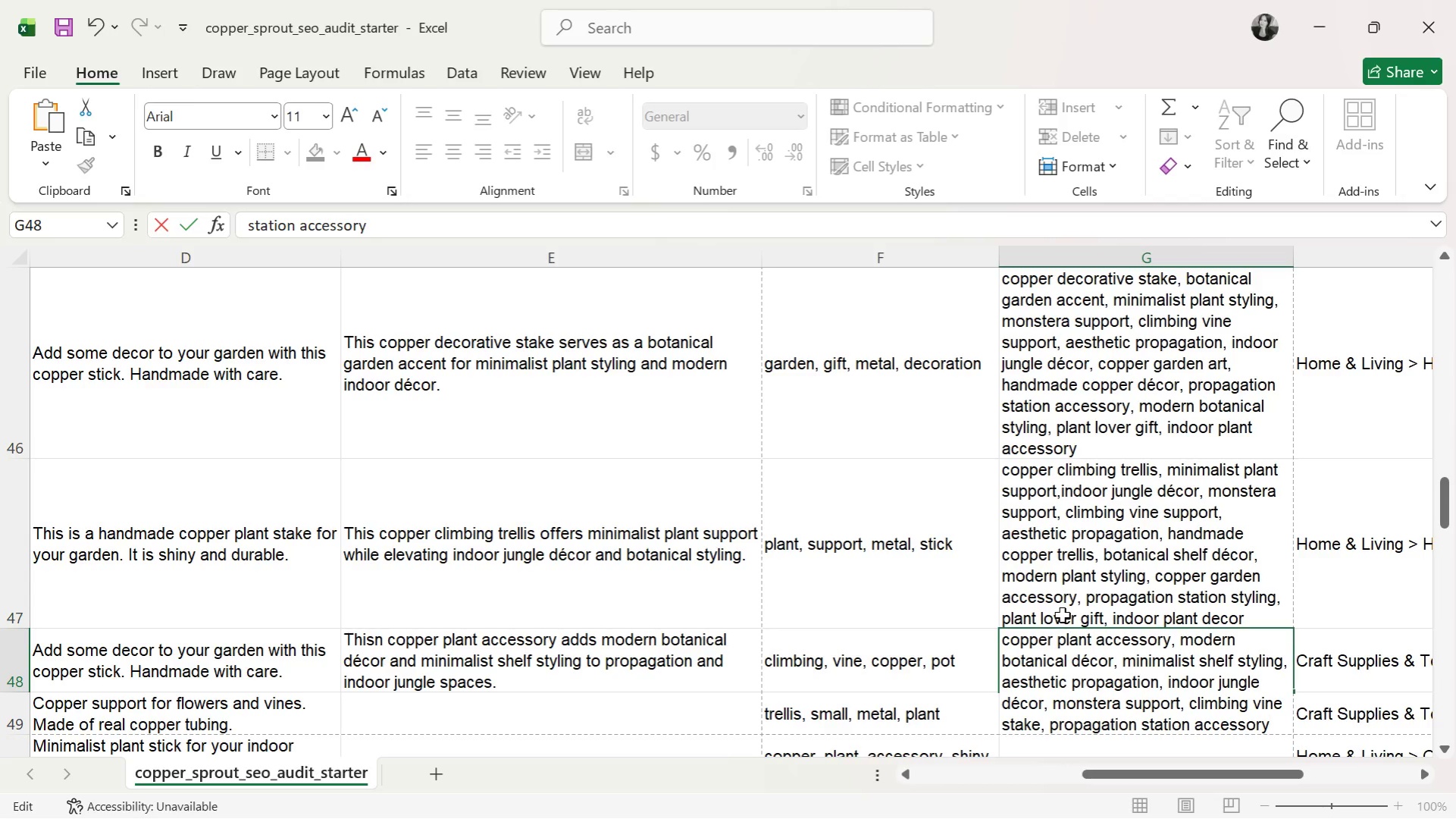 
type(, handmade s)
key(Backspace)
type(copper art, plant lover gift, )
 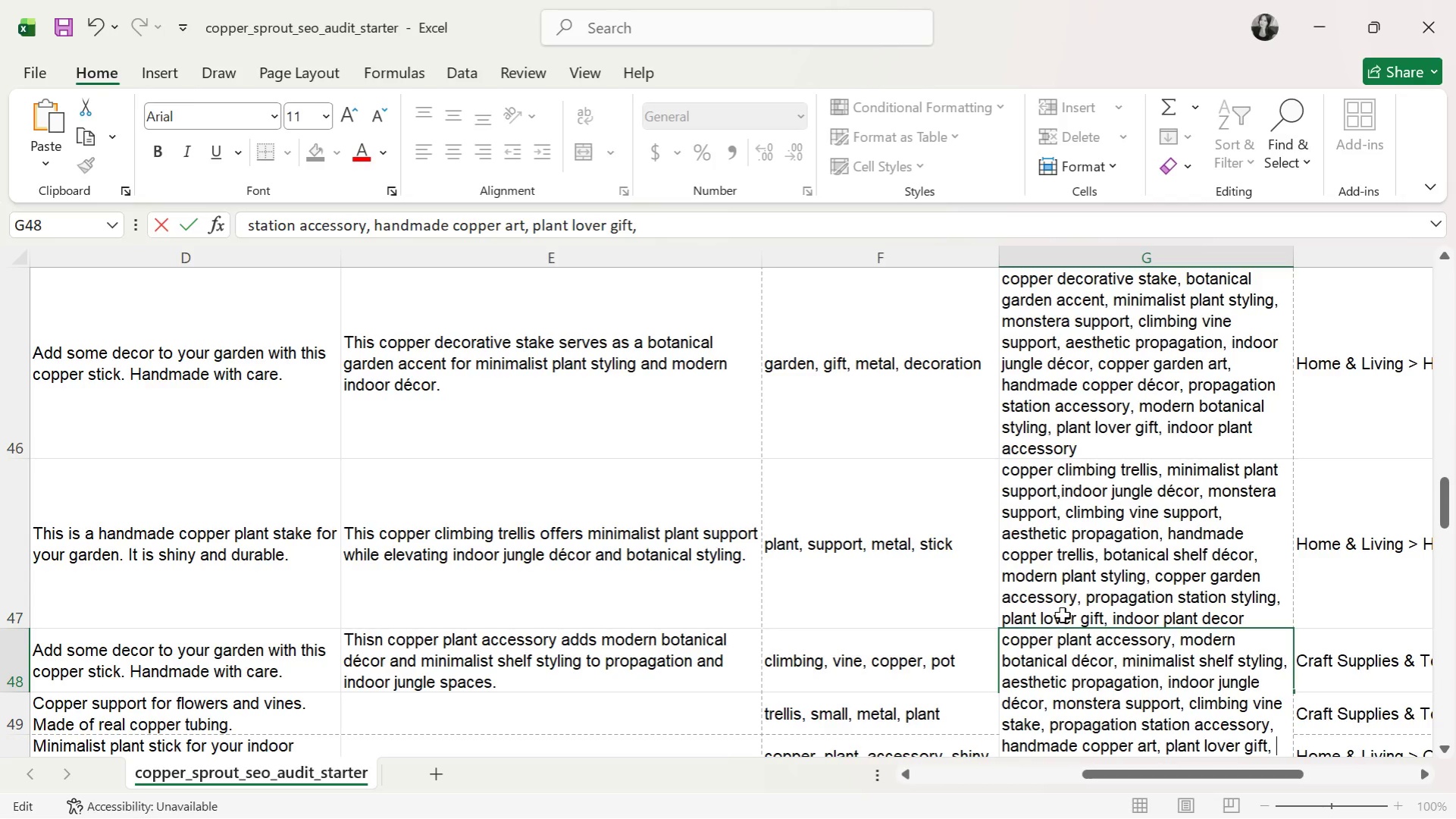 
wait(5.81)
 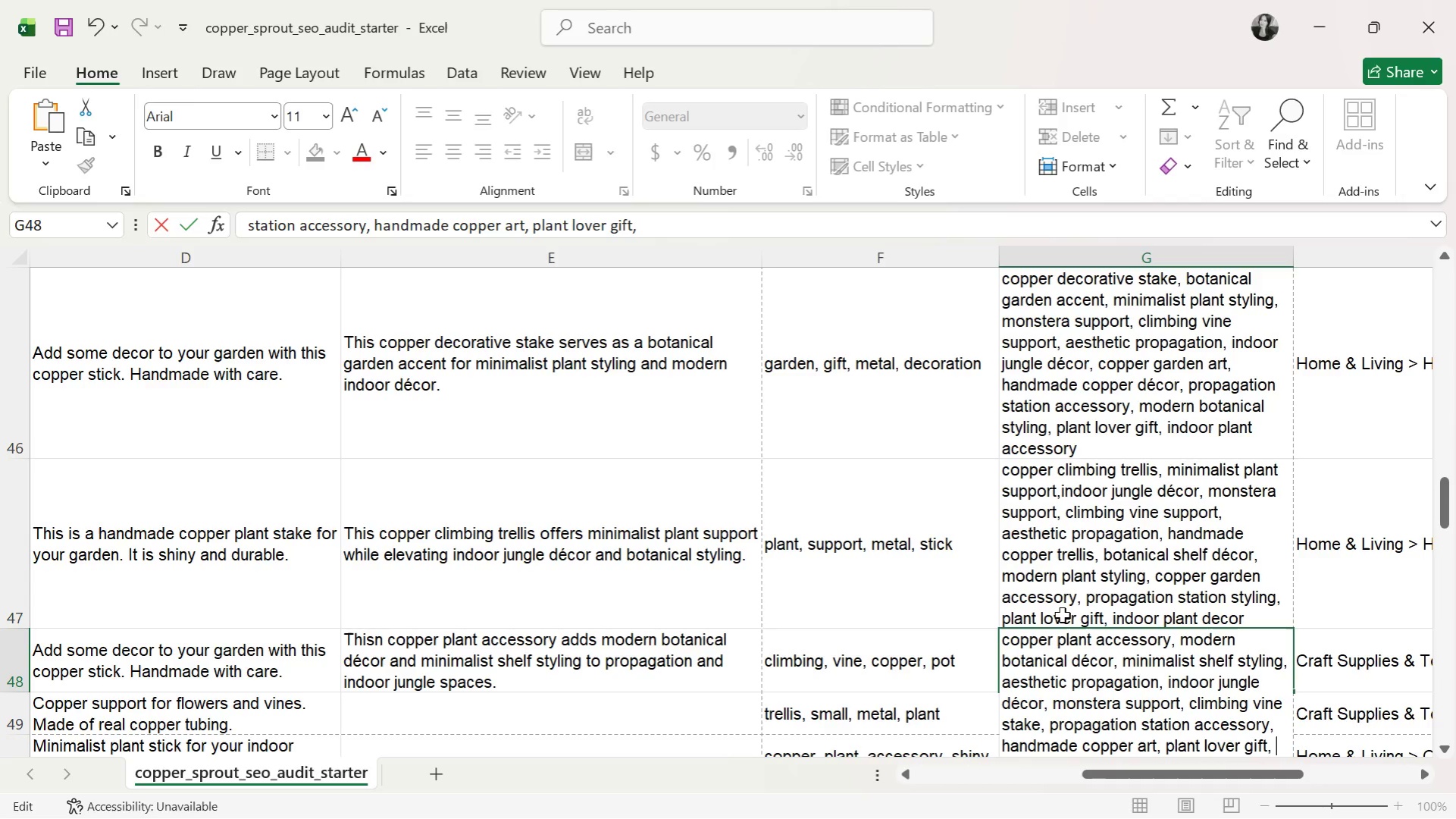 
type(botanical shelf decor, modern pant styling, copper garden accessory)
 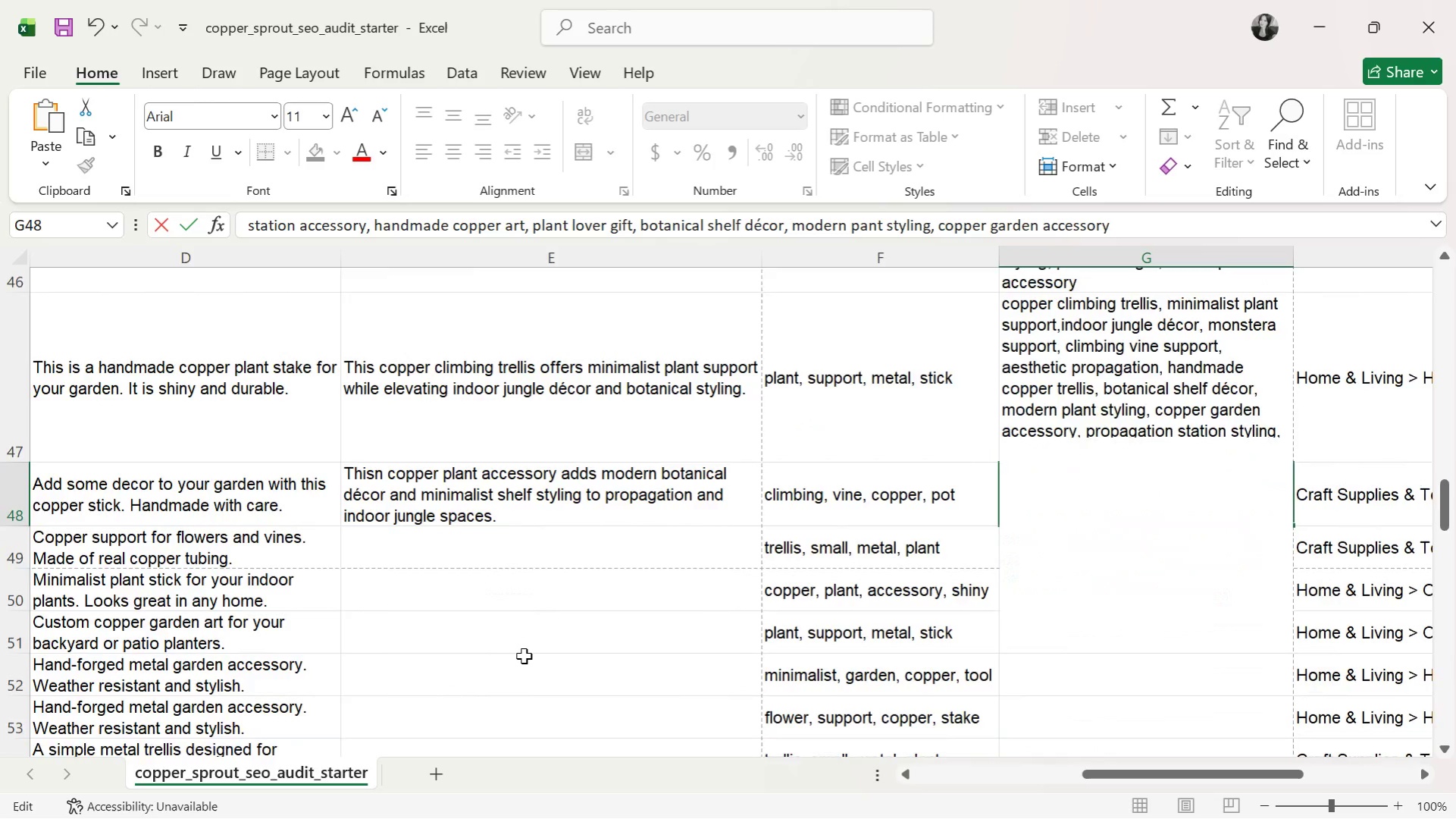 
left_click([474, 530])
 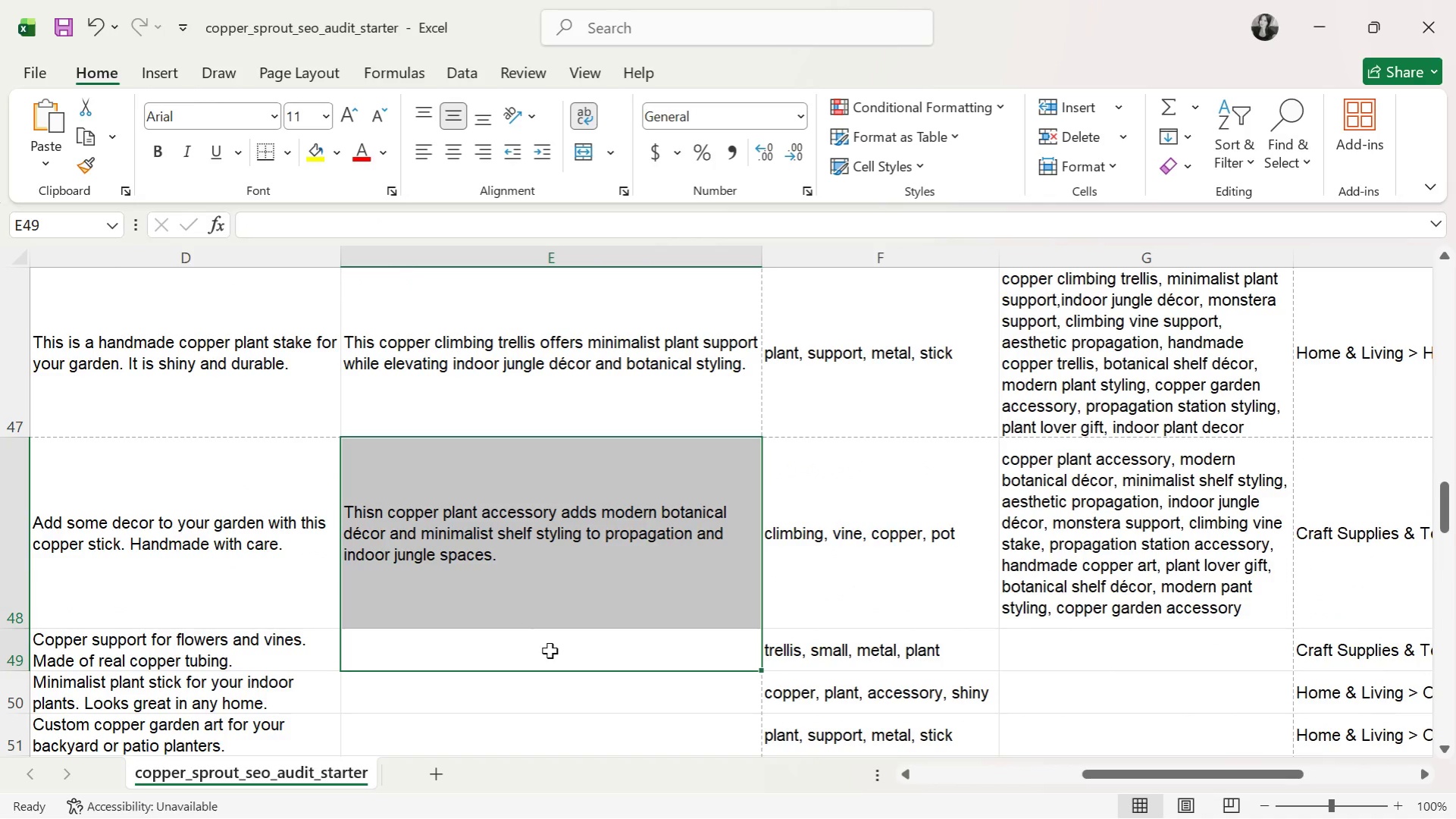 
left_click([565, 654])
 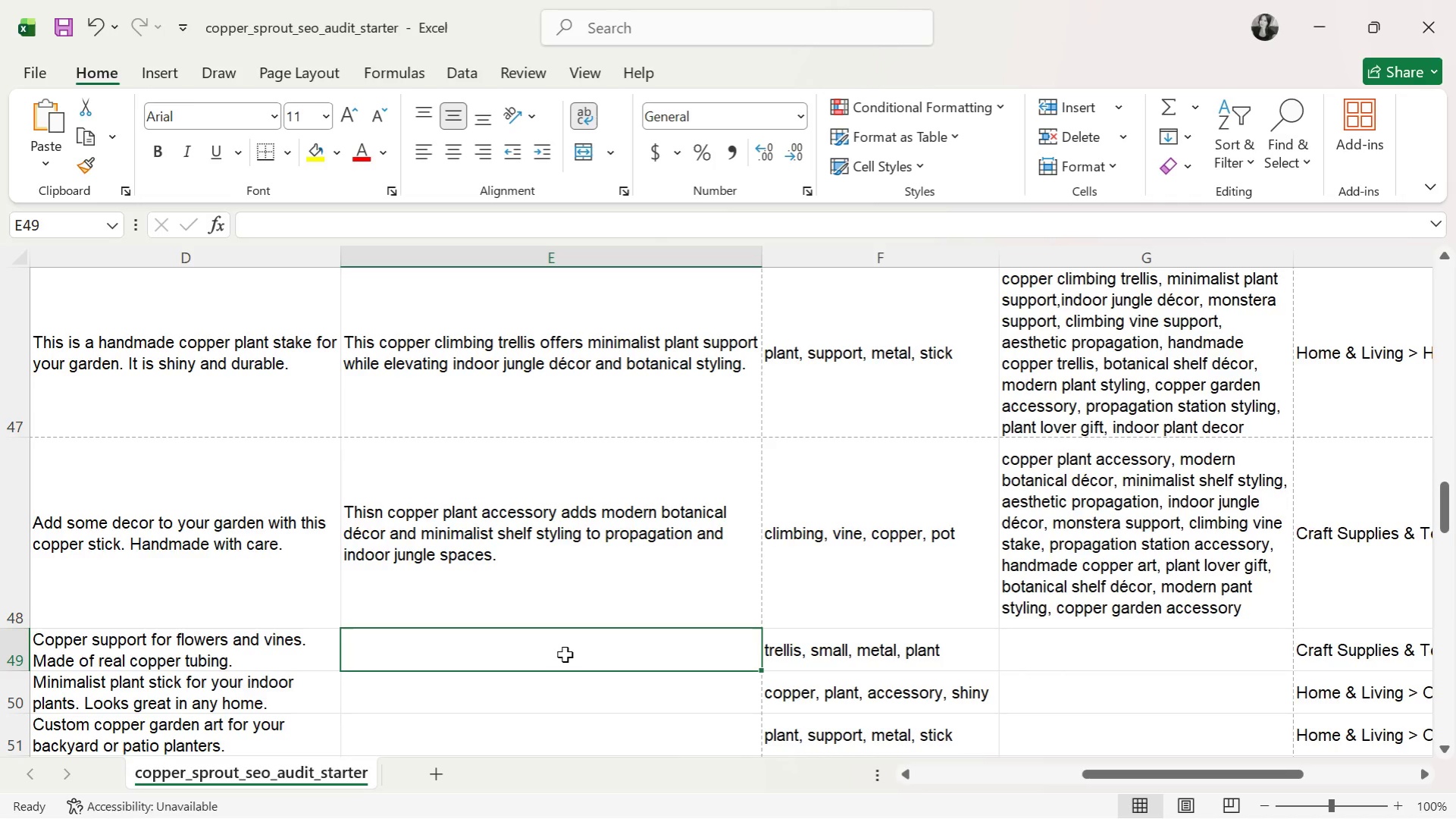 
wait(6.19)
 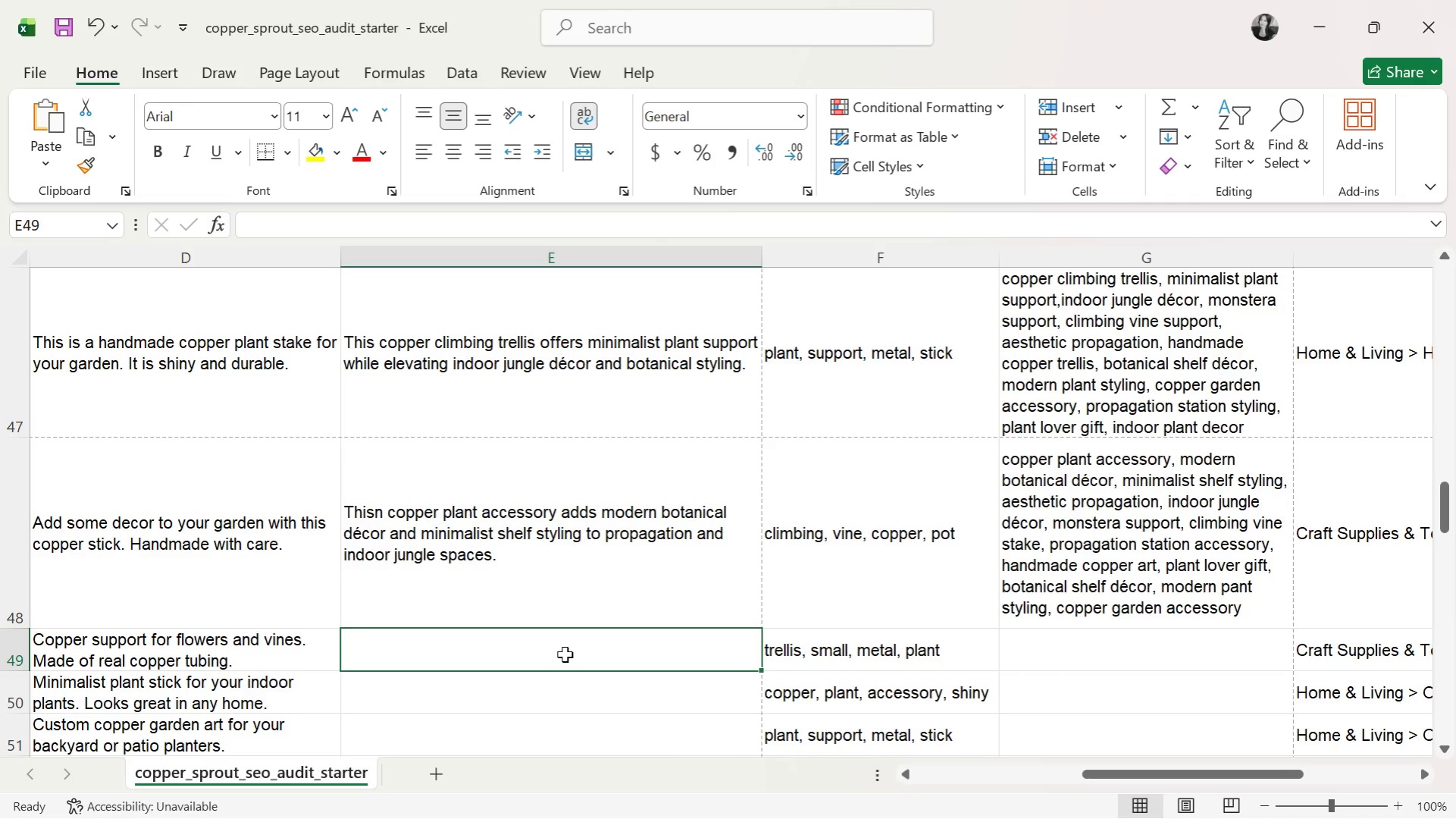 
type(This indoor decor stake complement)
 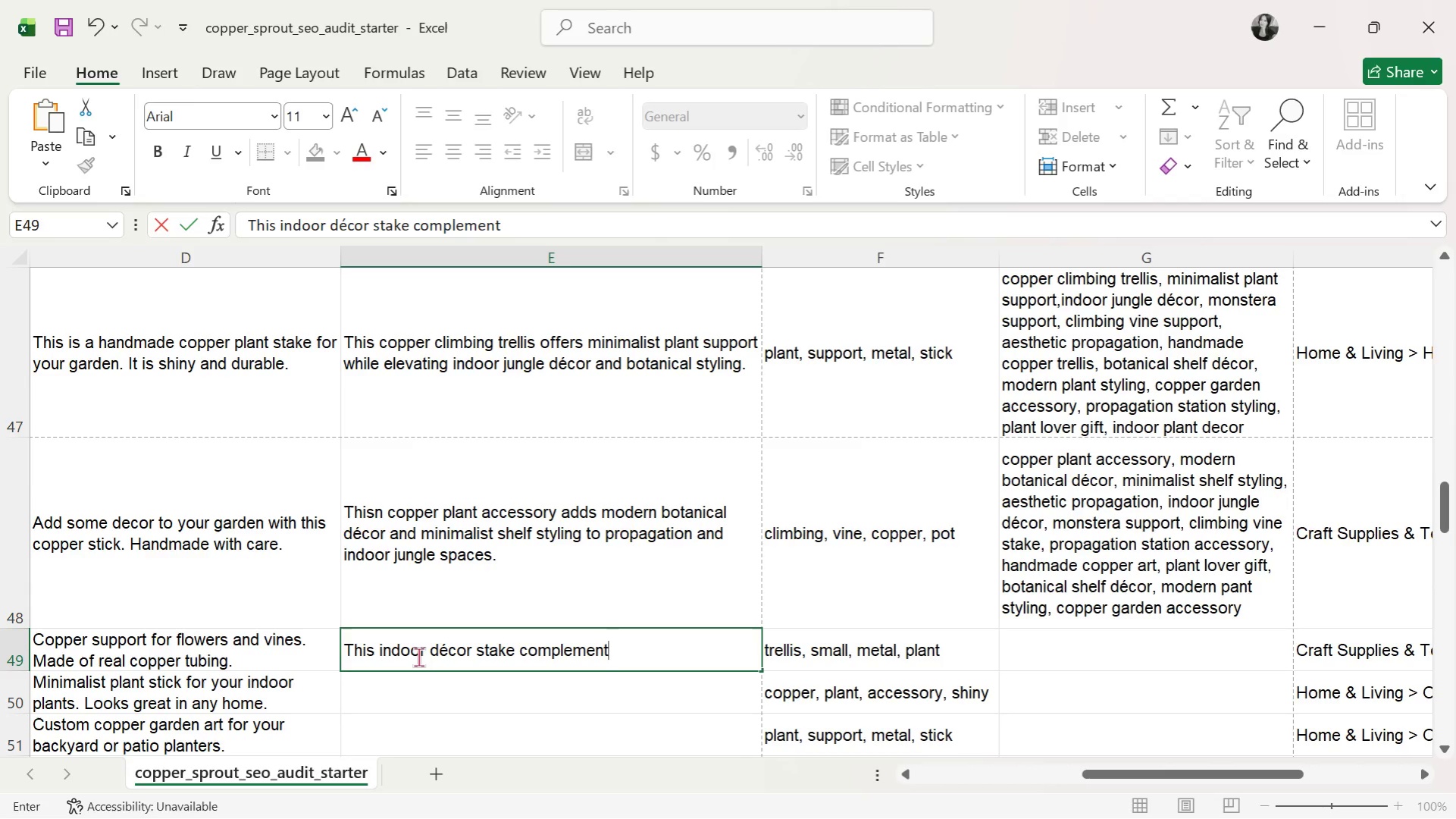 
type(s minimlaist)
 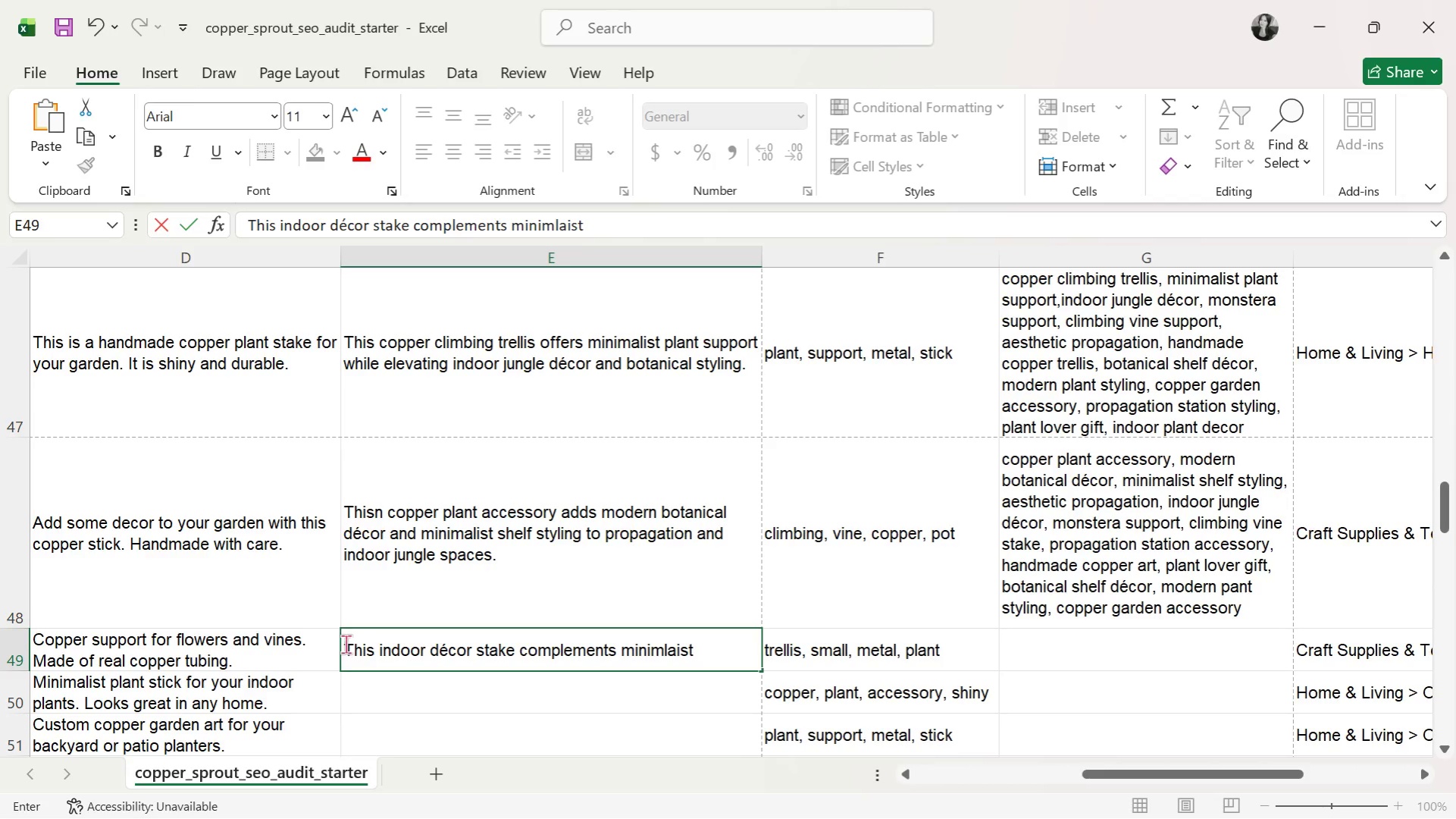 
key(Backspace)
key(Backspace)
key(Backspace)
key(Backspace)
key(Backspace)
type(alist plant styling and botanical jungle decor for modern hpuse)
key(Backspace)
key(Backspace)
key(Backspace)
key(Backspace)
type(ouse)
 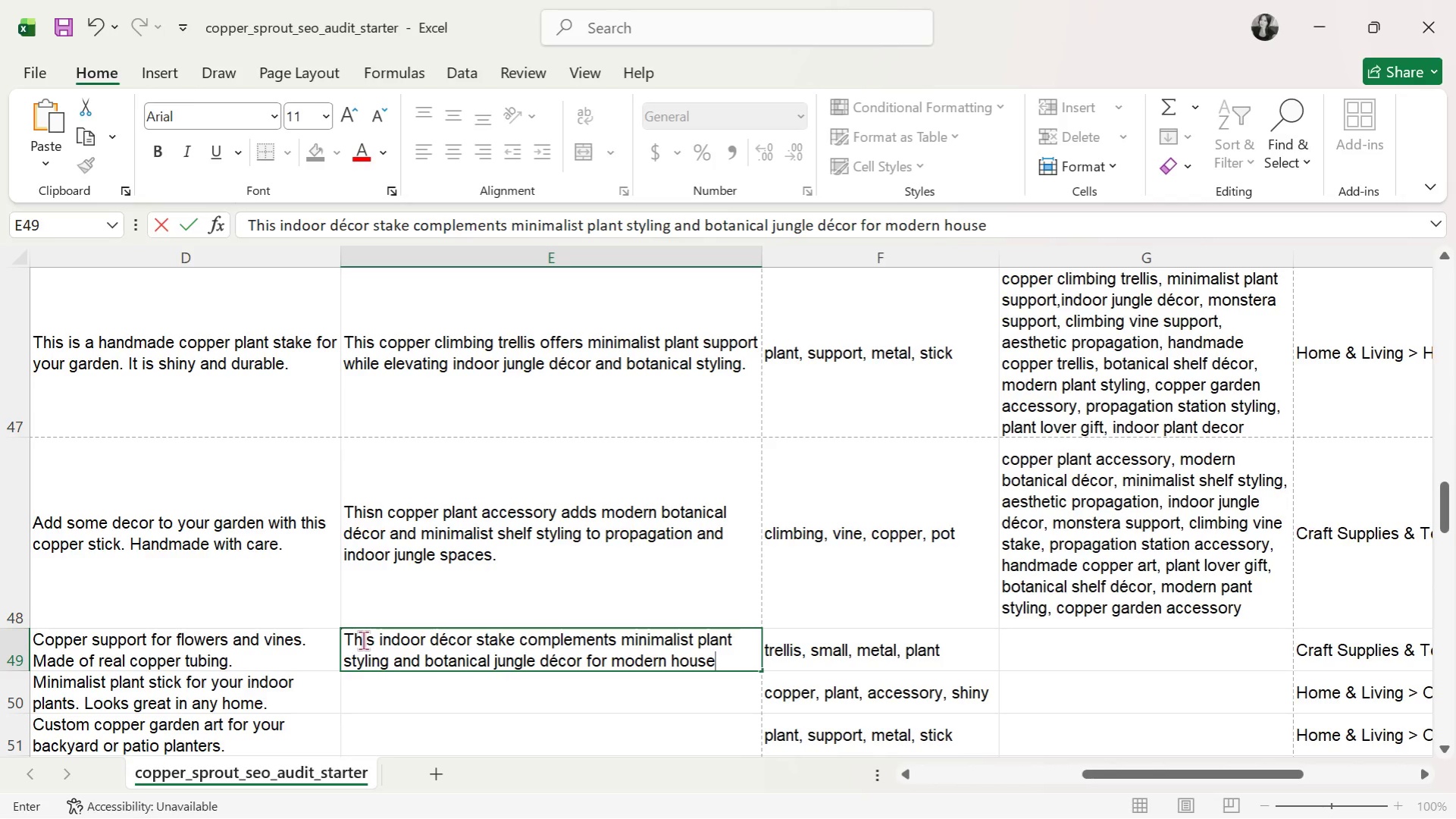 
wait(6.03)
 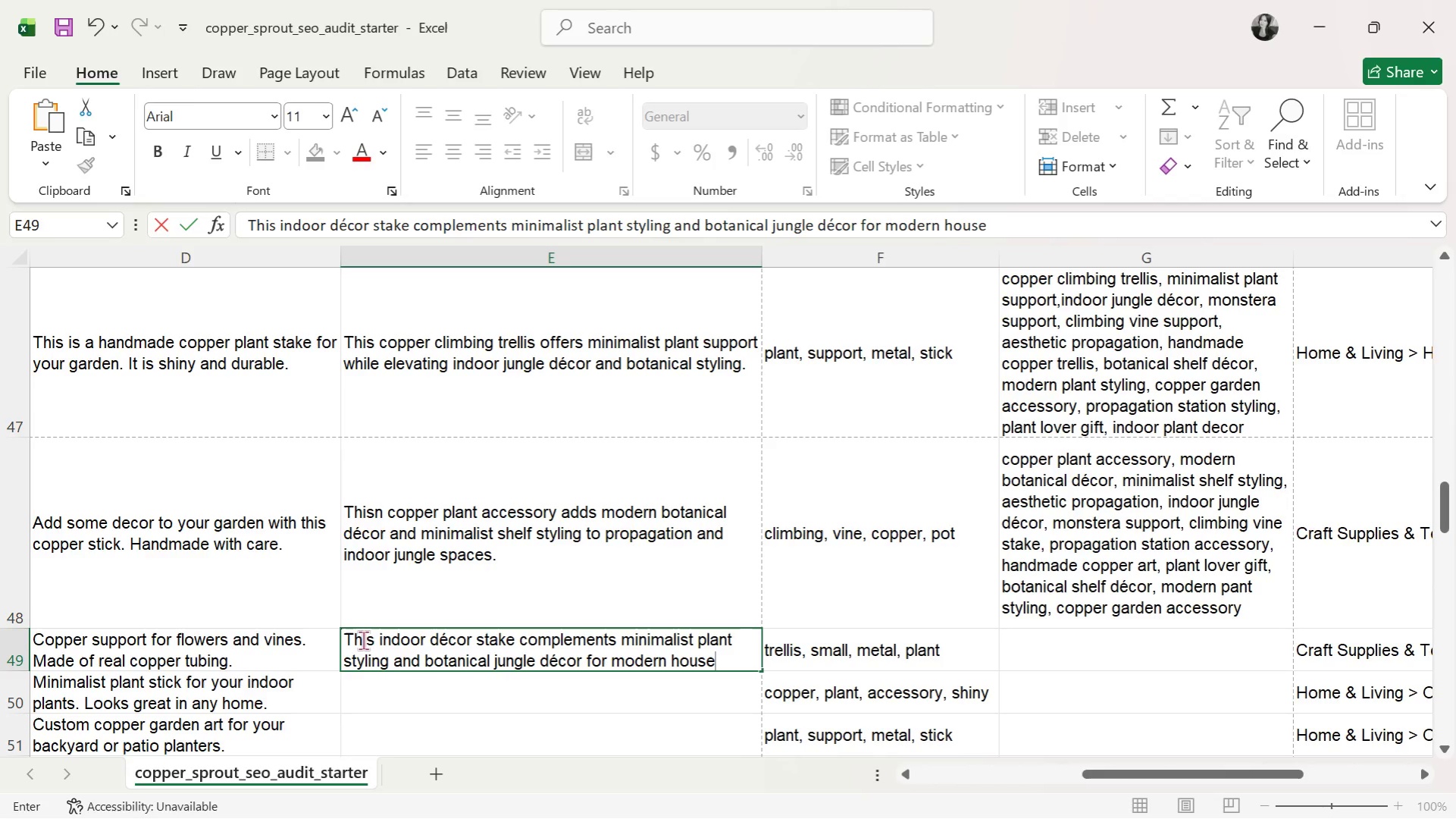 
type(plant lovers.)
 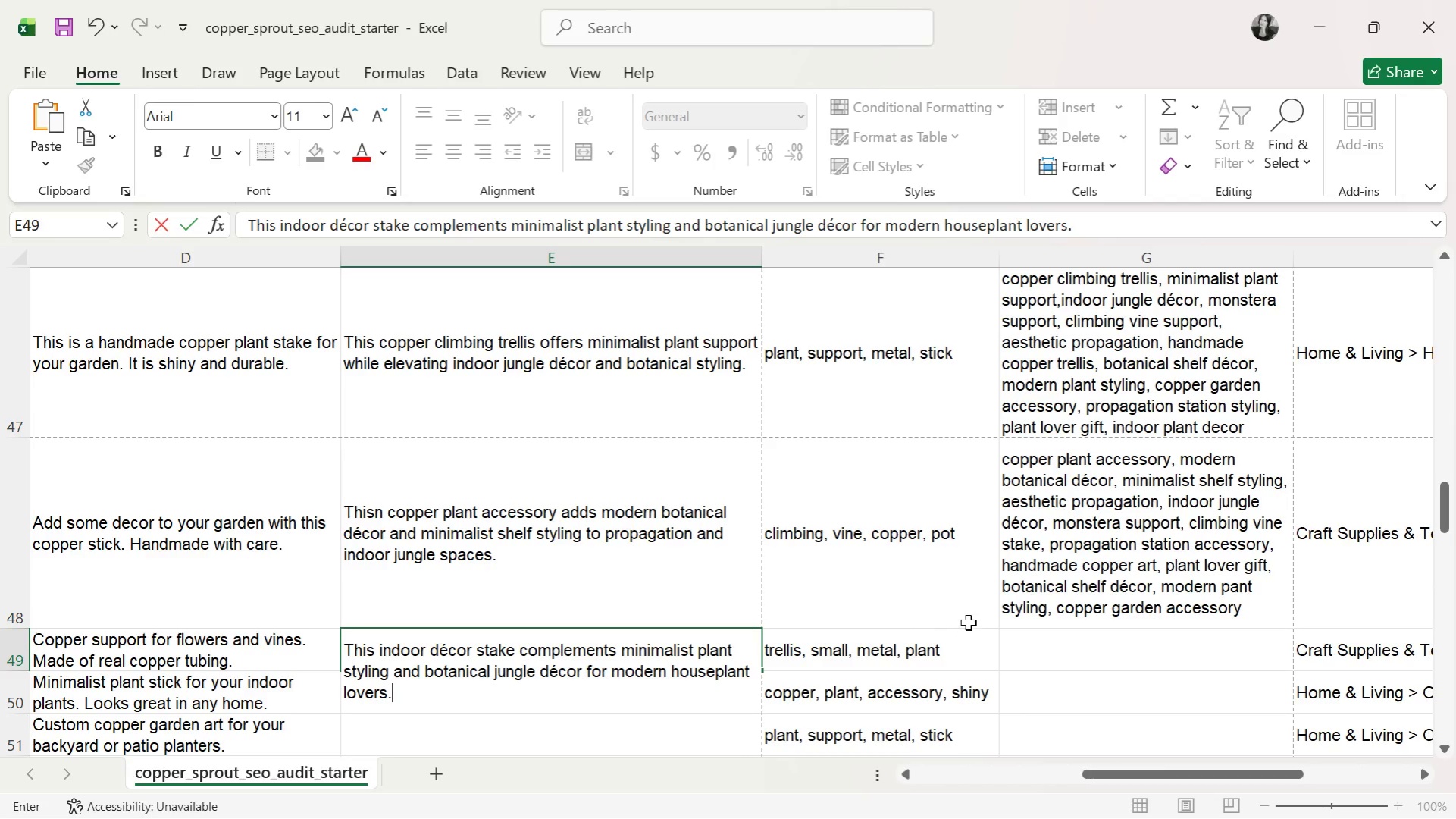 
left_click([1060, 654])
 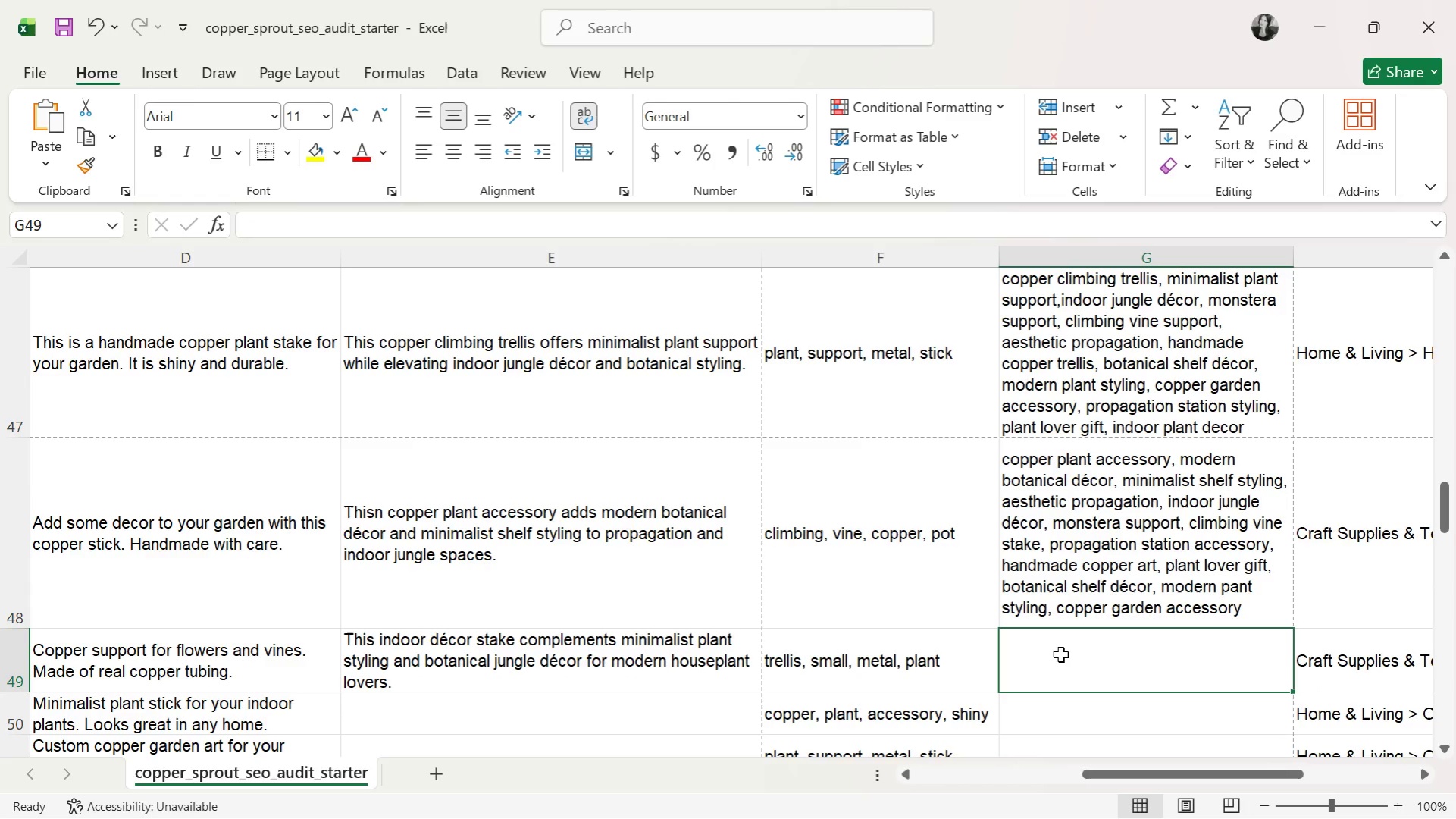 
type(indoor copper stake, minimalist plant styling, botanical jungle decor, monstera support, aesthwtic)
key(Backspace)
key(Backspace)
key(Backspace)
key(Backspace)
type(etic propgation)
key(Backspace)
key(Backspace)
key(Backspace)
key(Backspace)
key(Backspace)
key(Backspace)
type(agation, propagation station eo)
key(Backspace)
key(Backspace)
type(deo)
key(Backspace)
type(cor)
key(Backspace)
type(r, copper botanical art, handamde copper)
key(Backspace)
key(Backspace)
type(a)
key(Backspace)
type(made copper accessory, indoor jungle styling, plant lover)
 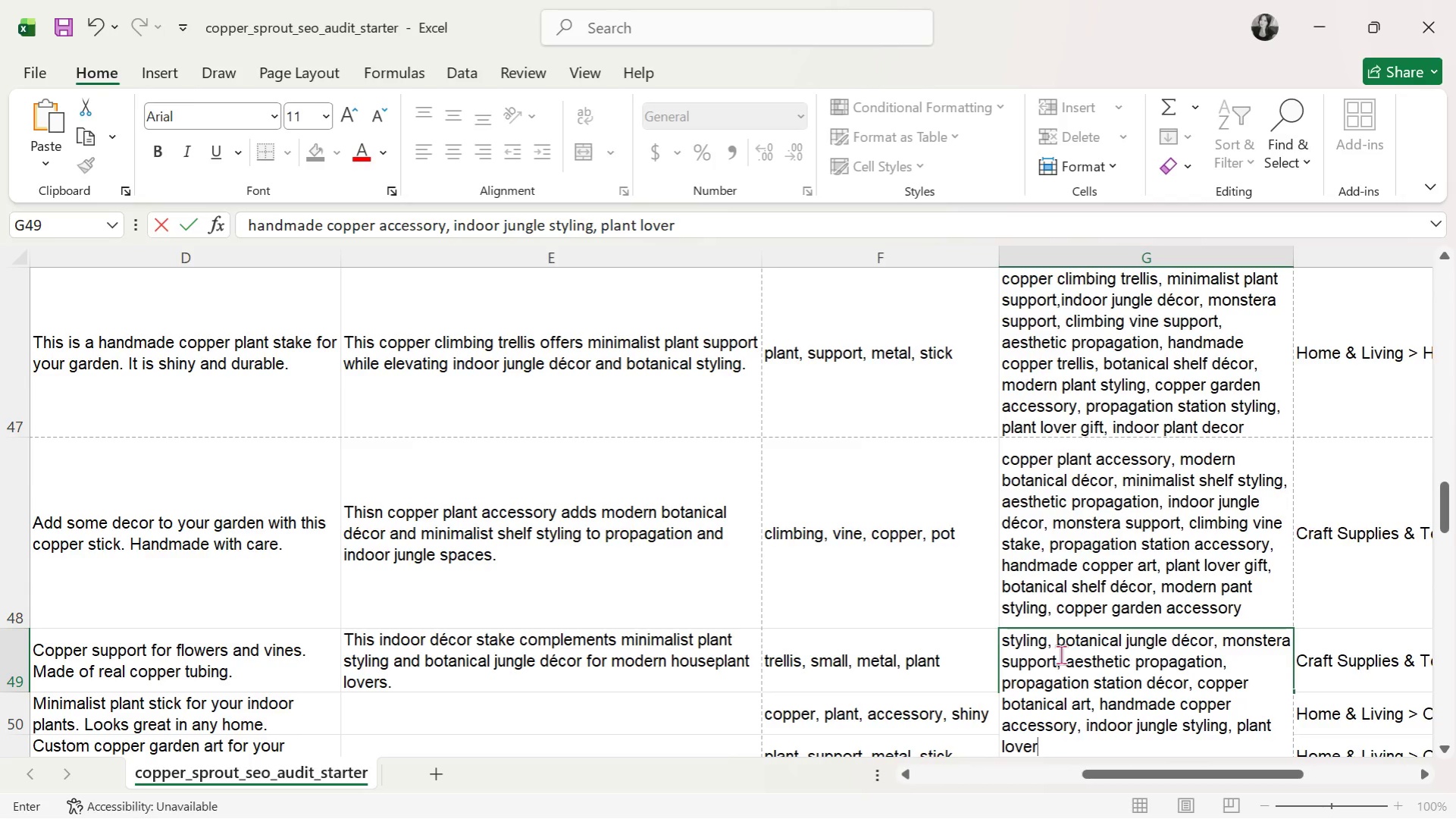 
wait(7.7)
 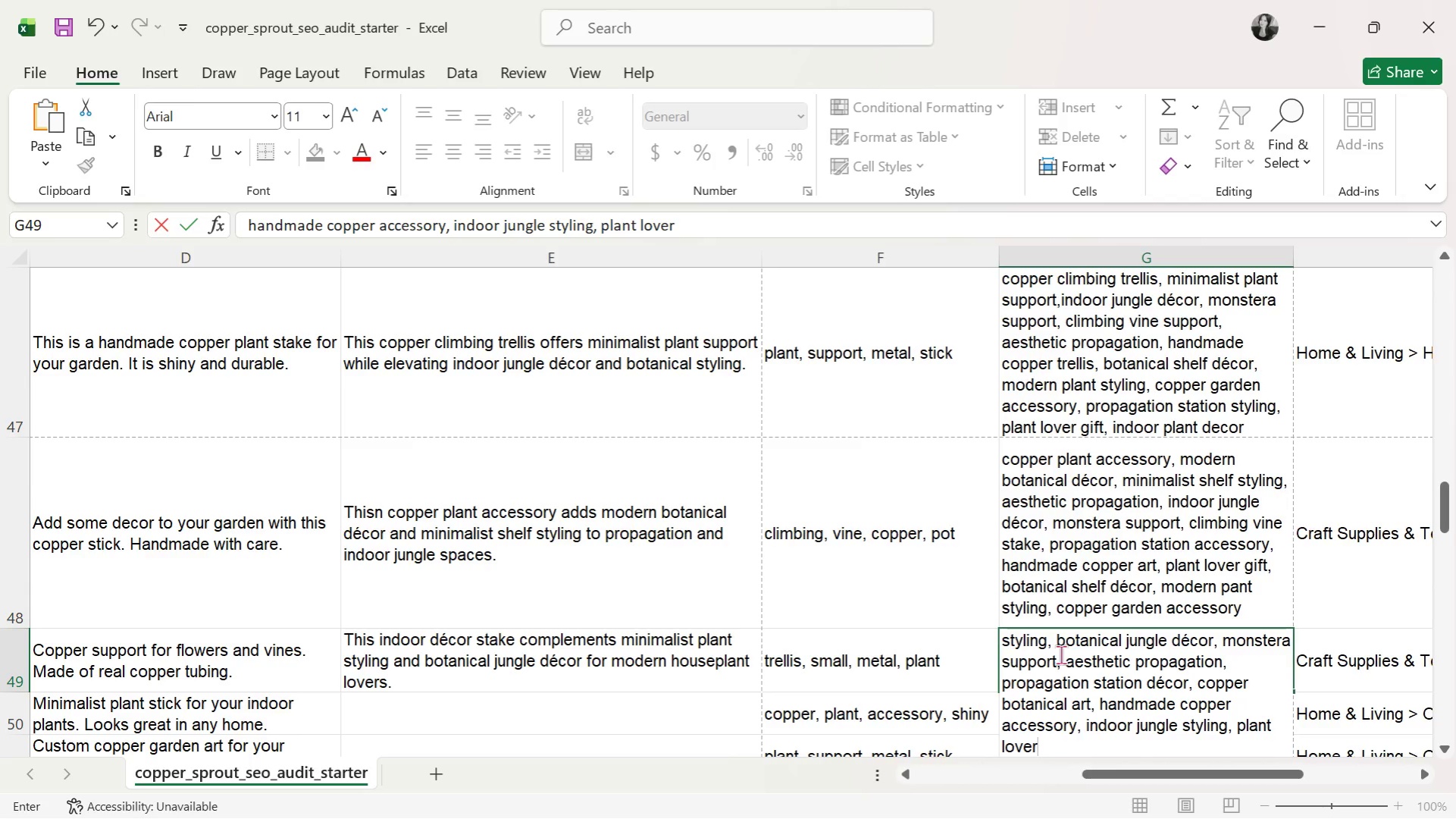 
type( gift, modern)
 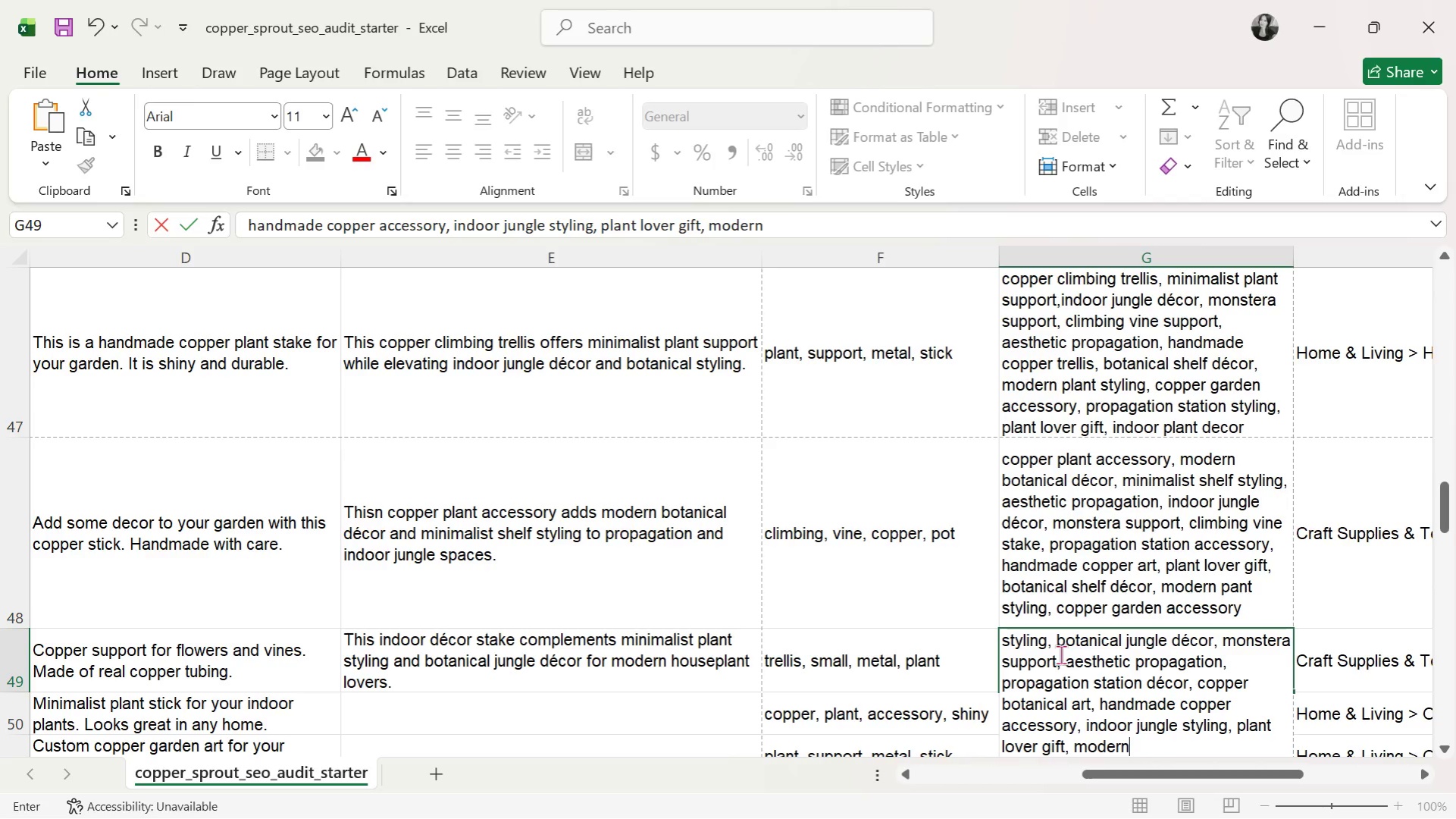 
type( garden deoc)
key(Backspace)
key(Backspace)
type(cor, copper trellis)
 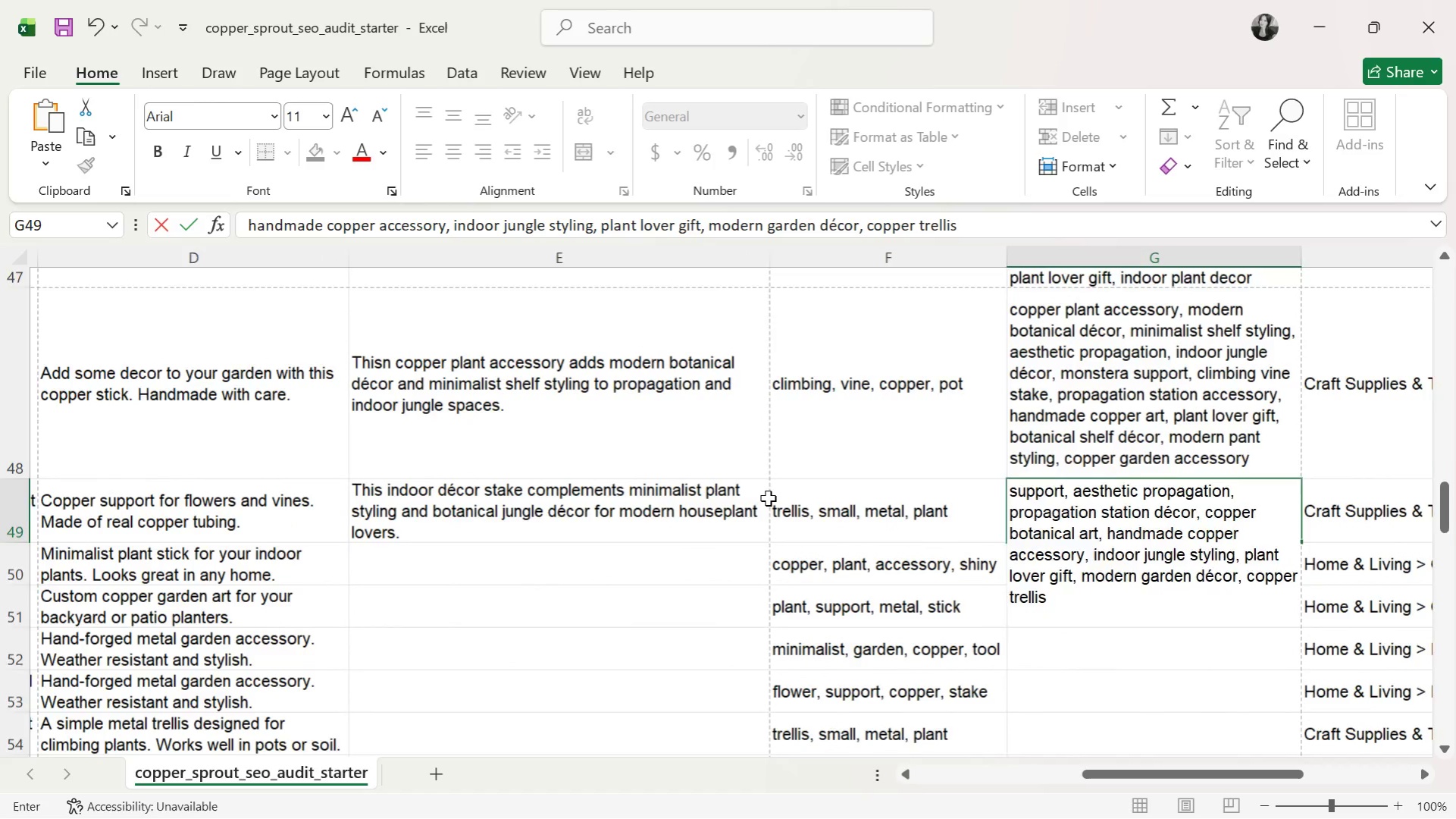 
left_click([540, 552])
 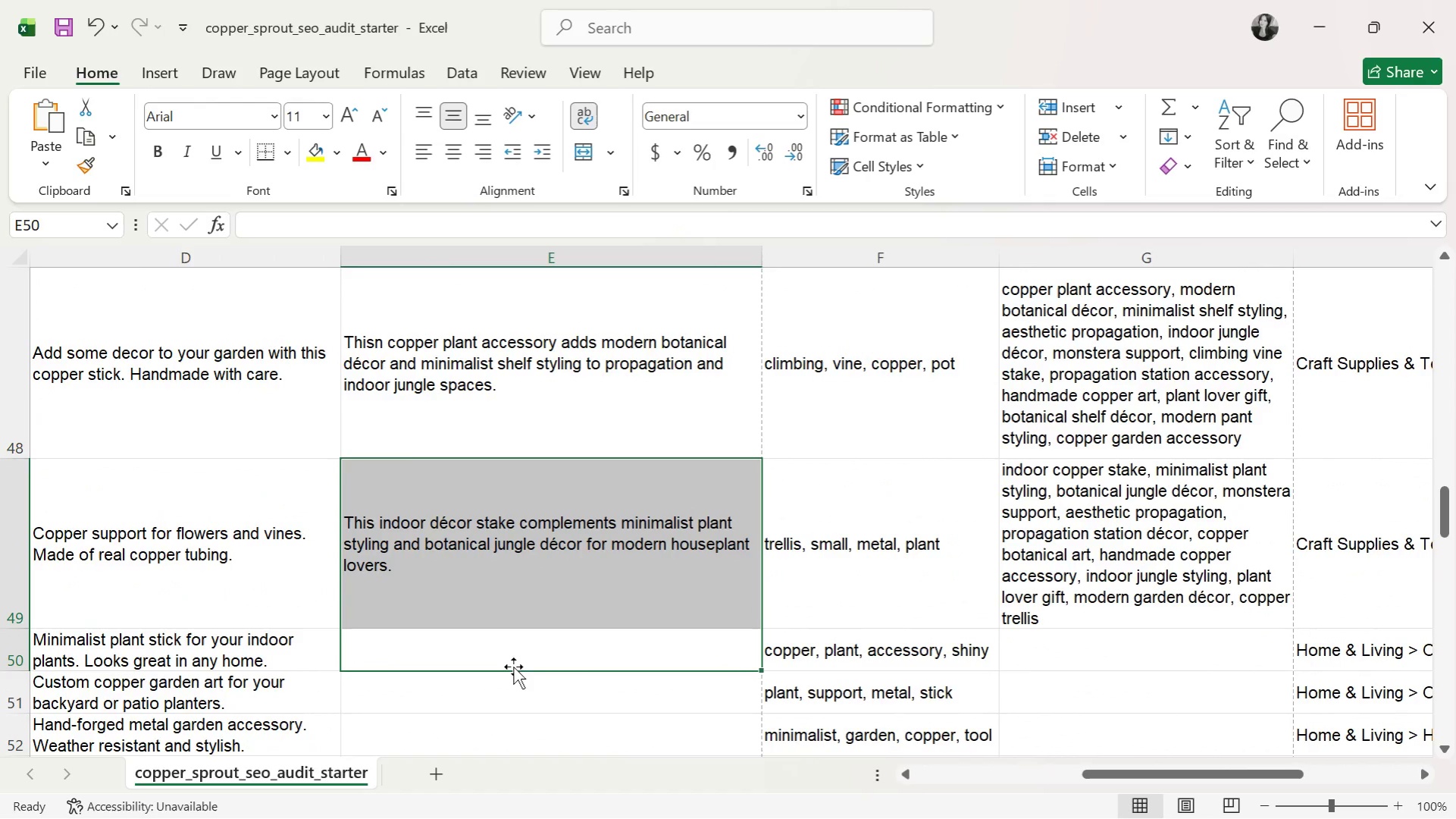 
left_click([514, 651])
 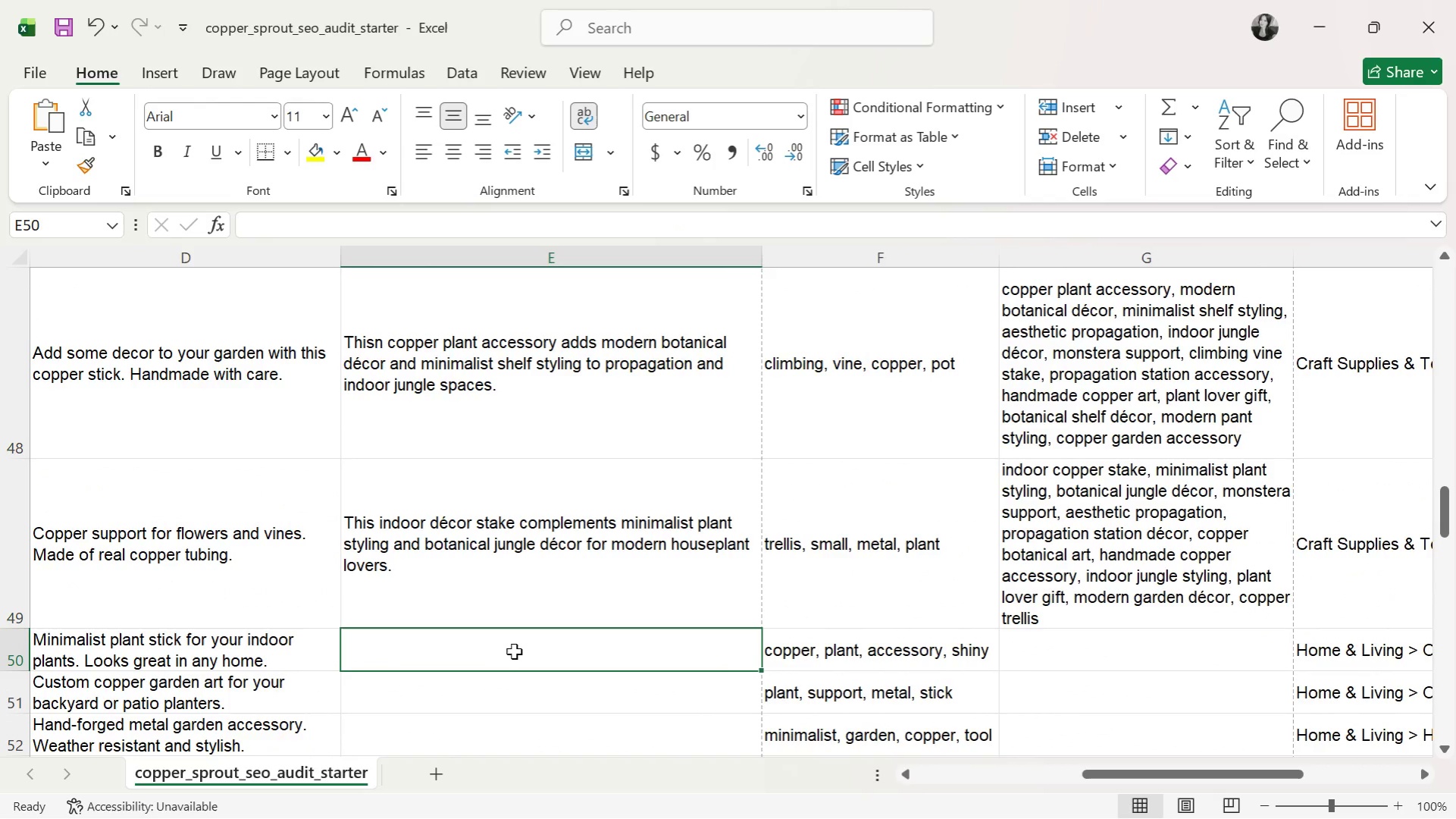 
type(Copper)
key(Backspace)
key(Backspace)
key(Backspace)
key(Backspace)
key(Backspace)
key(Backspace)
type(This cop)
key(Backspace)
type(pper)
 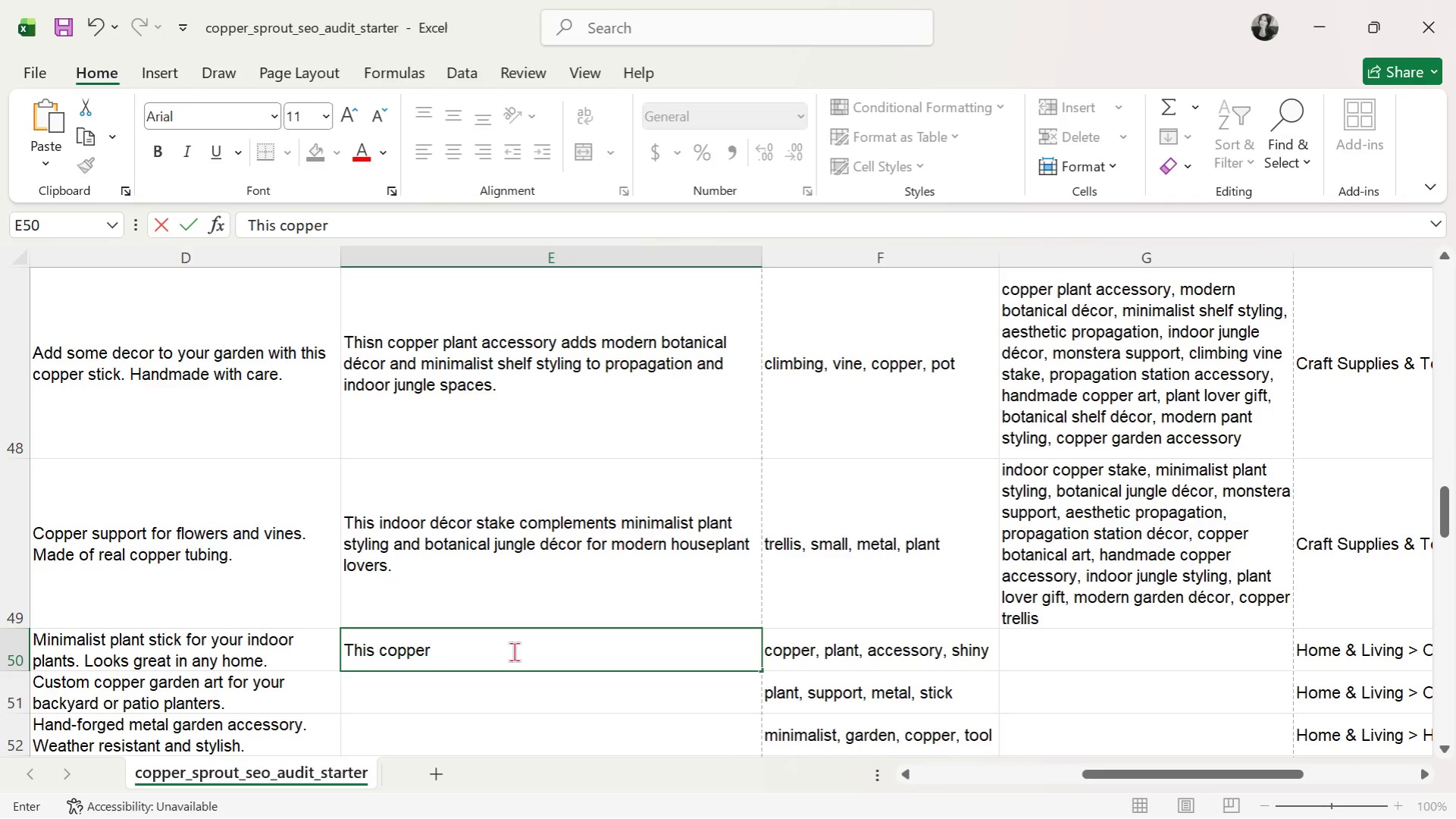 
wait(8.58)
 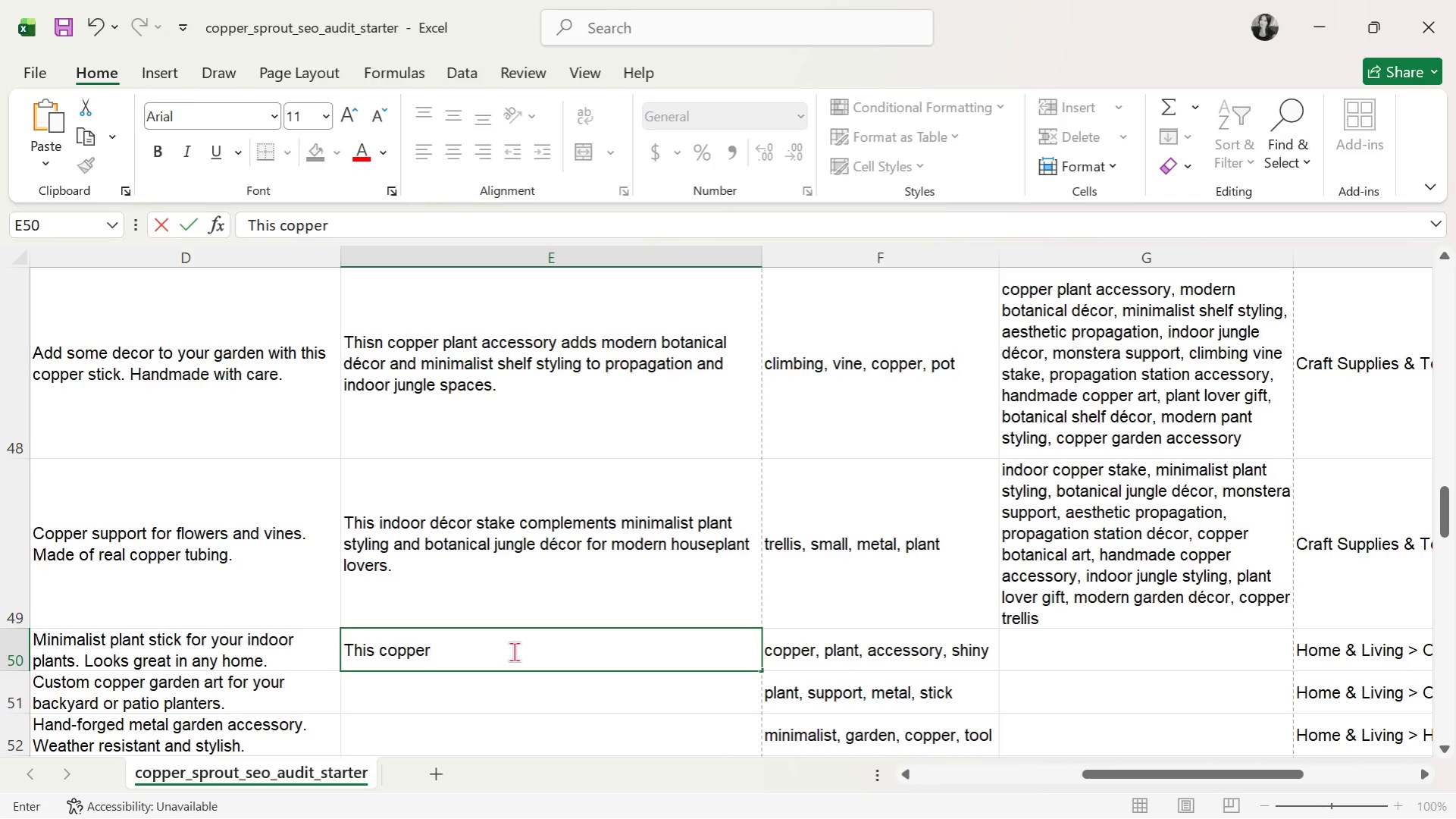 
type( vine support functions as a modern indoor treli)
key(Backspace)
type(lis as a modern indoor trellis for aesthetic plant deocr)
key(Backspace)
key(Backspace)
key(Backspace)
type(cir)
key(Backspace)
key(Backspace)
type(or and pripagation s)
key(Backspace)
type(displays)
 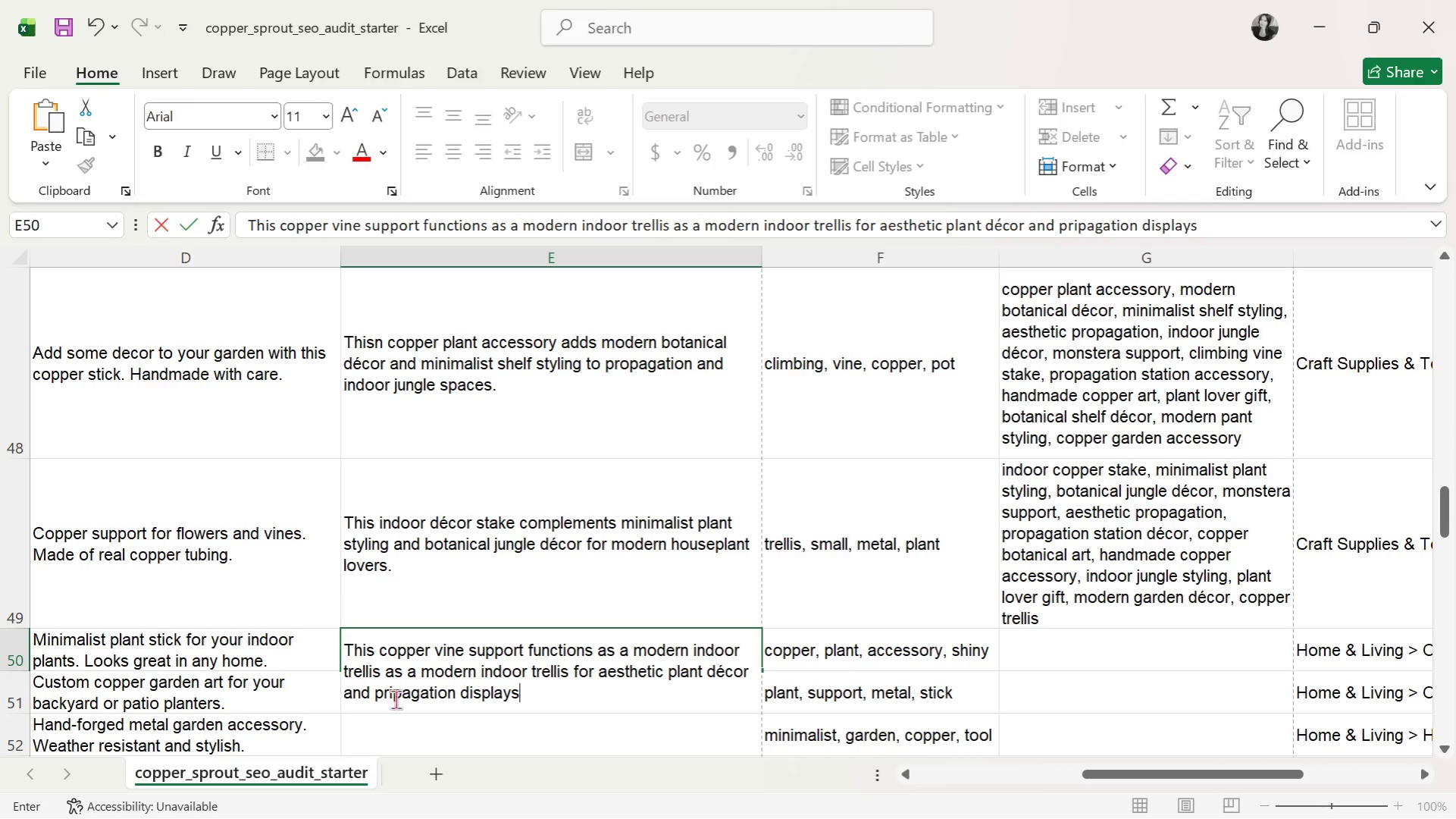 
double_click([391, 691])
 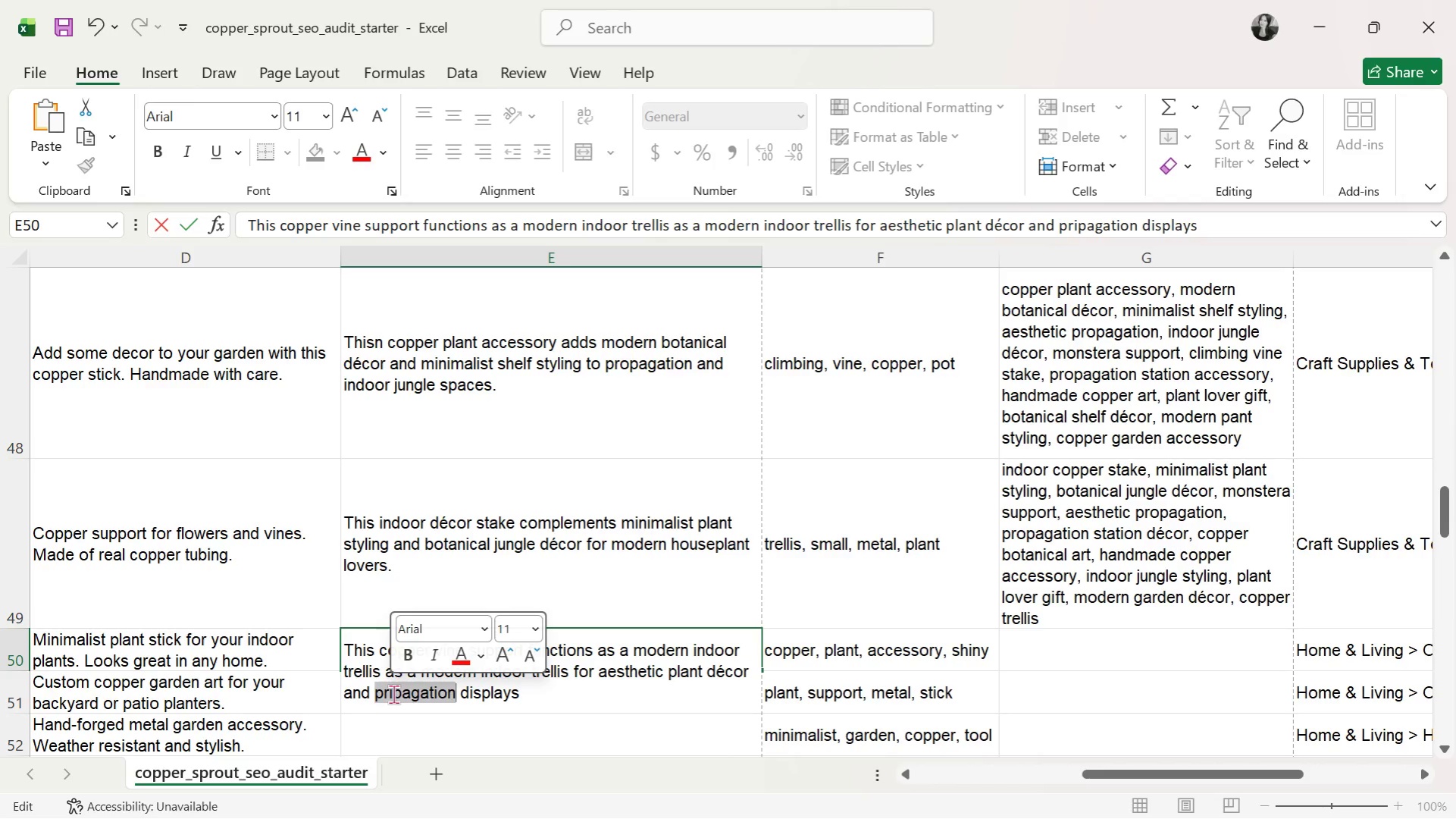 
left_click_drag(start_coordinate=[395, 694], to_coordinate=[618, 742])
 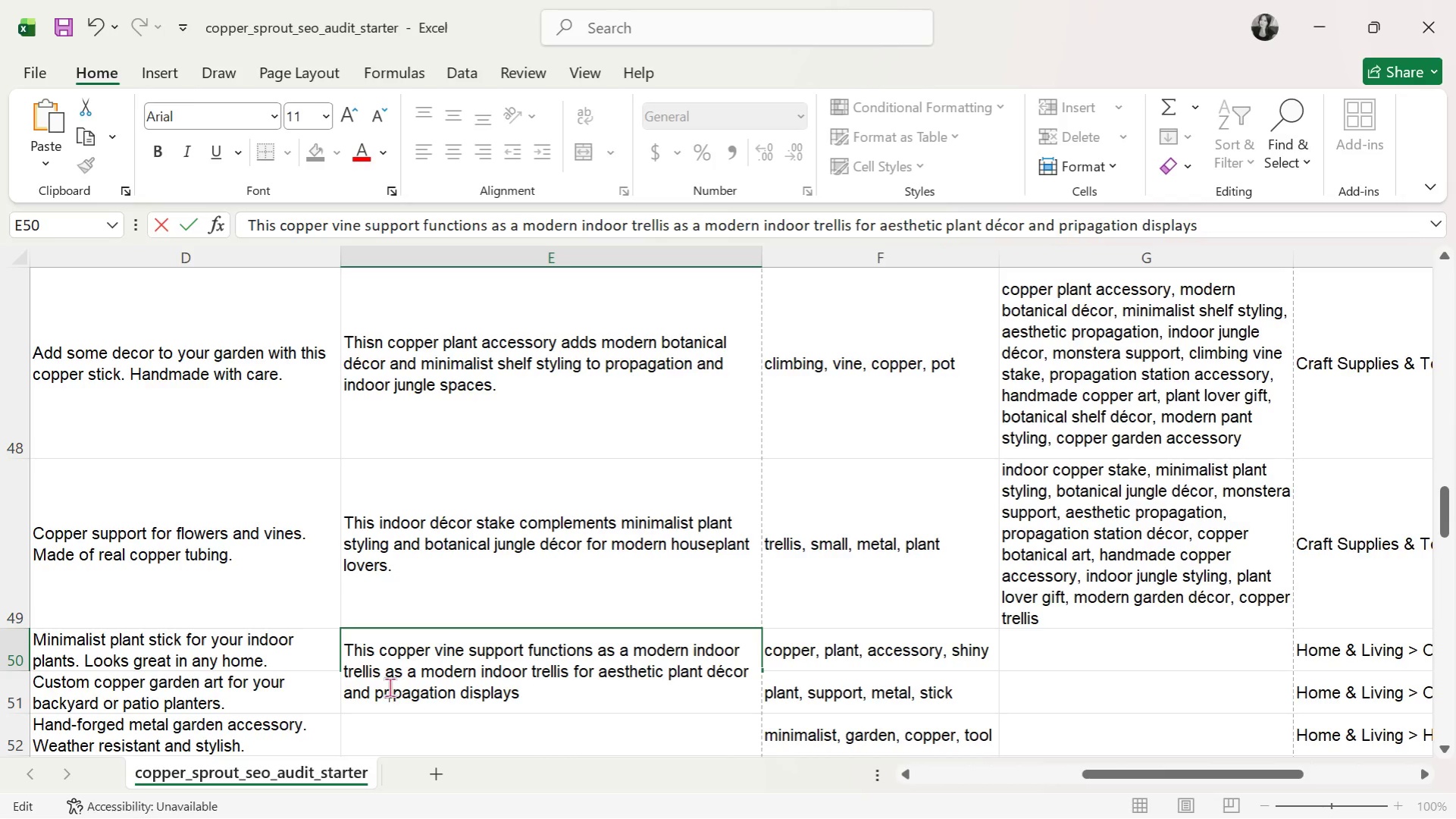 
left_click([393, 688])
 